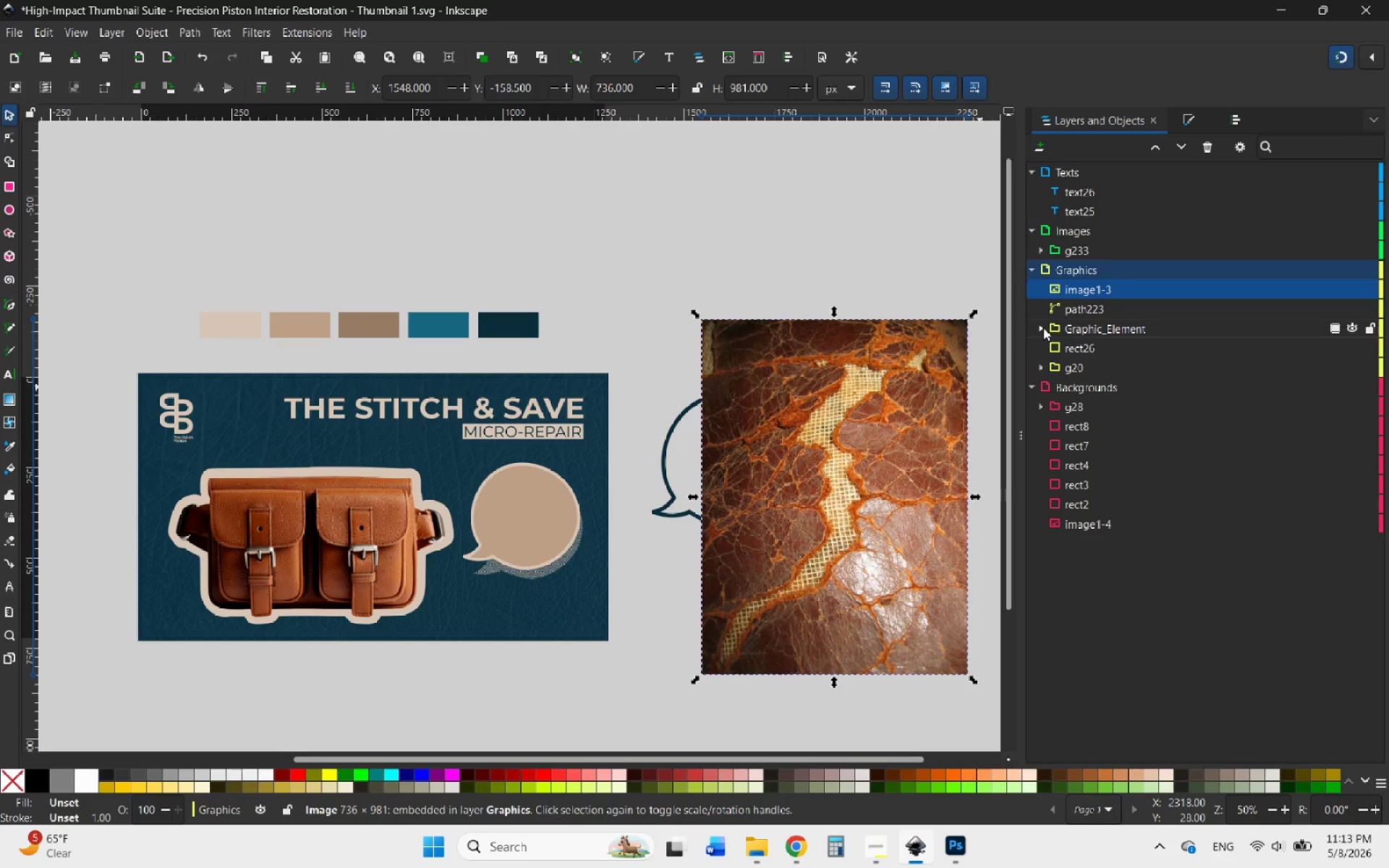 
left_click([1043, 328])
 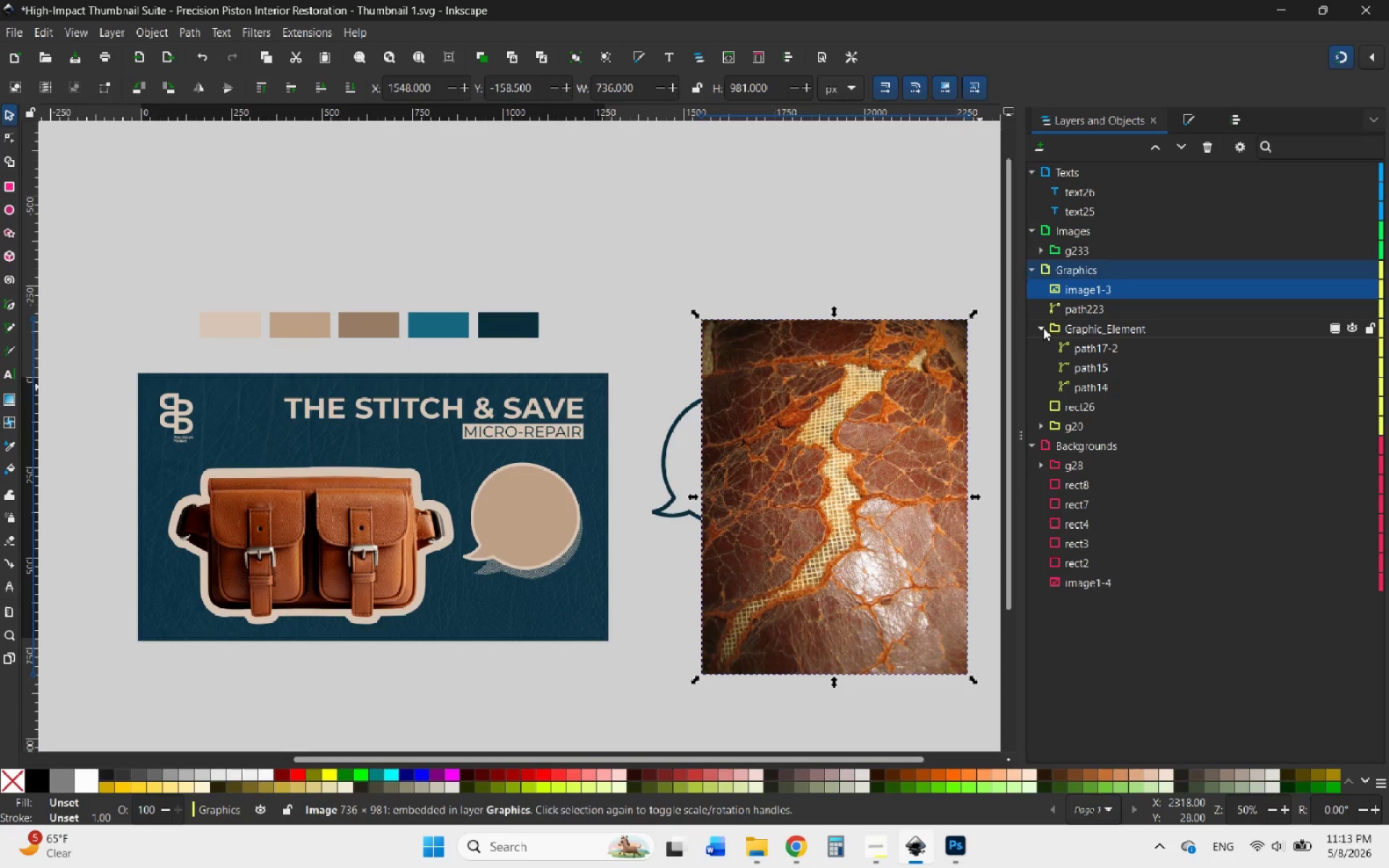 
left_click([1043, 328])
 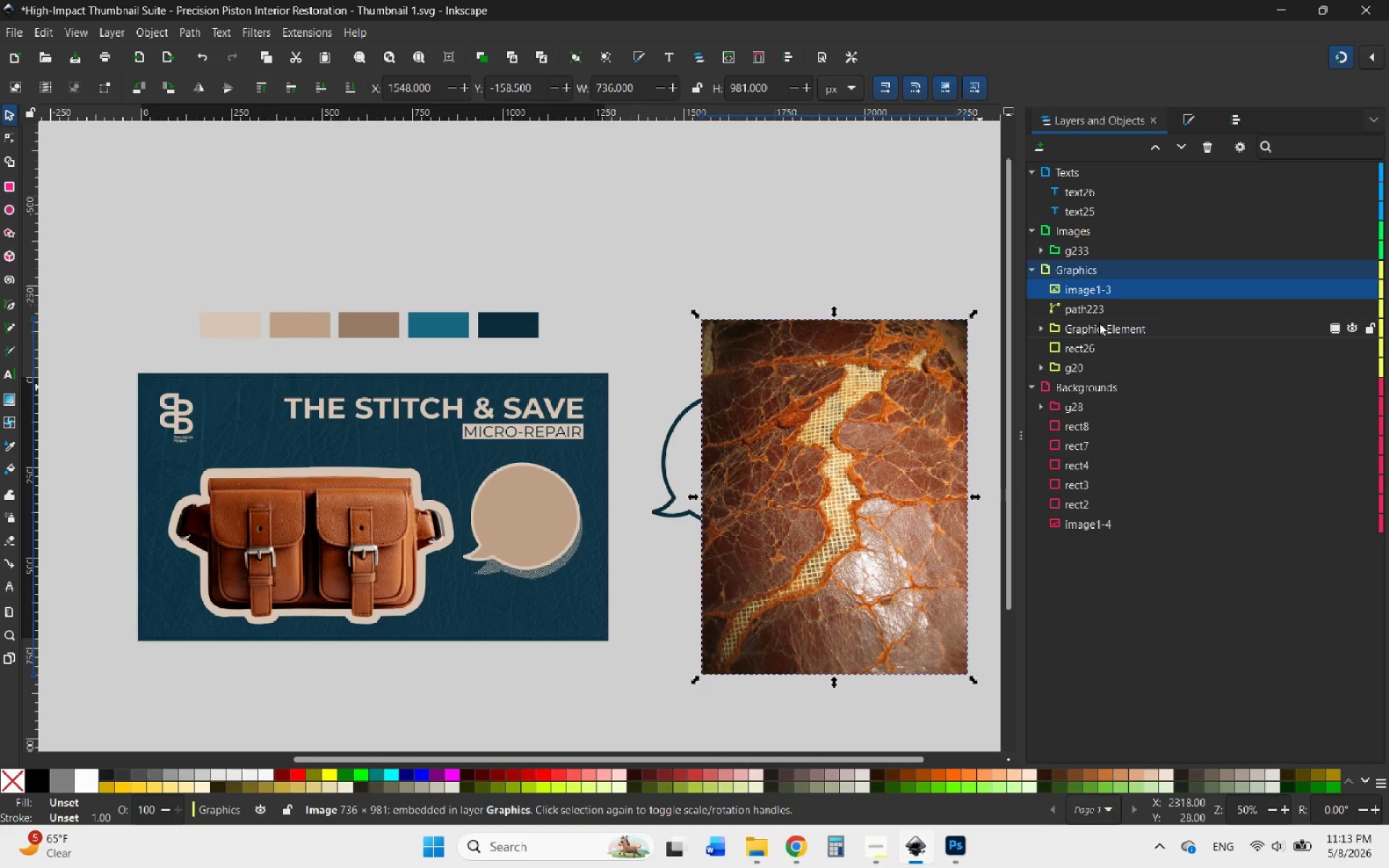 
left_click([1093, 329])
 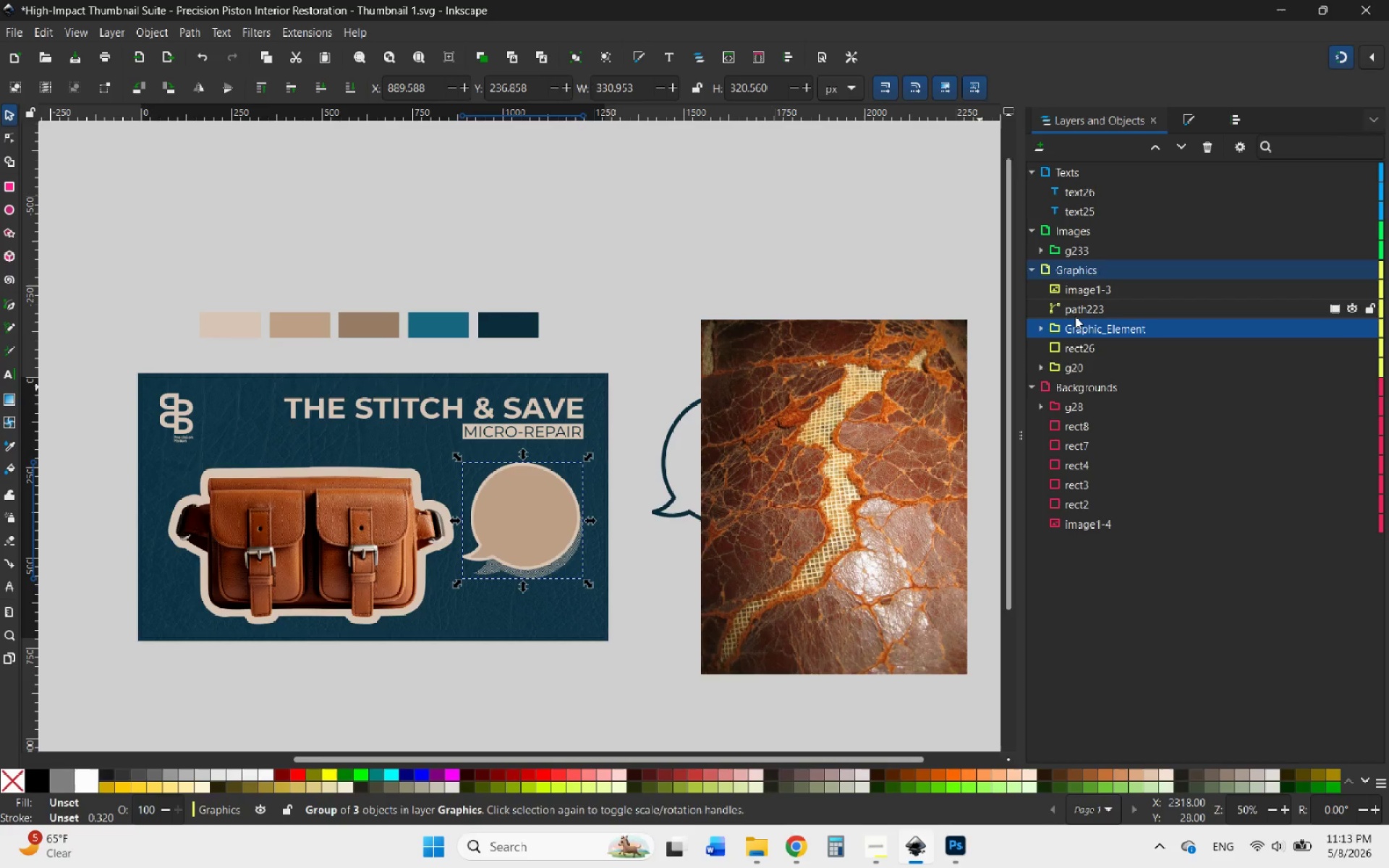 
left_click([1073, 347])
 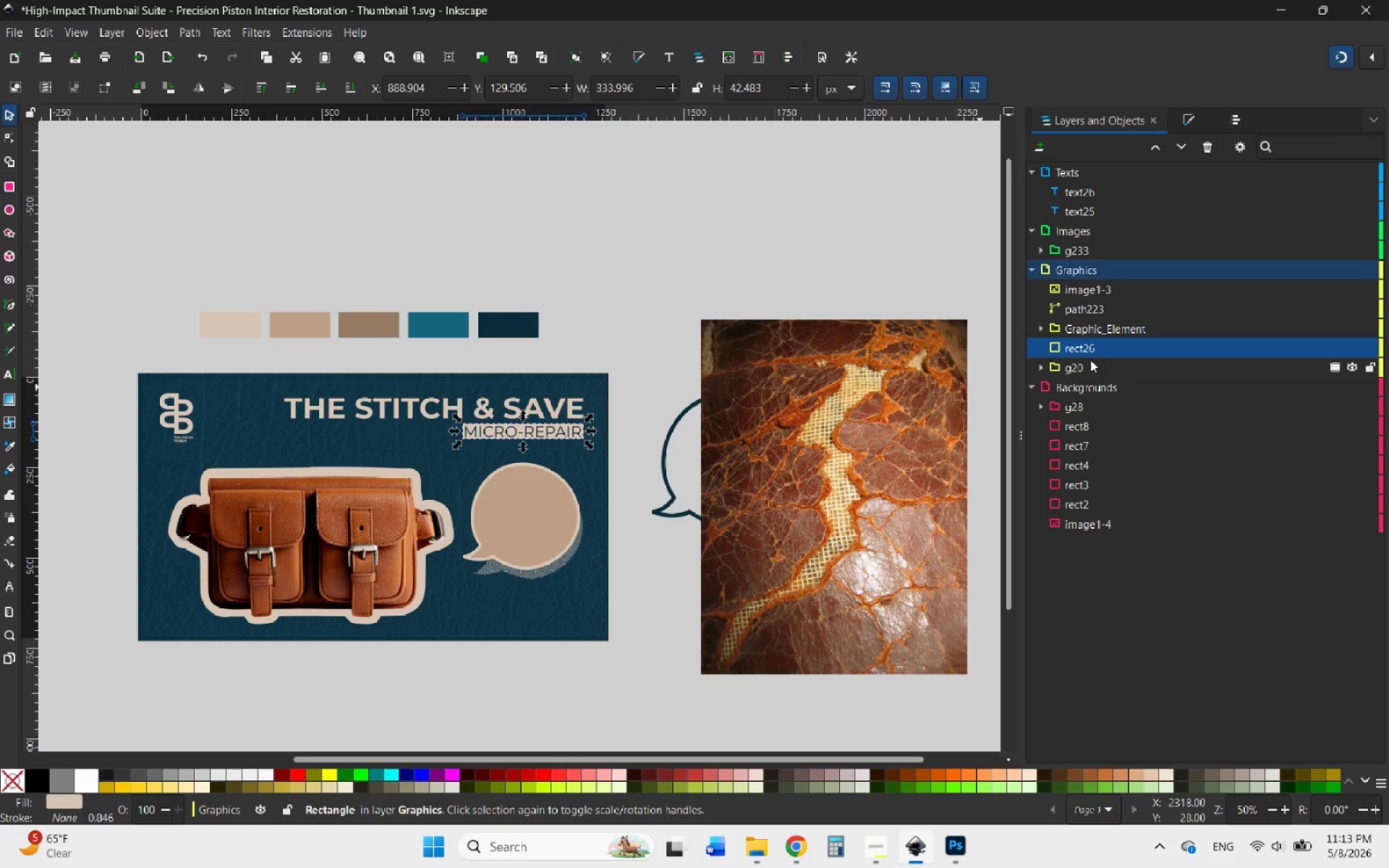 
left_click([1095, 362])
 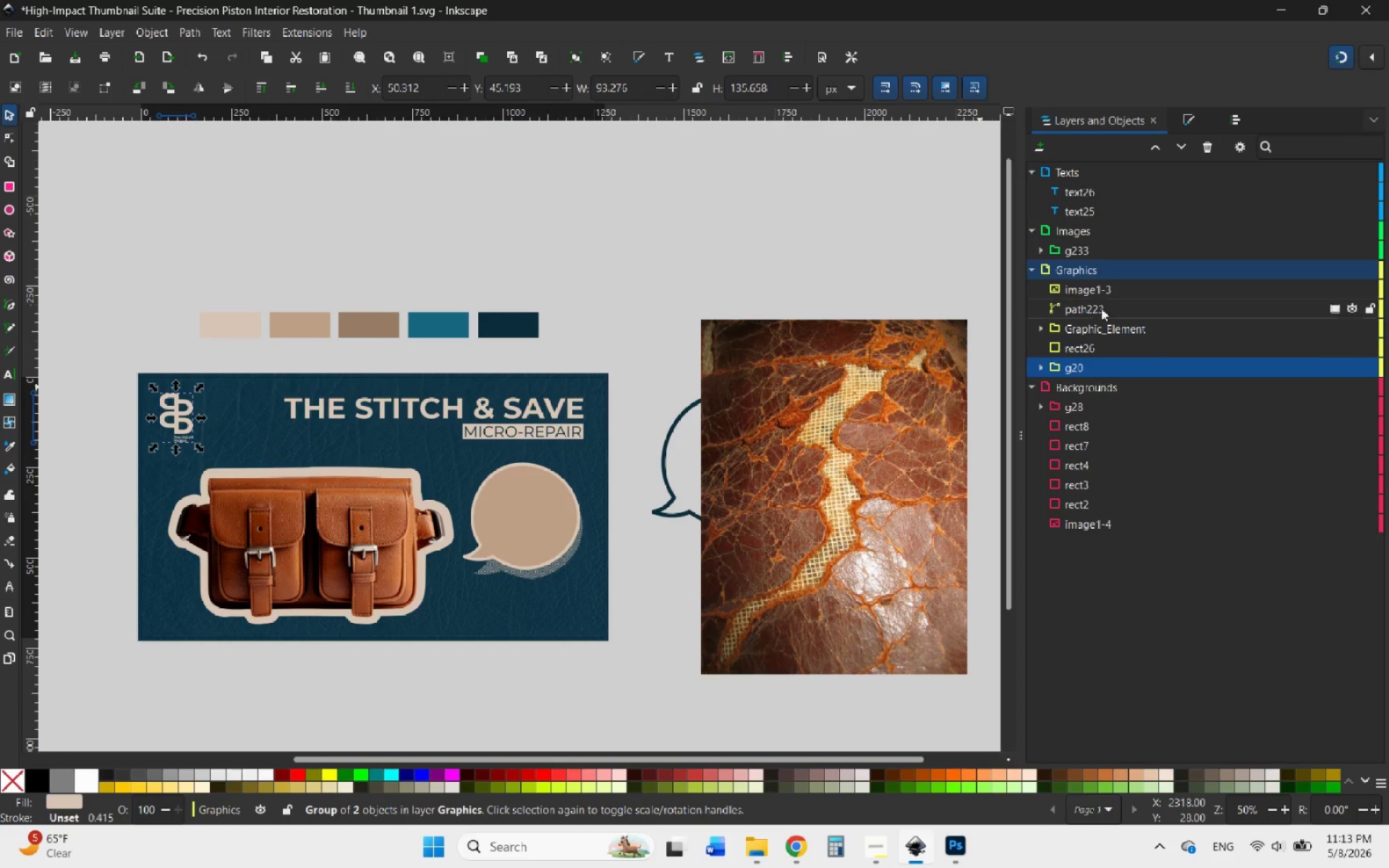 
left_click([1107, 289])
 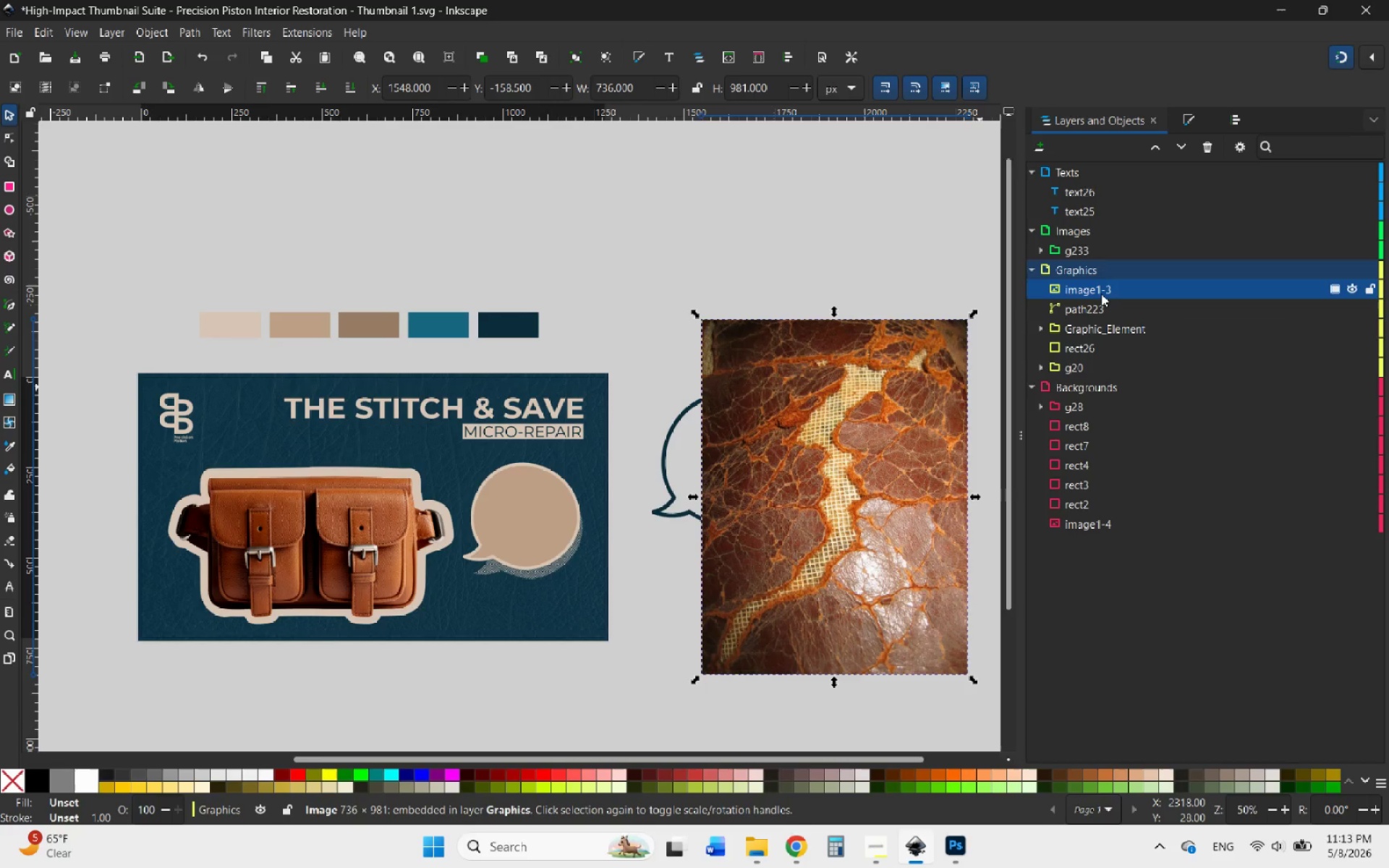 
left_click_drag(start_coordinate=[1100, 292], to_coordinate=[1095, 319])
 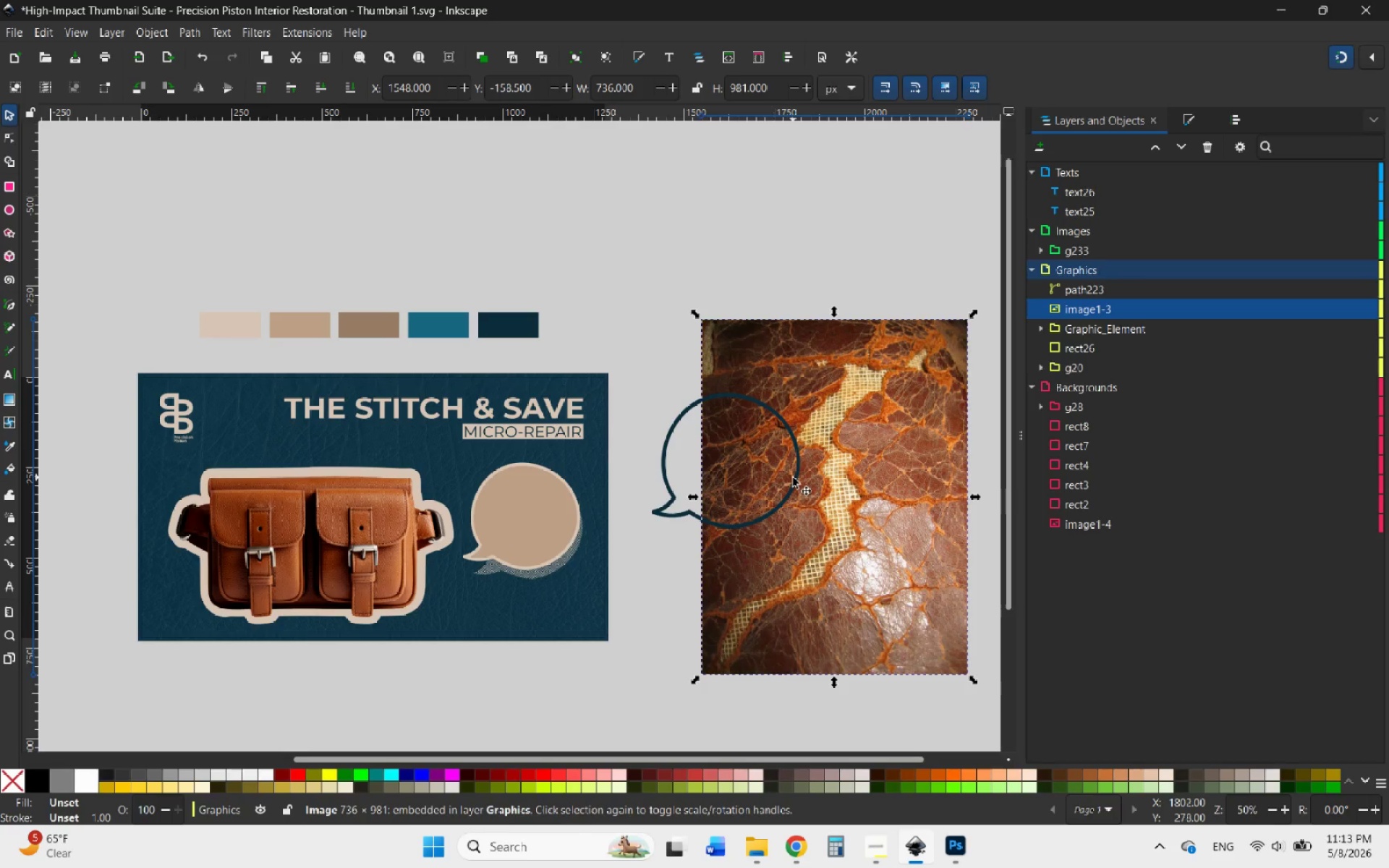 
left_click_drag(start_coordinate=[849, 536], to_coordinate=[797, 531])
 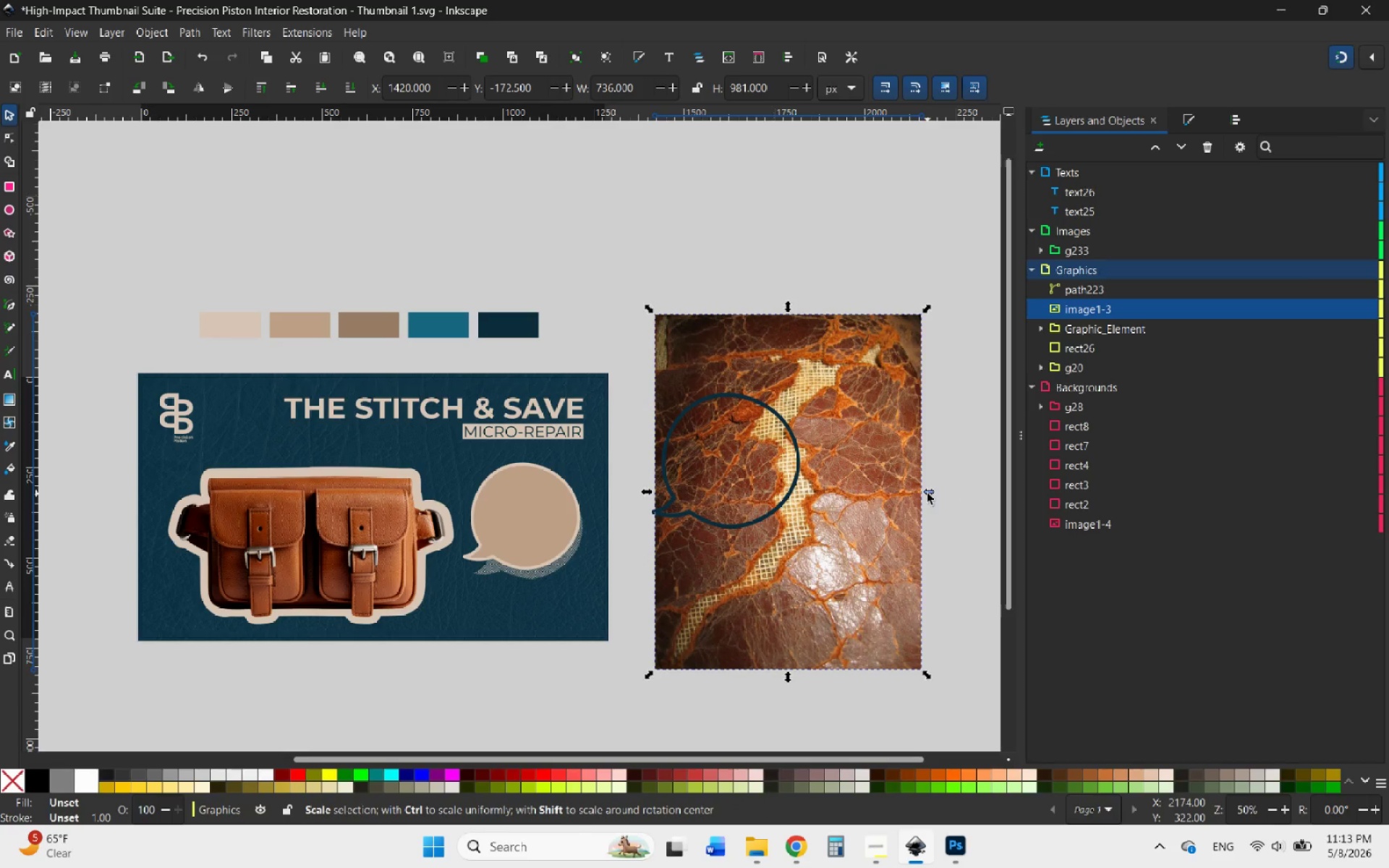 
hold_key(key=ShiftLeft, duration=0.83)
left_click_drag(start_coordinate=[927, 493], to_coordinate=[828, 502])
 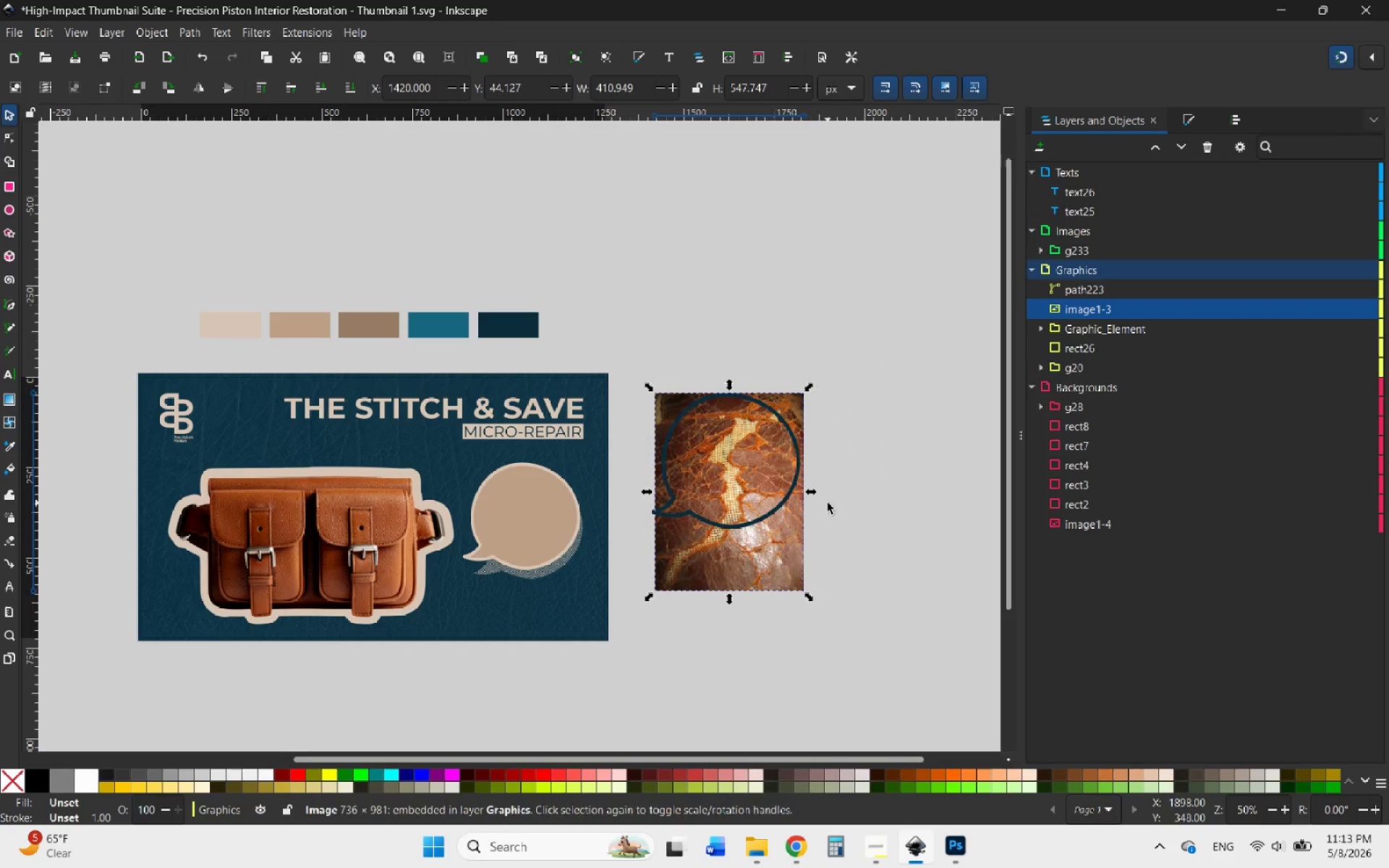 
hold_key(key=ControlLeft, duration=1.55)
 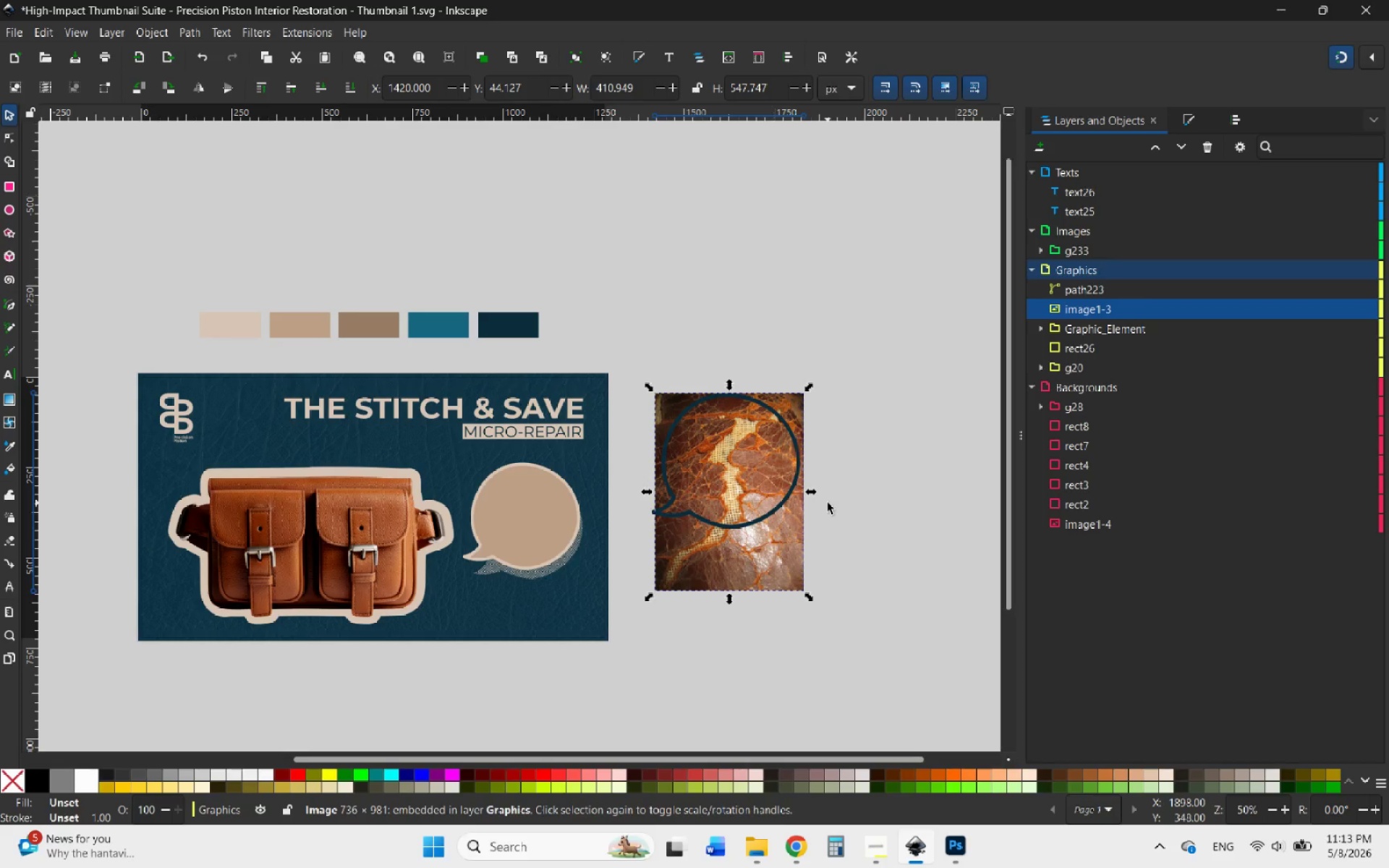 
wait(14.64)
 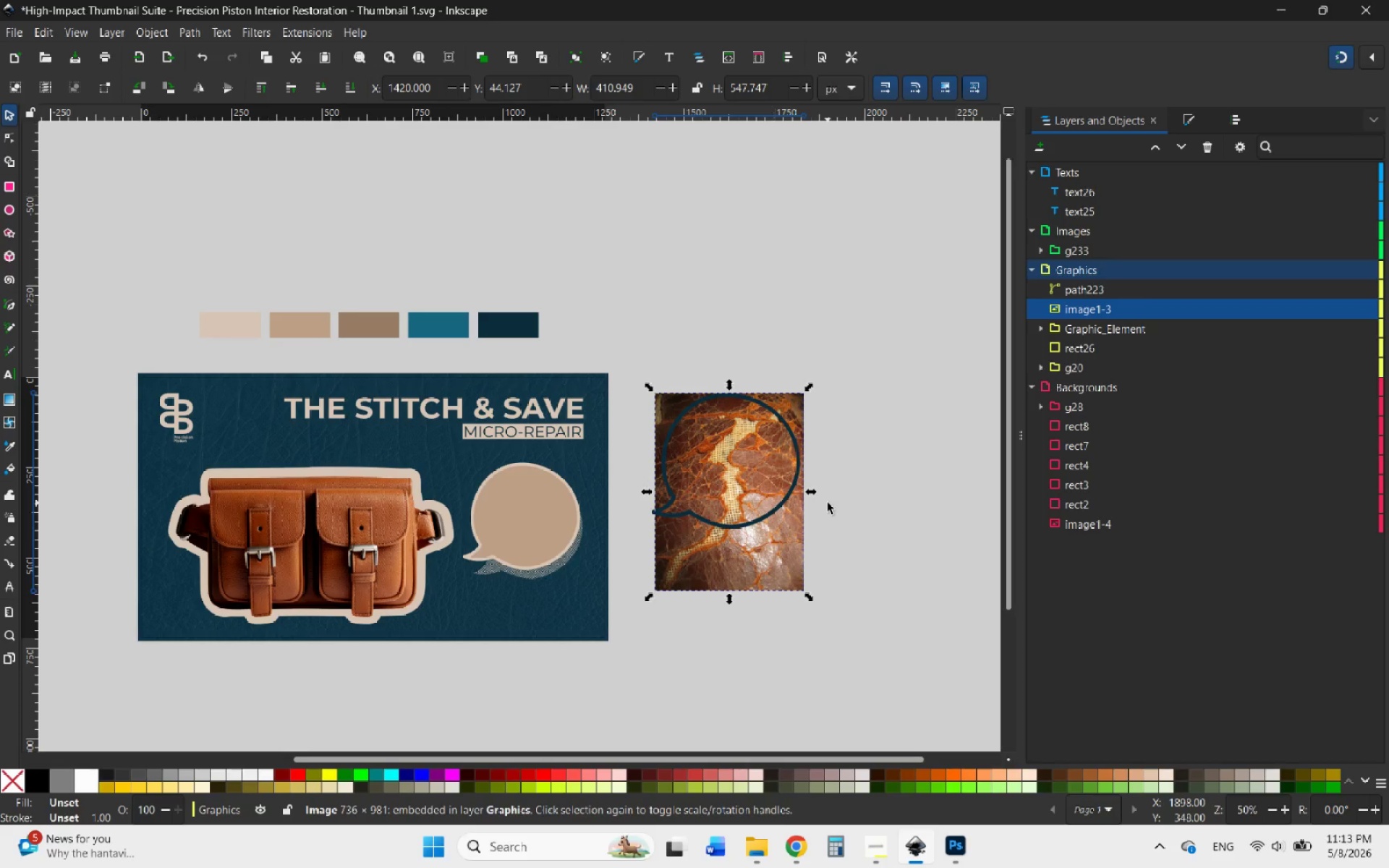 
hold_key(key=ControlLeft, duration=0.78)
scroll: coordinate [708, 509], scroll_direction: up, amount: 3.0
 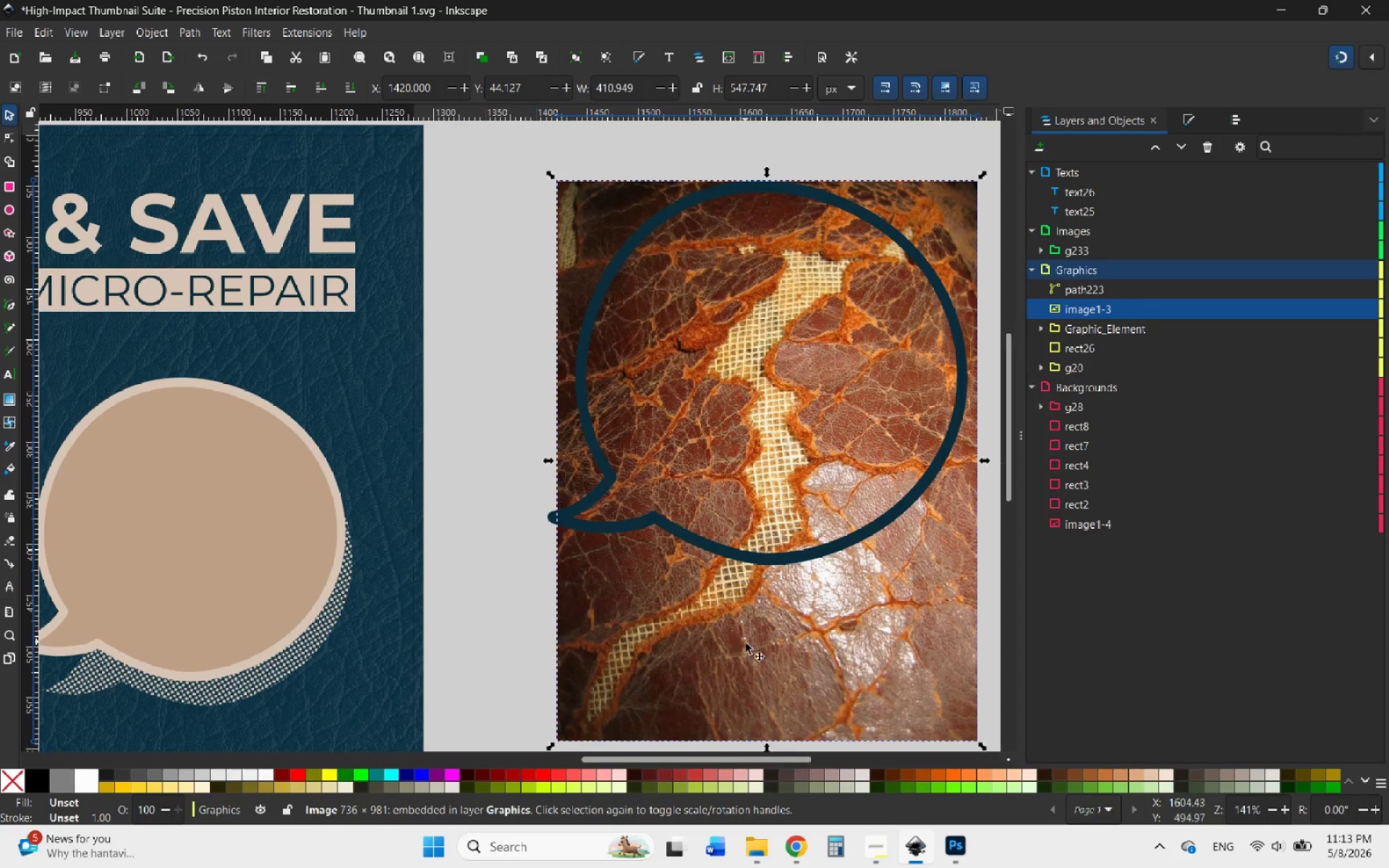 
left_click_drag(start_coordinate=[747, 658], to_coordinate=[735, 648])
 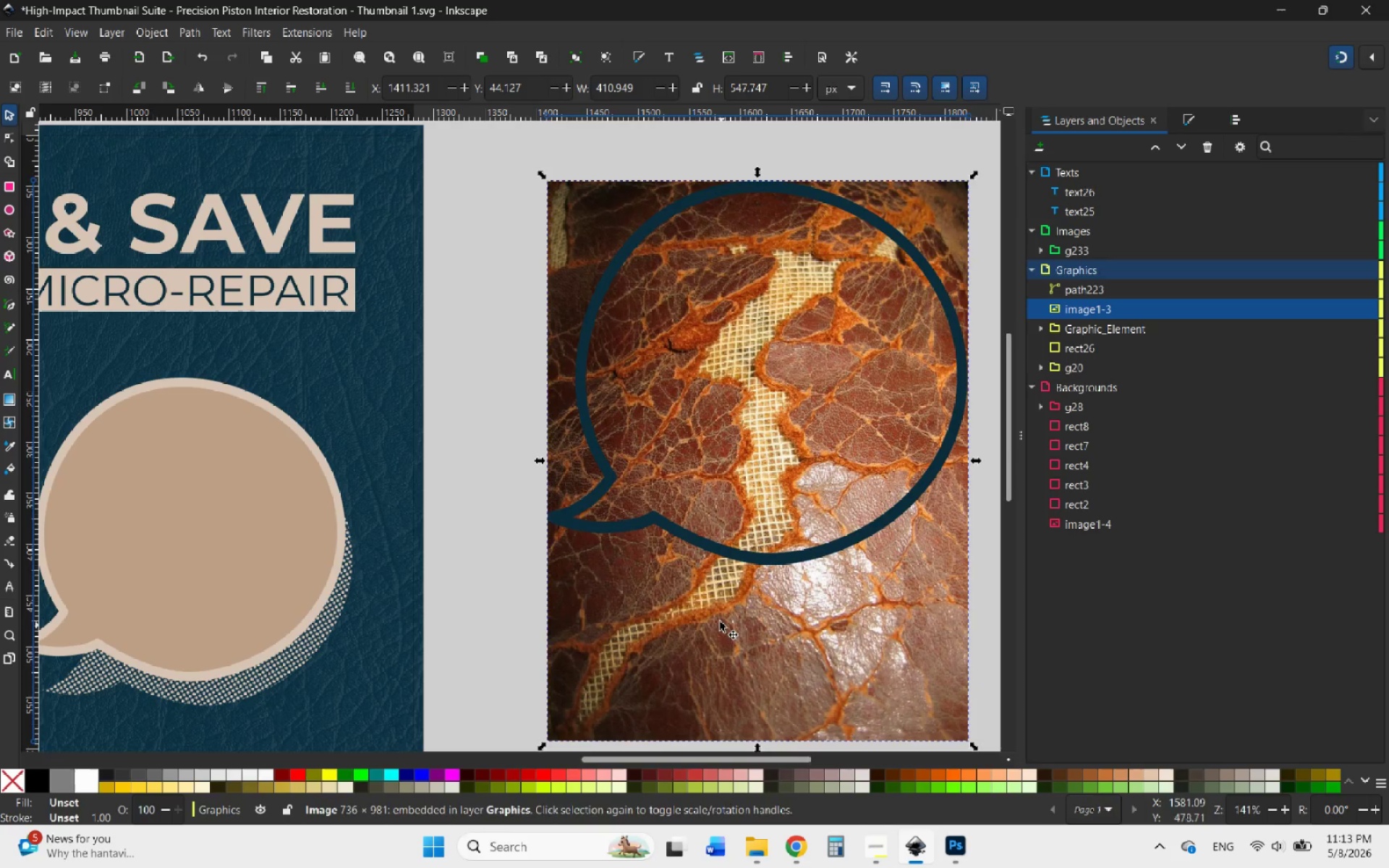 
hold_key(key=ControlLeft, duration=2.39)
scroll: coordinate [666, 580], scroll_direction: down, amount: 2.0
 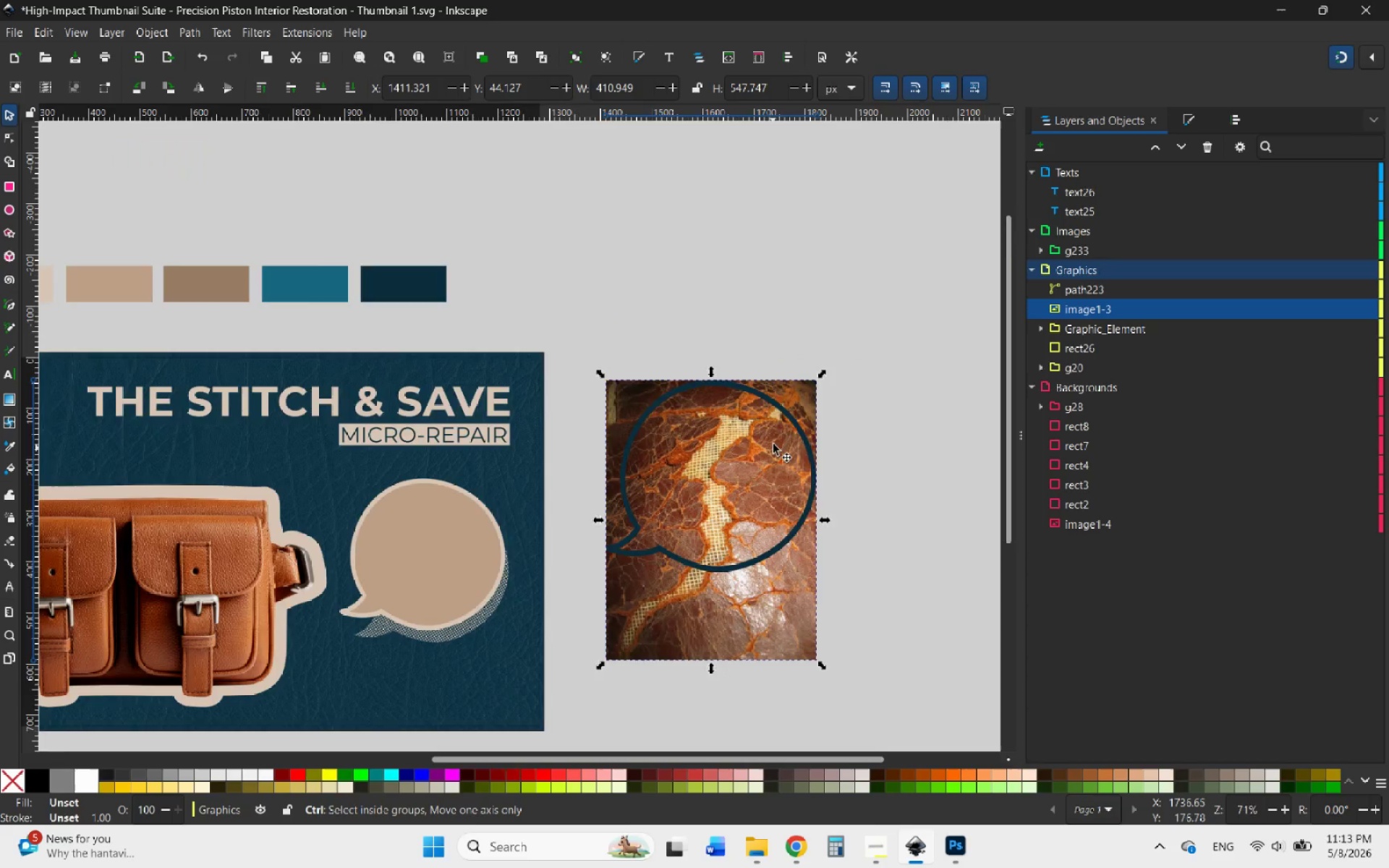 
scroll: coordinate [785, 426], scroll_direction: up, amount: 4.0
 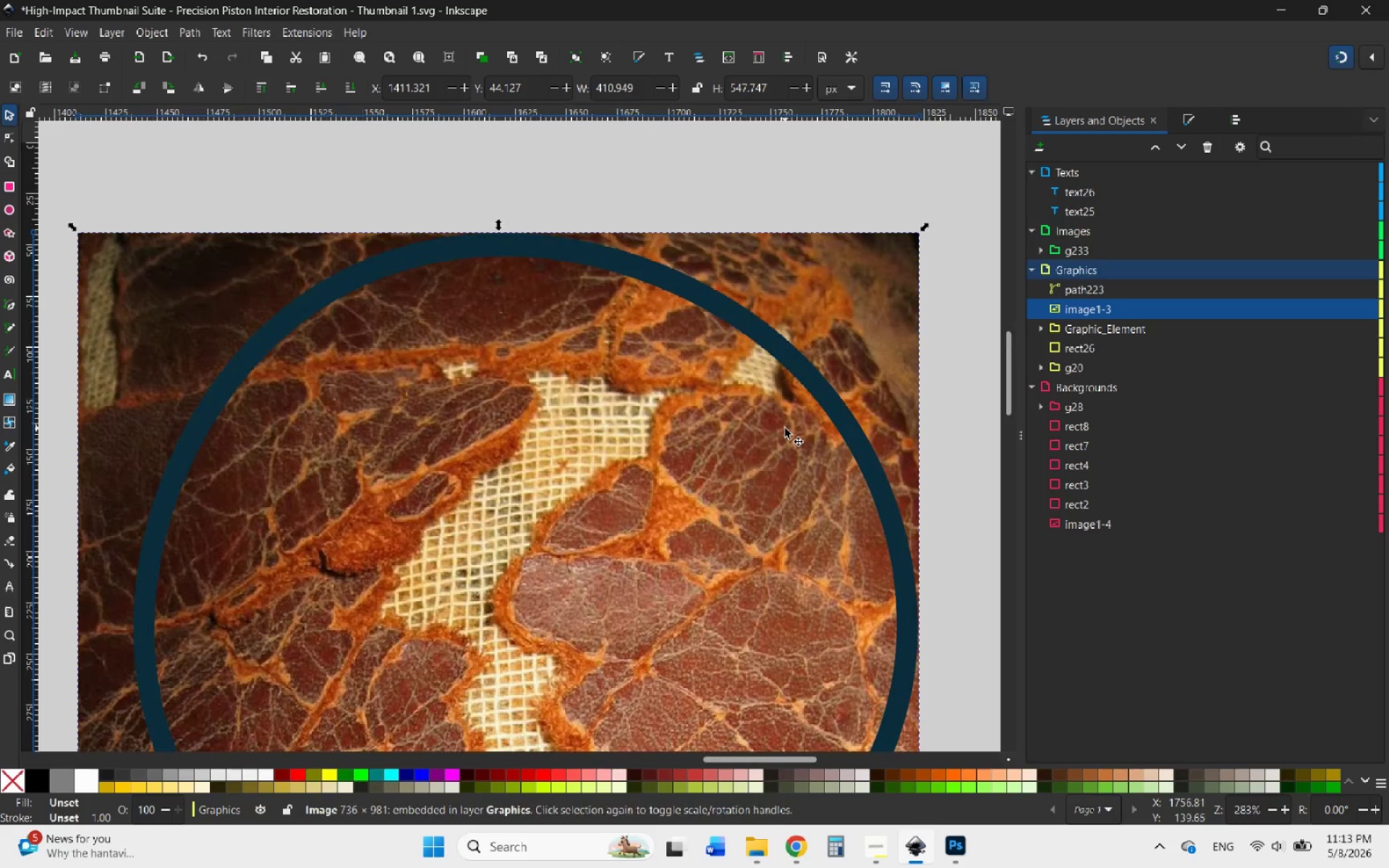 
hold_key(key=ControlLeft, duration=0.77)
scroll: coordinate [757, 395], scroll_direction: down, amount: 3.0
 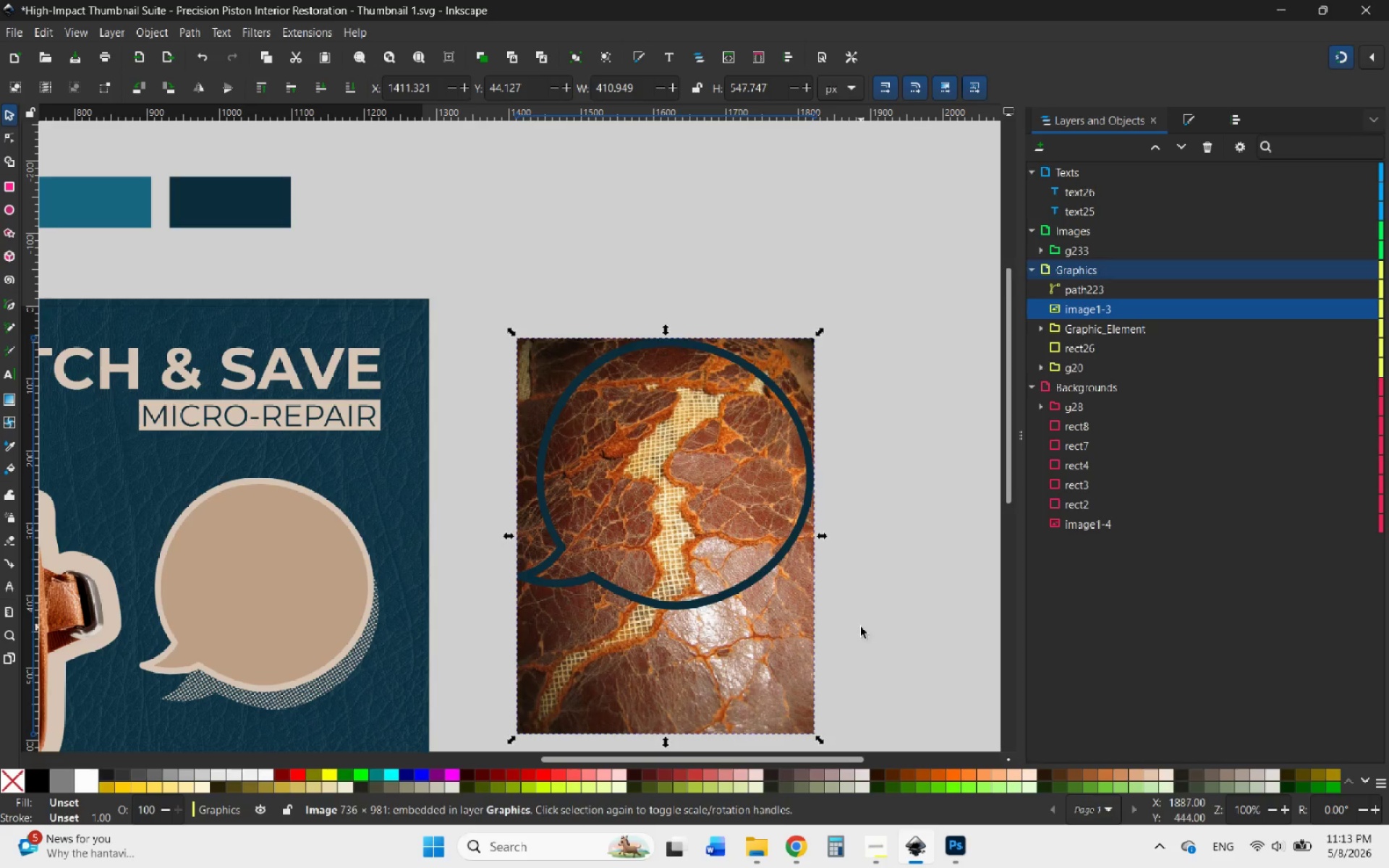 
left_click_drag(start_coordinate=[861, 627], to_coordinate=[673, 481])
 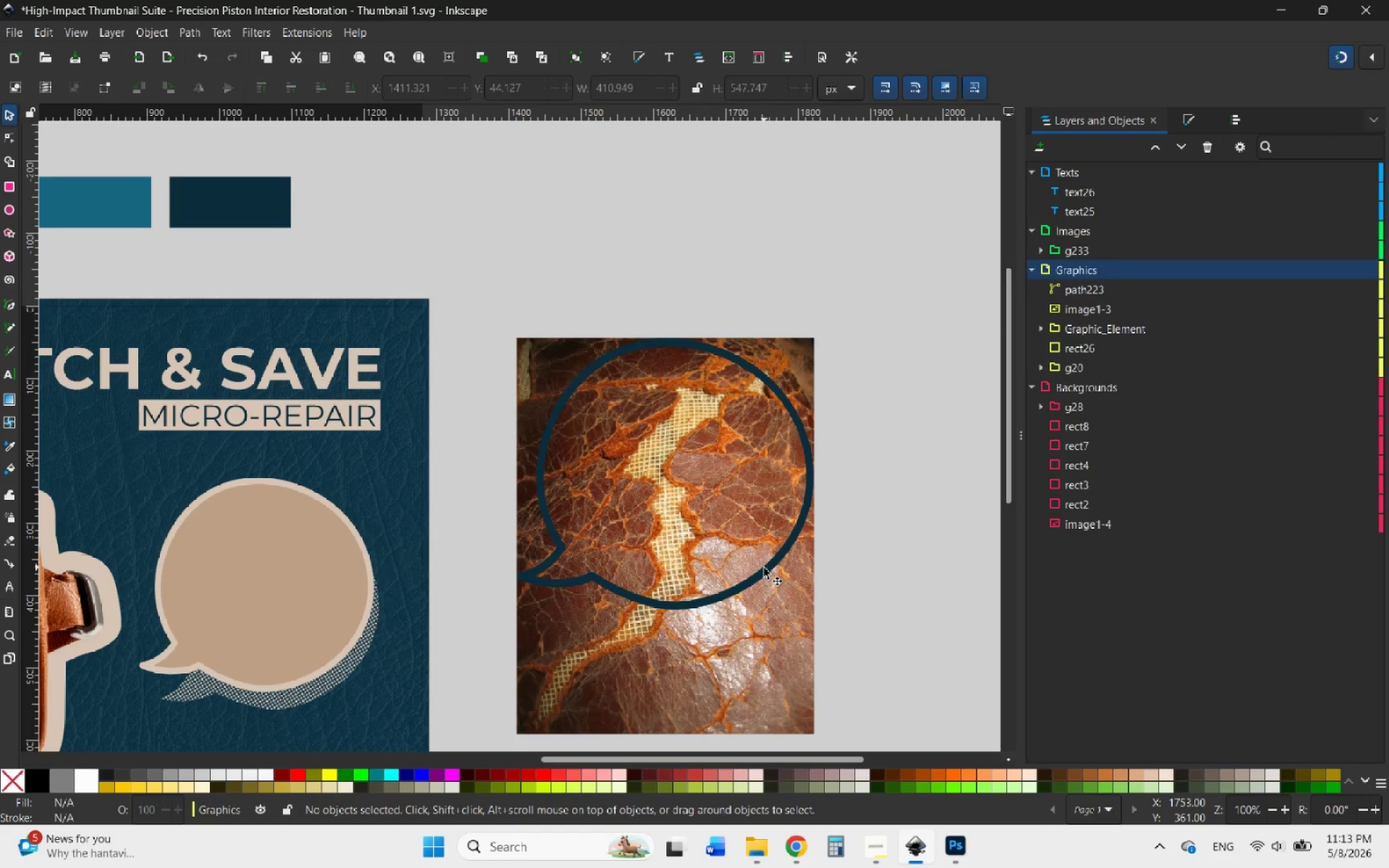 
left_click([764, 576])
 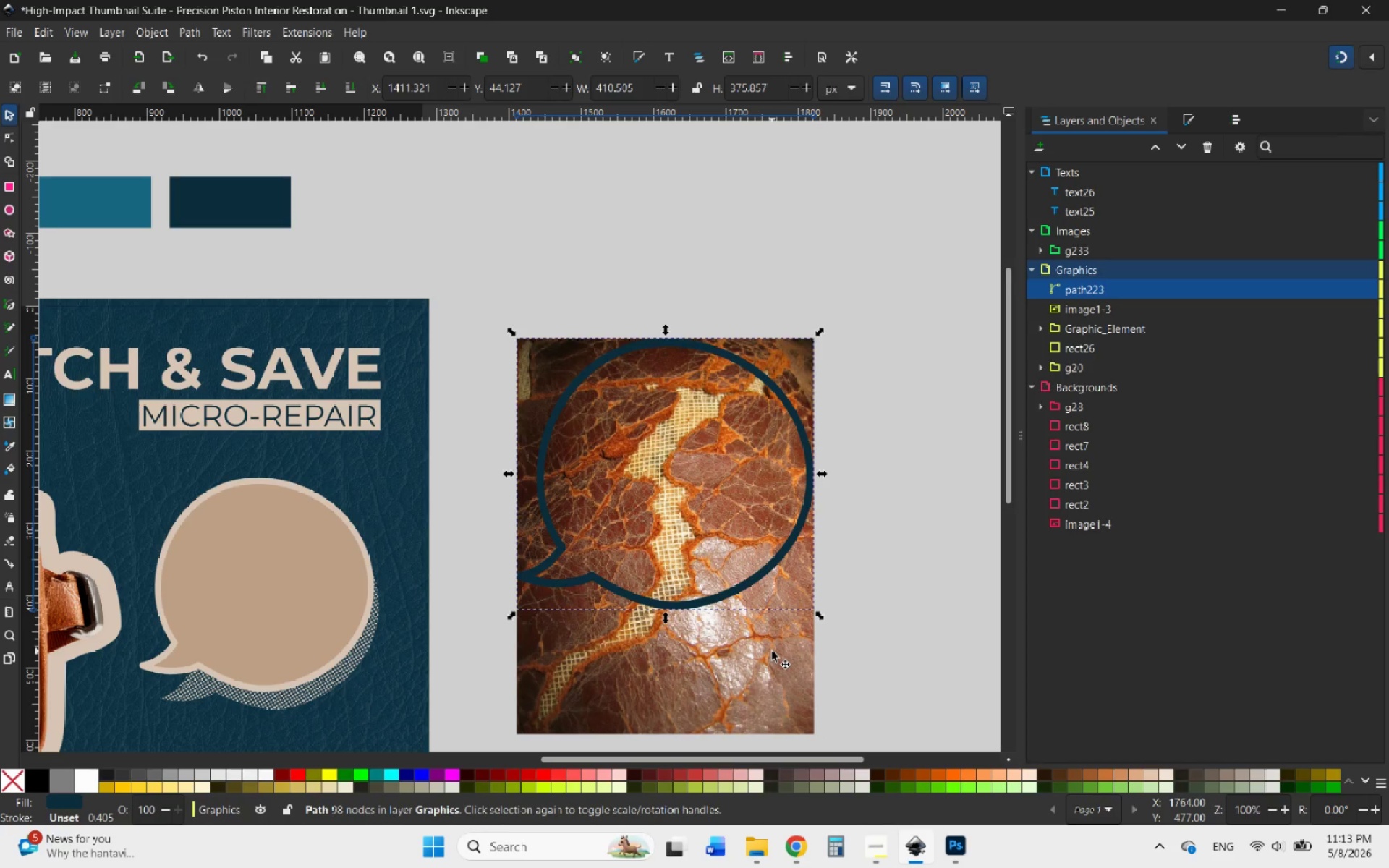 
left_click([772, 651])
 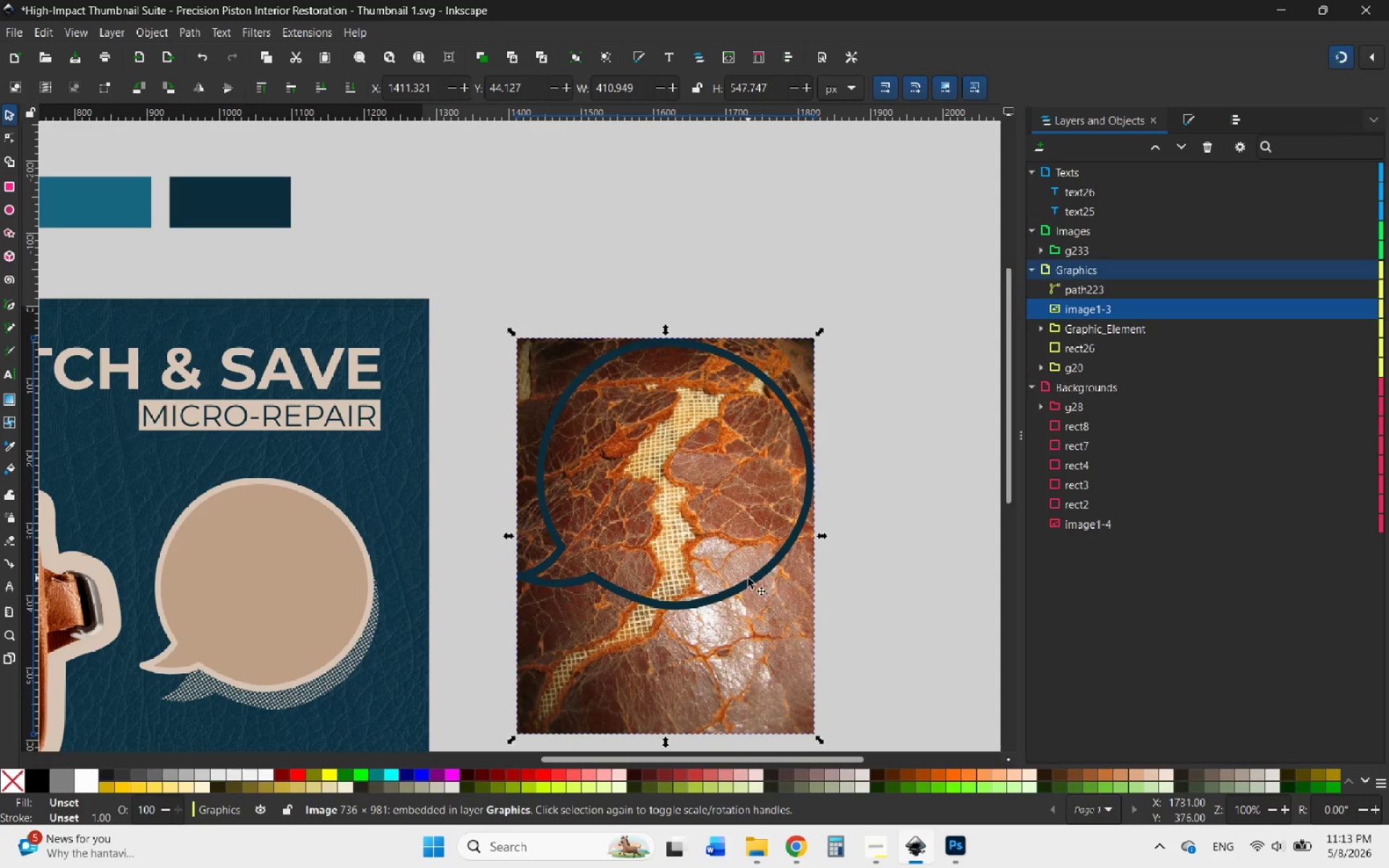 
key(Shift+ShiftLeft)
 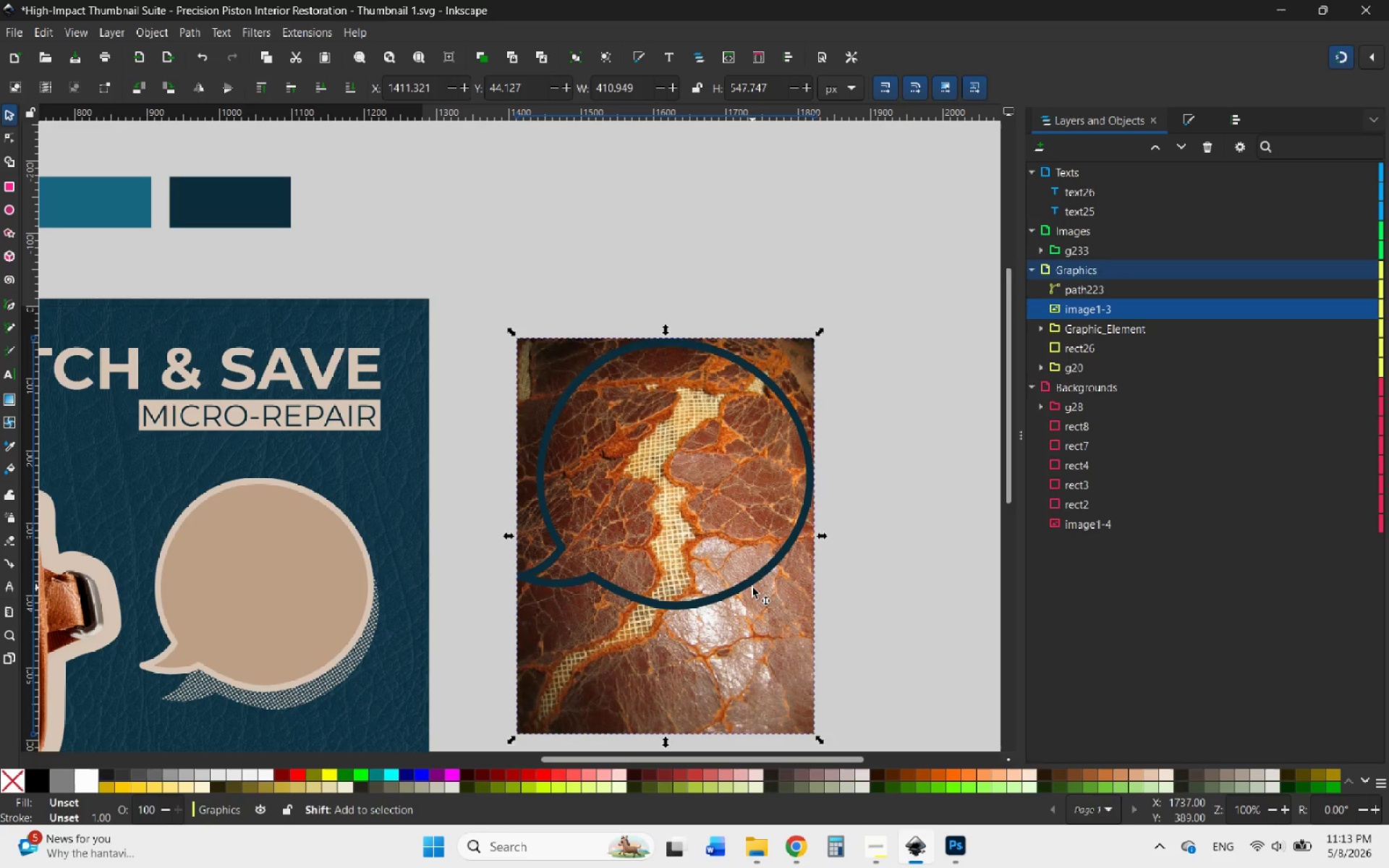 
hold_key(key=ShiftLeft, duration=4.12)
left_click([742, 587])
 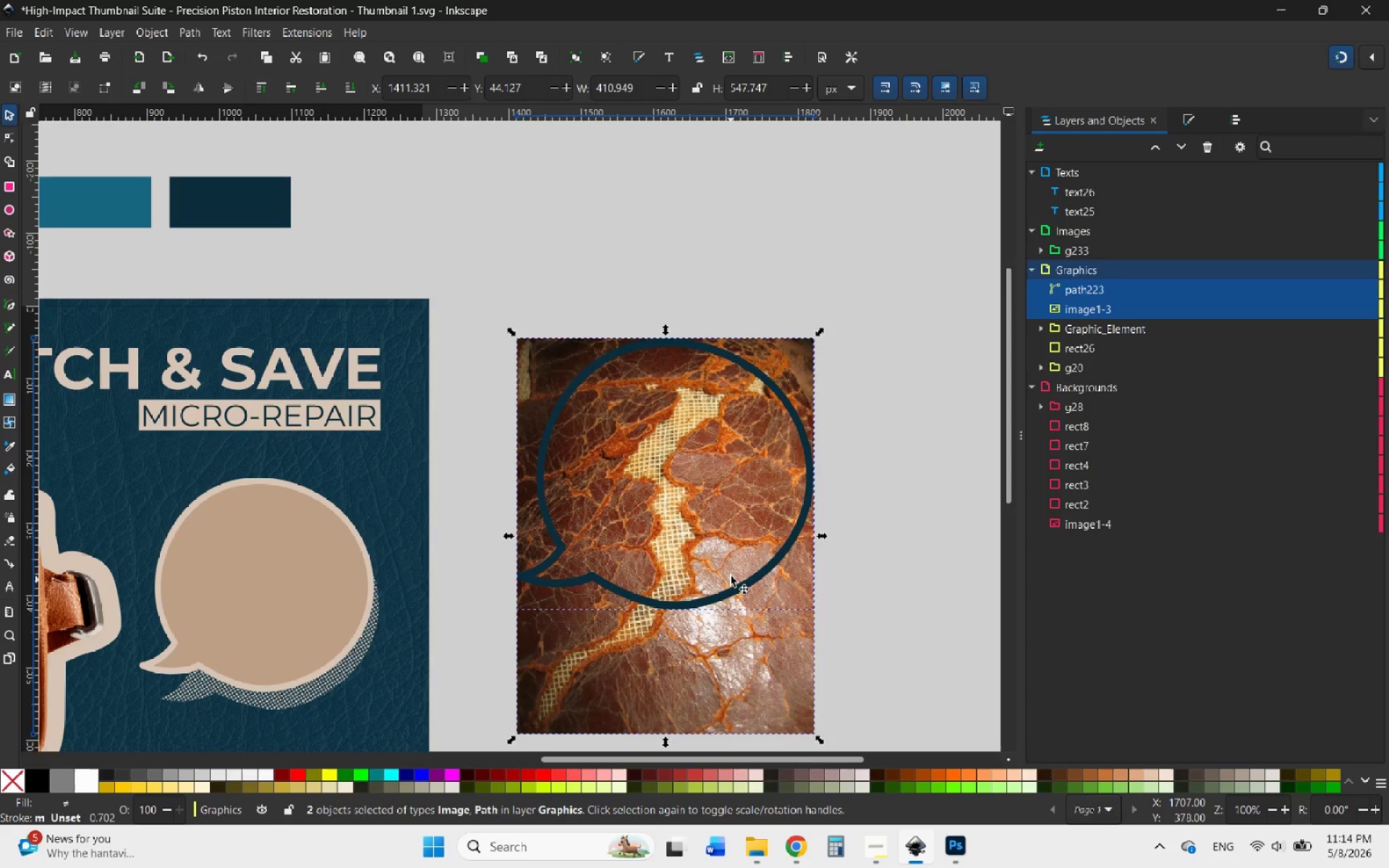 
scroll: coordinate [760, 532], scroll_direction: down, amount: 2.0
 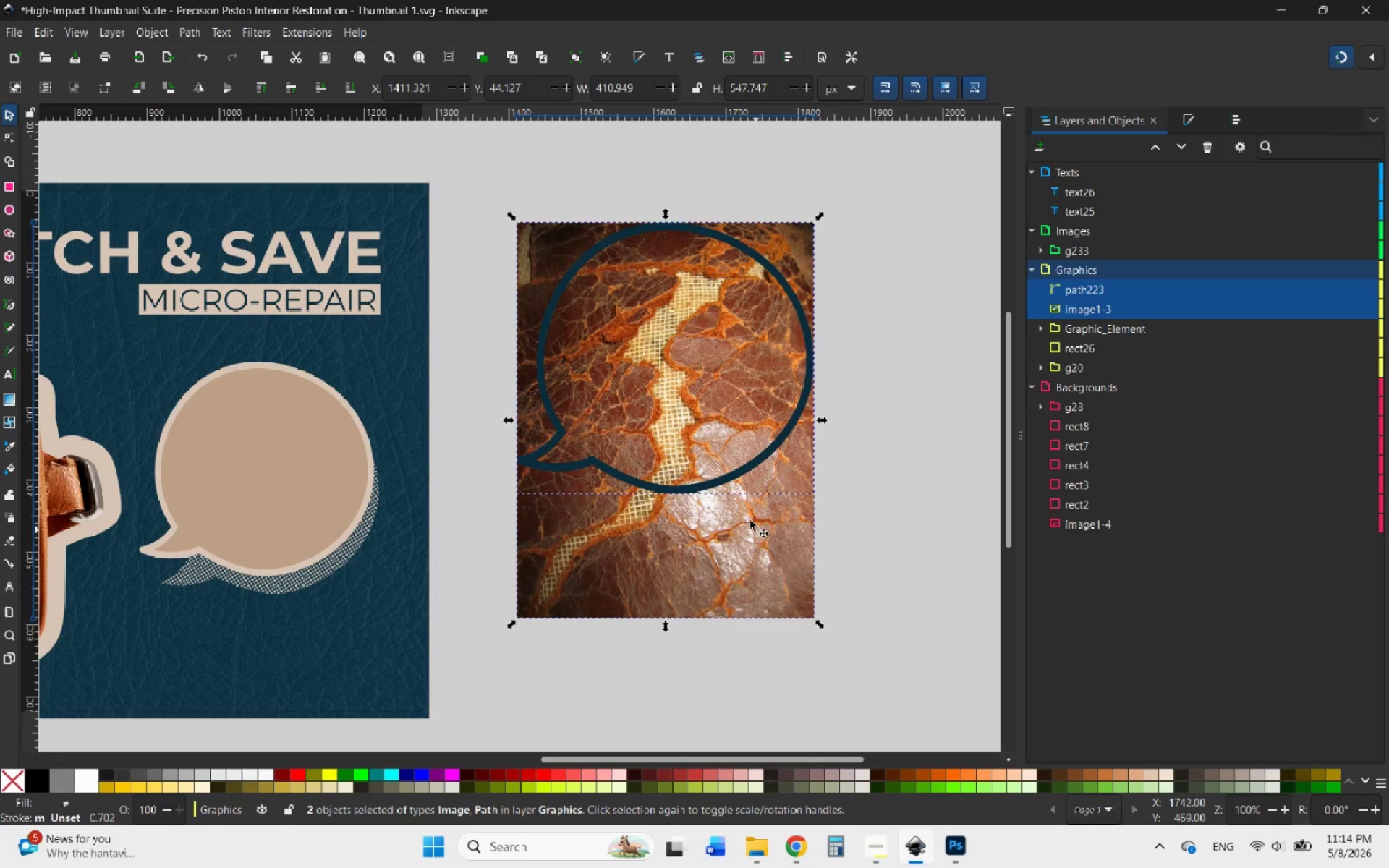 
right_click([730, 503])
 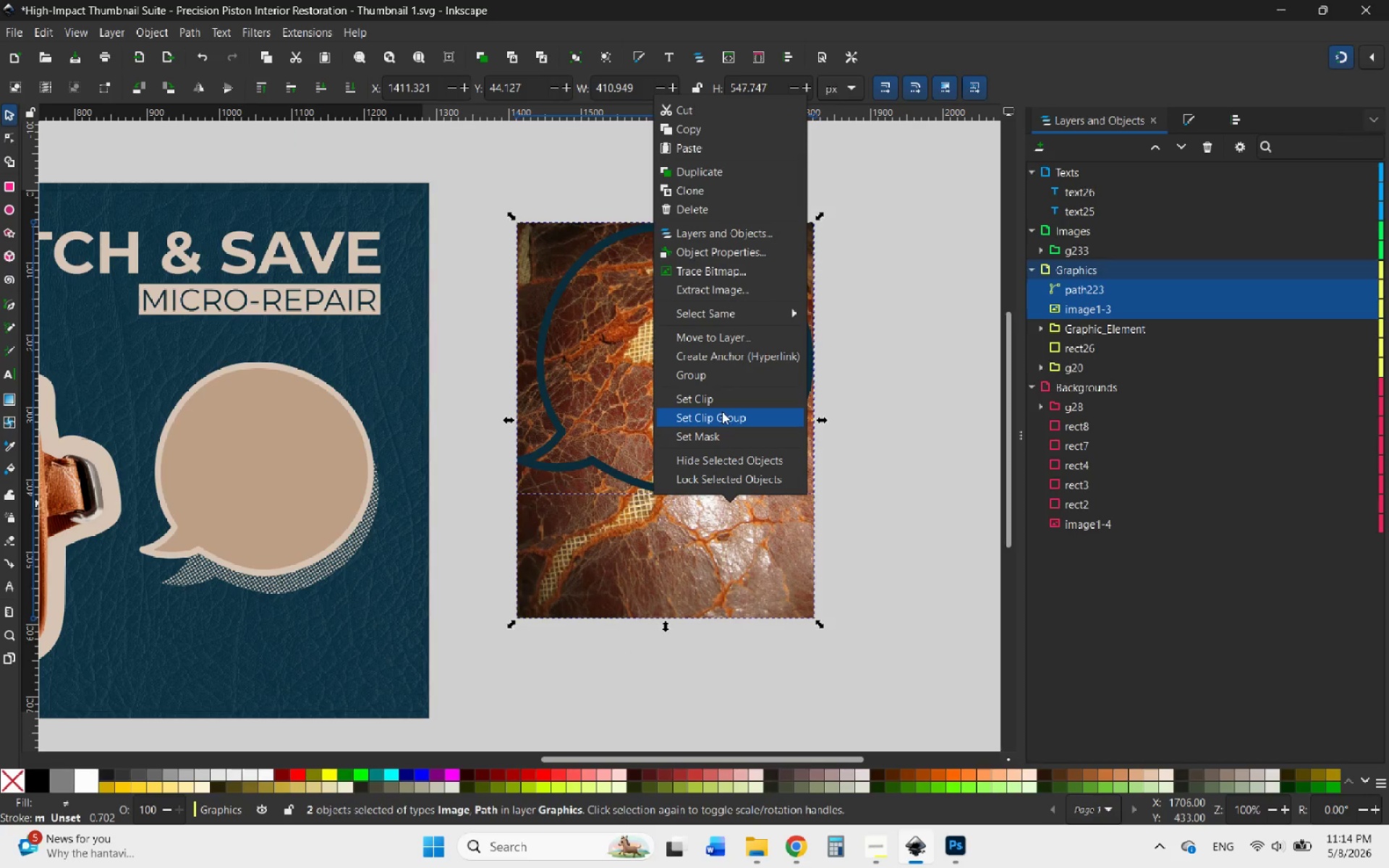 
left_click([715, 401])
 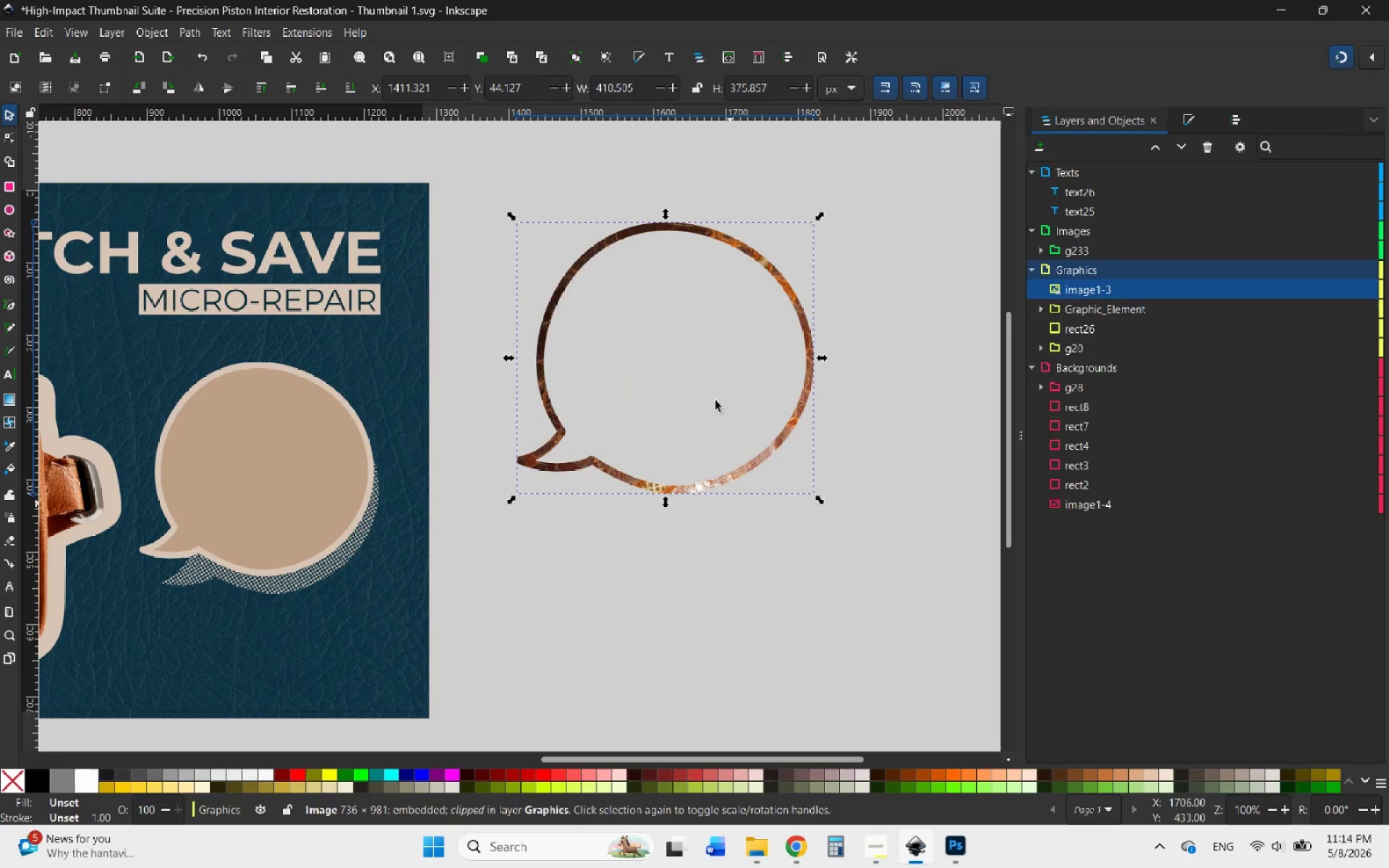 
key(Control+ControlLeft)
 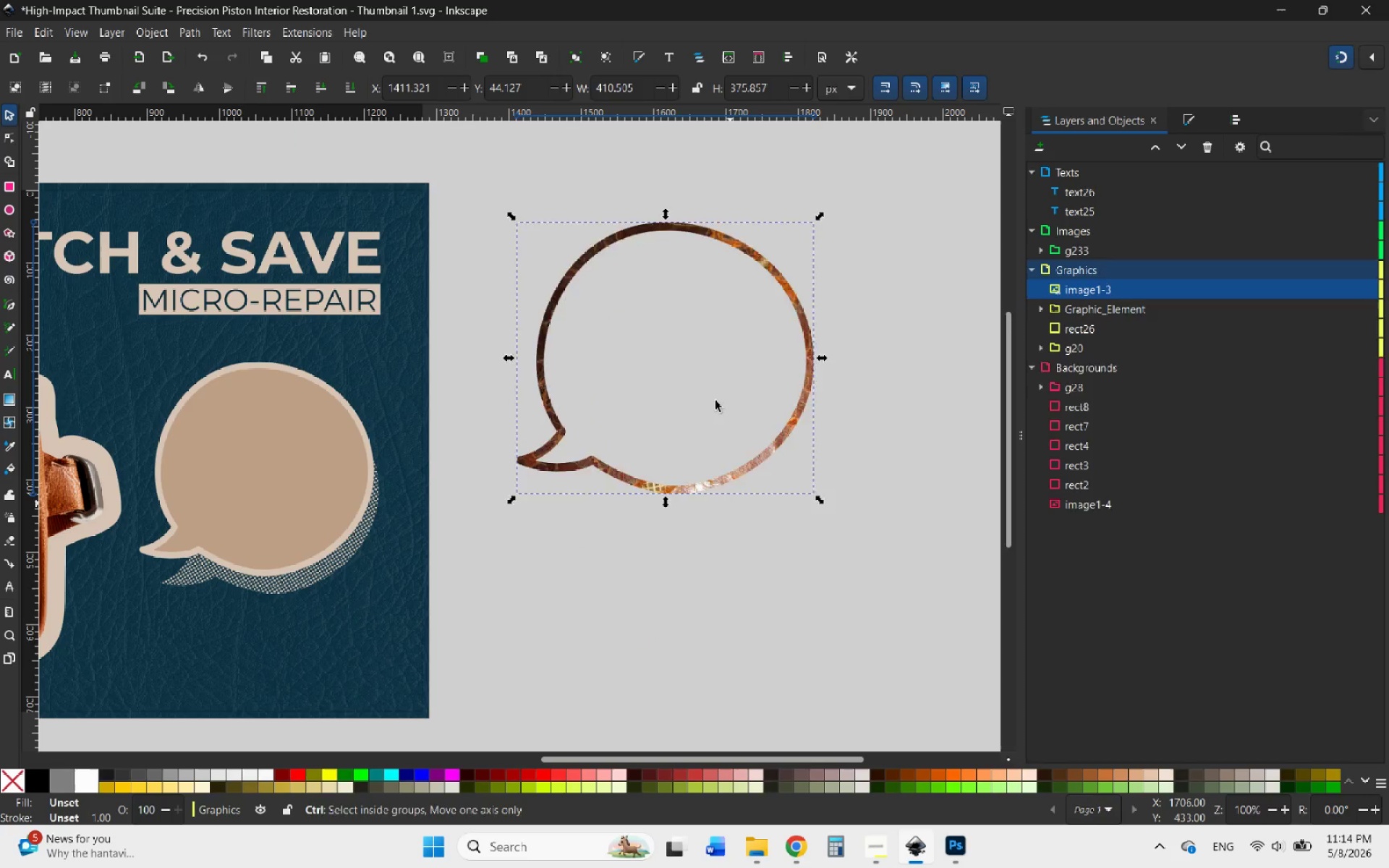 
key(Control+Z)
 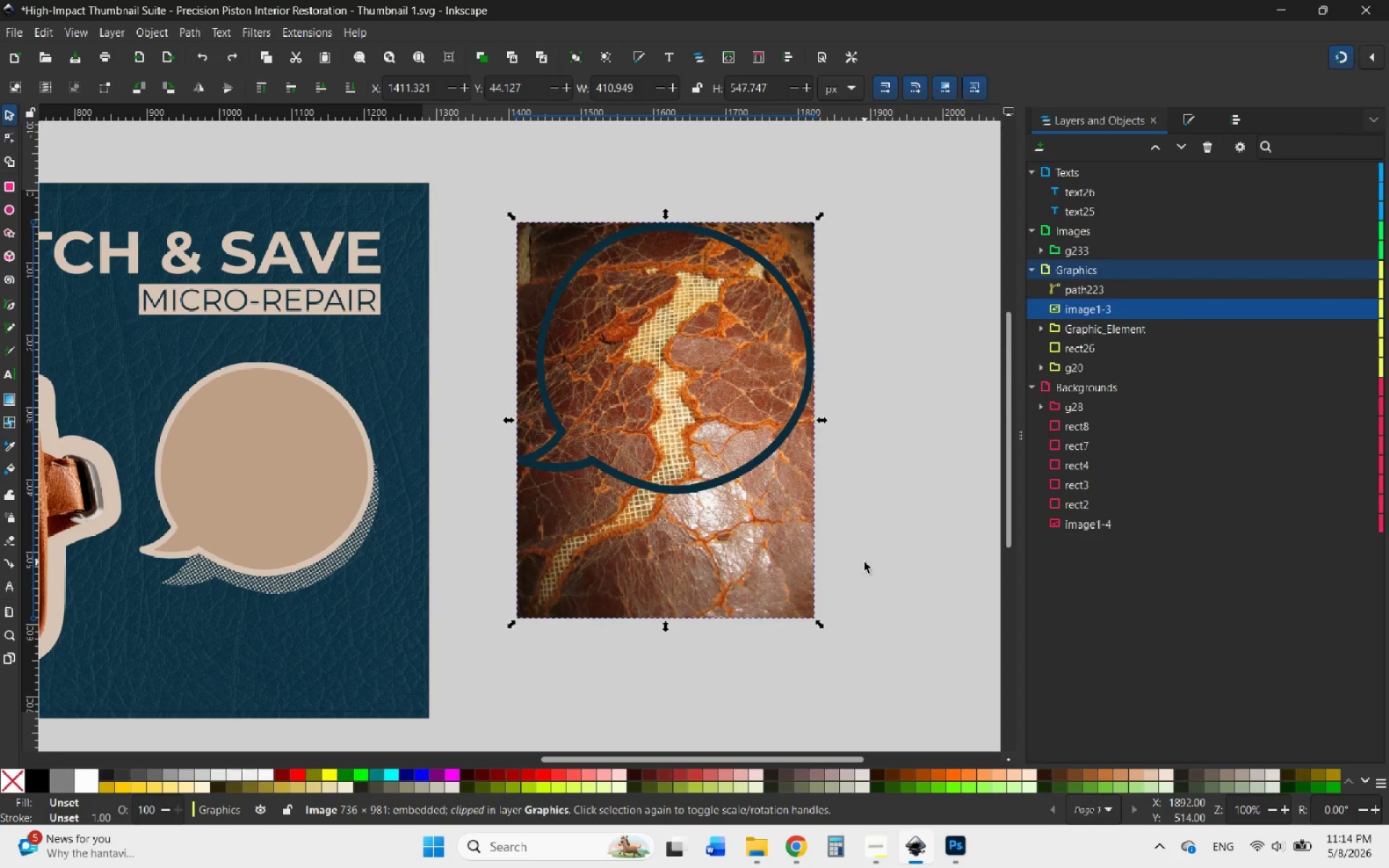 
left_click([865, 562])
 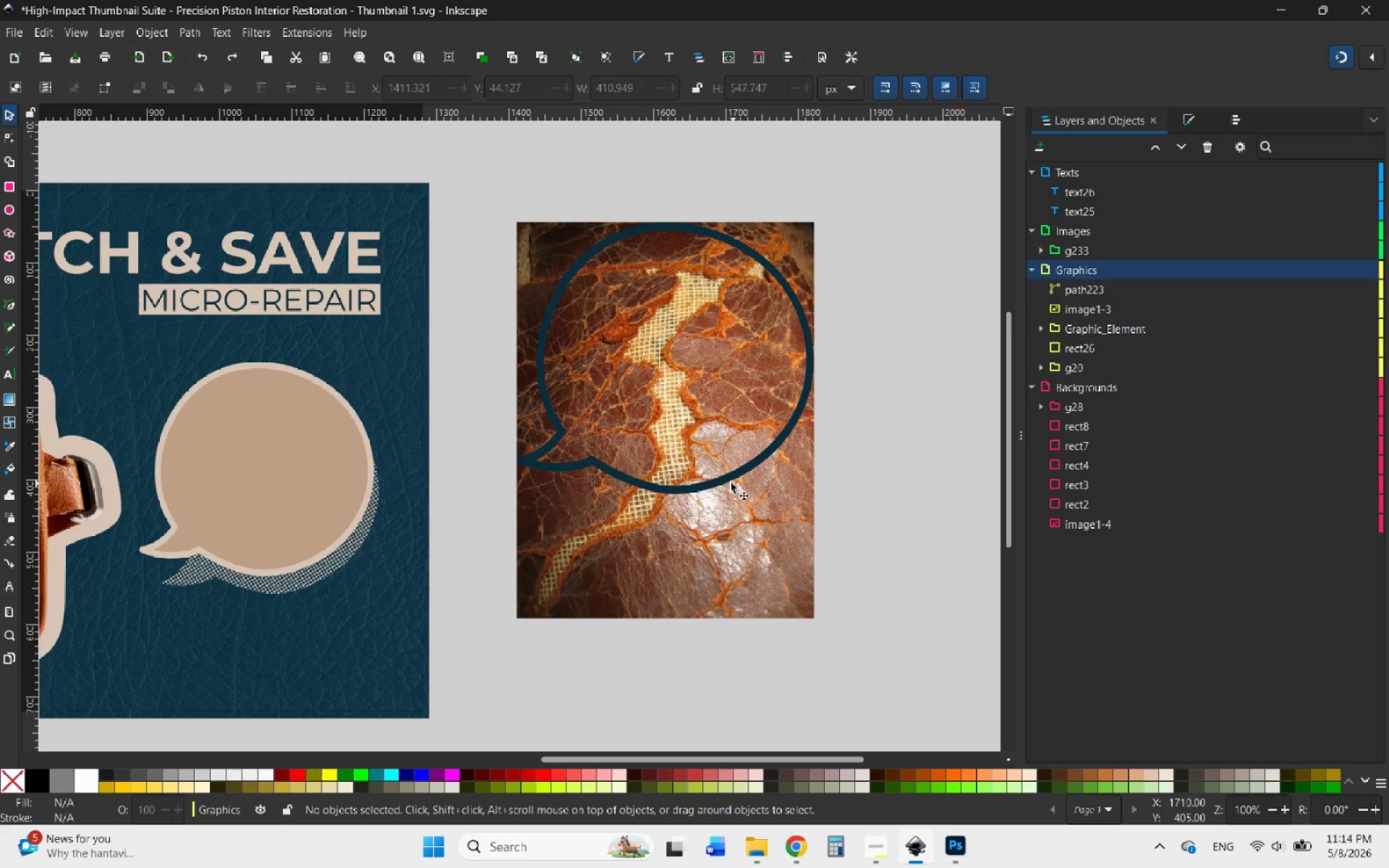 
left_click([725, 481])
 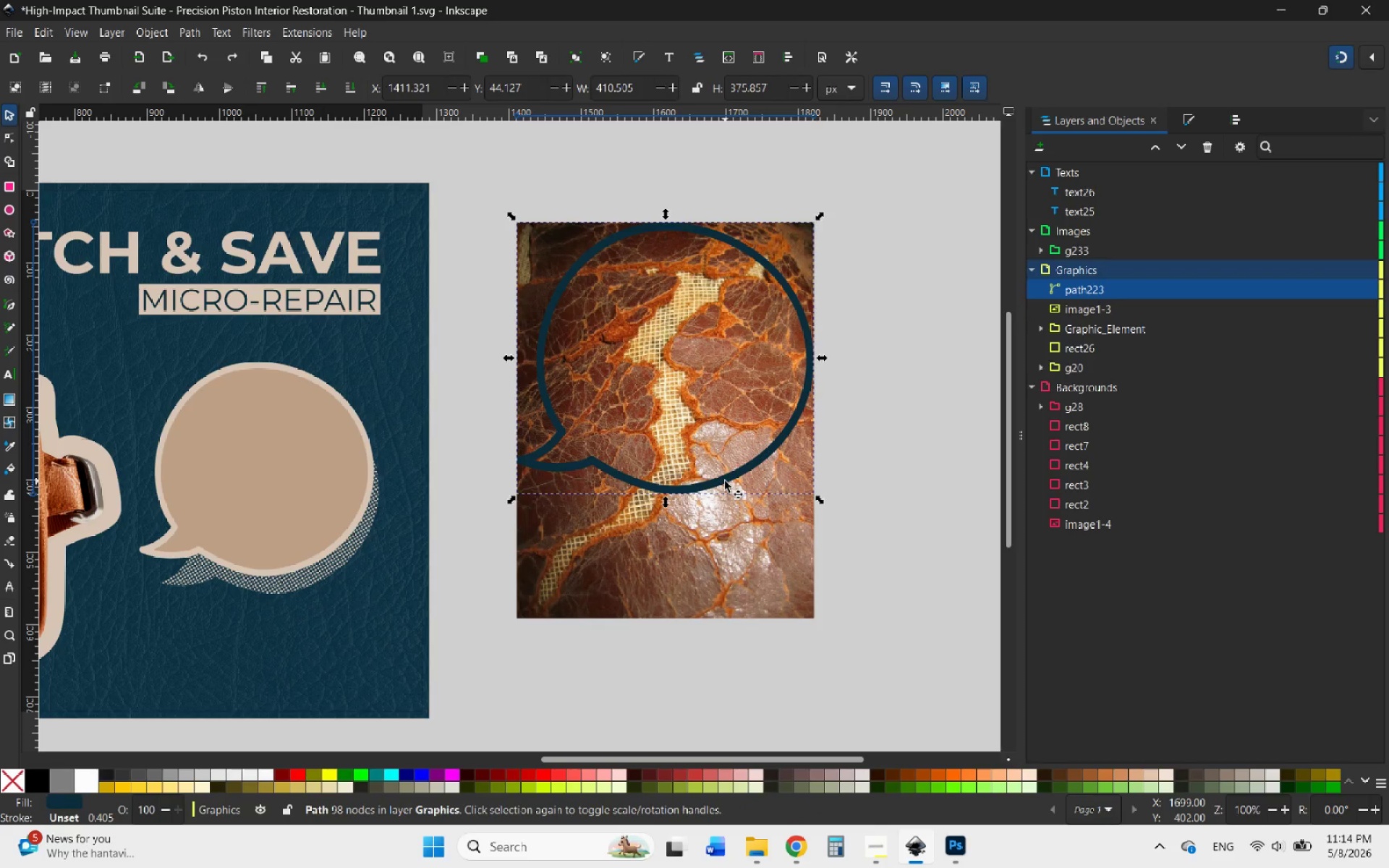 
wait(18.41)
 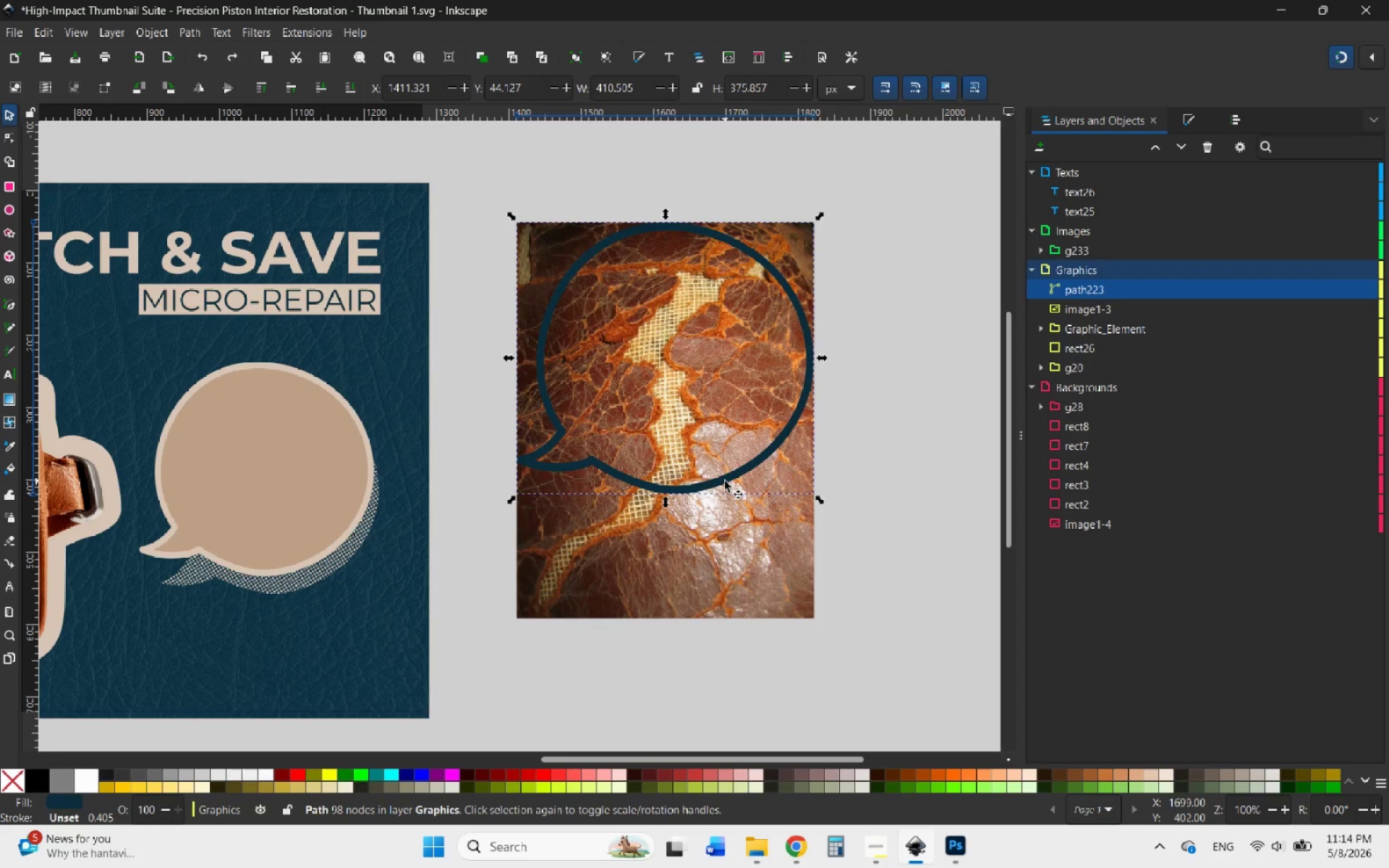 
left_click([841, 550])
 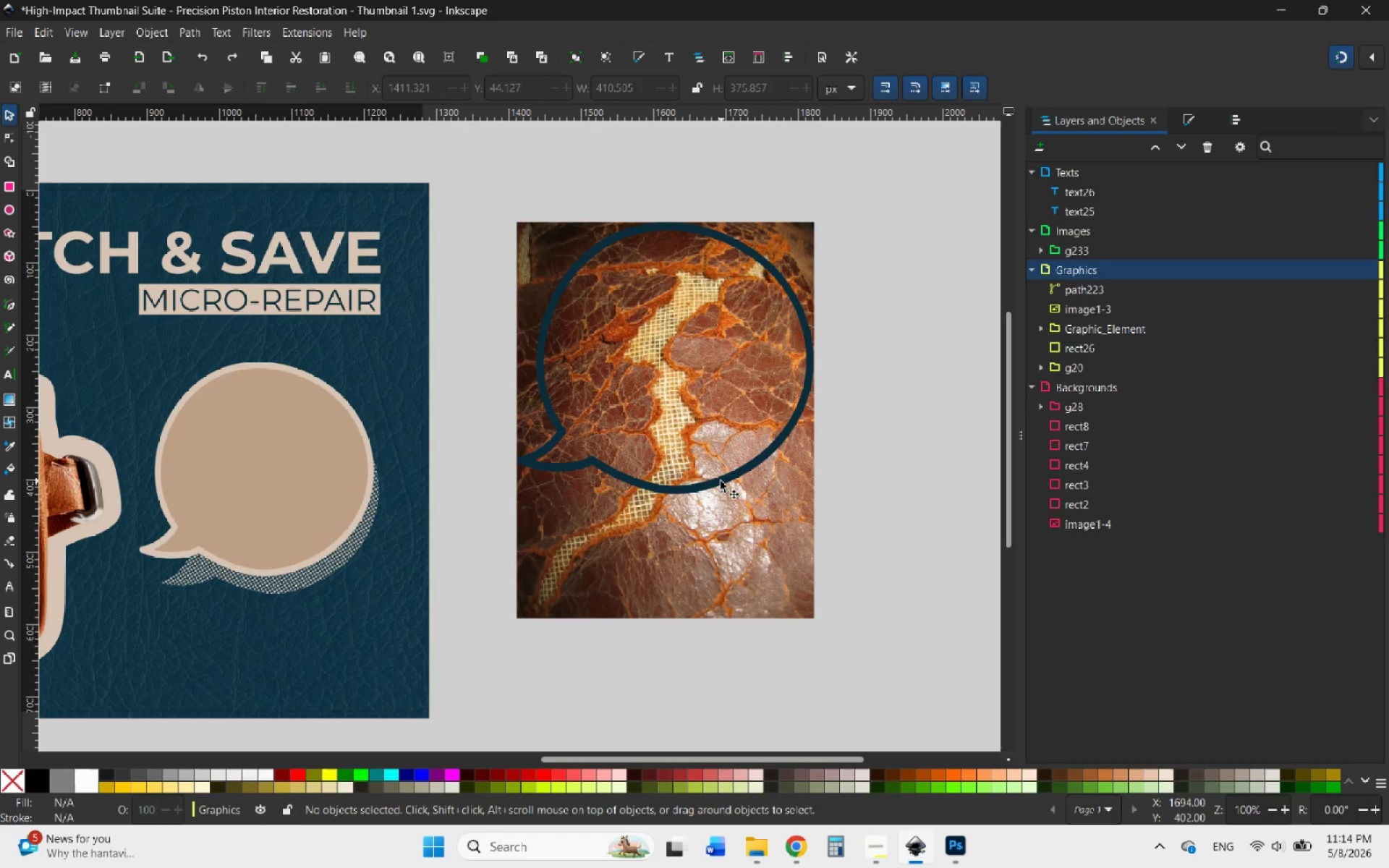 
left_click([721, 481])
 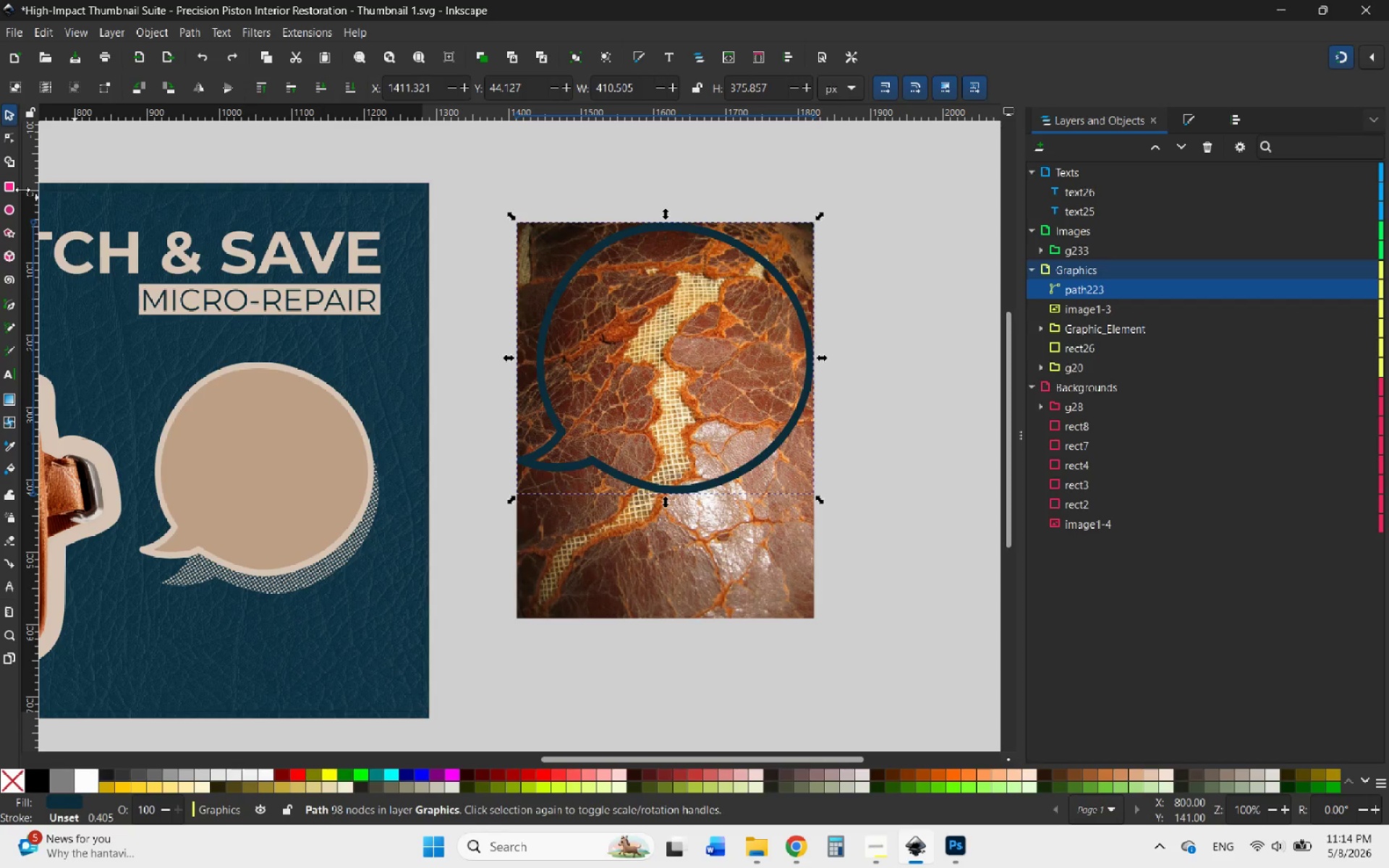 
left_click([7, 158])
 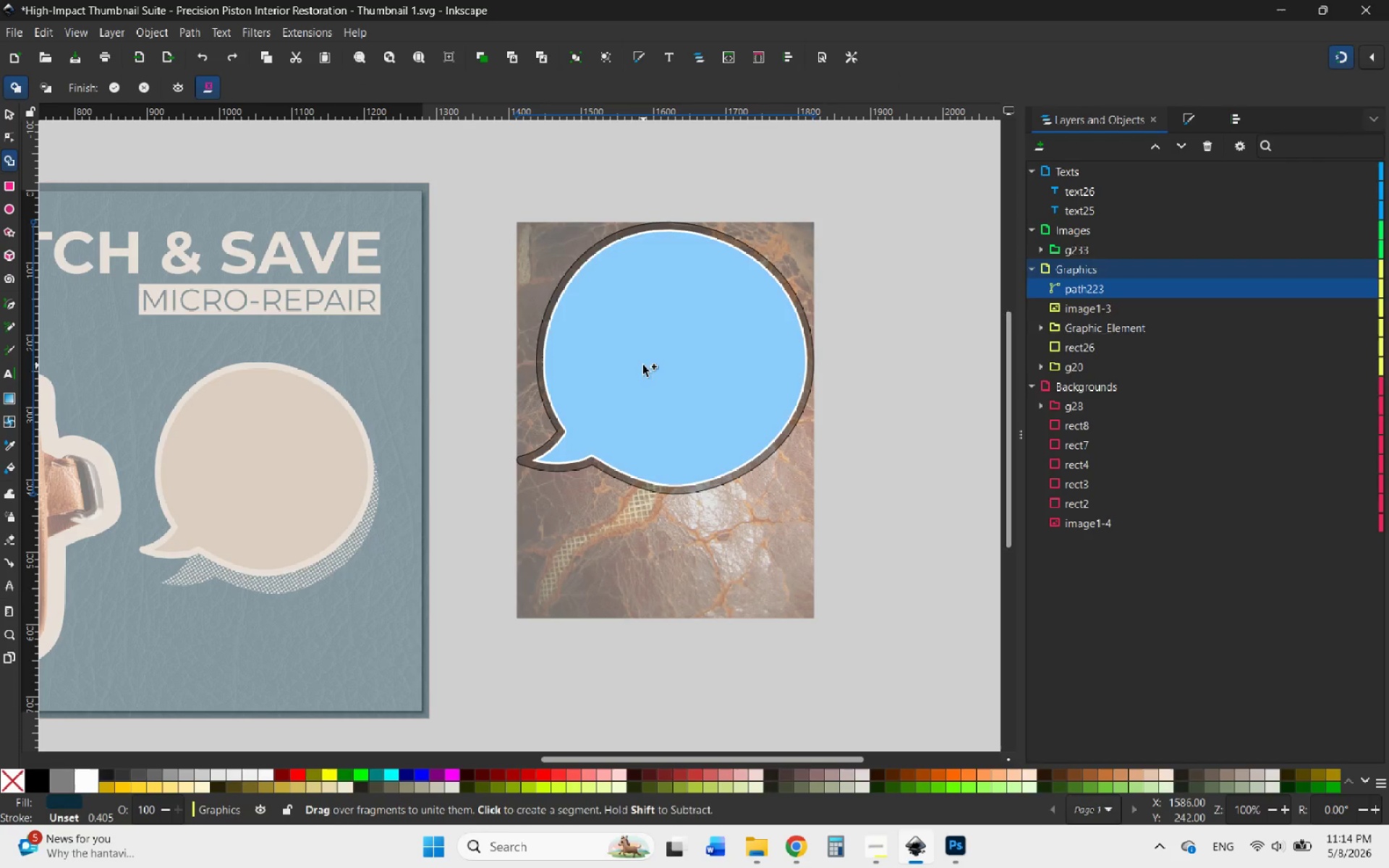 
left_click_drag(start_coordinate=[638, 365], to_coordinate=[577, 271])
 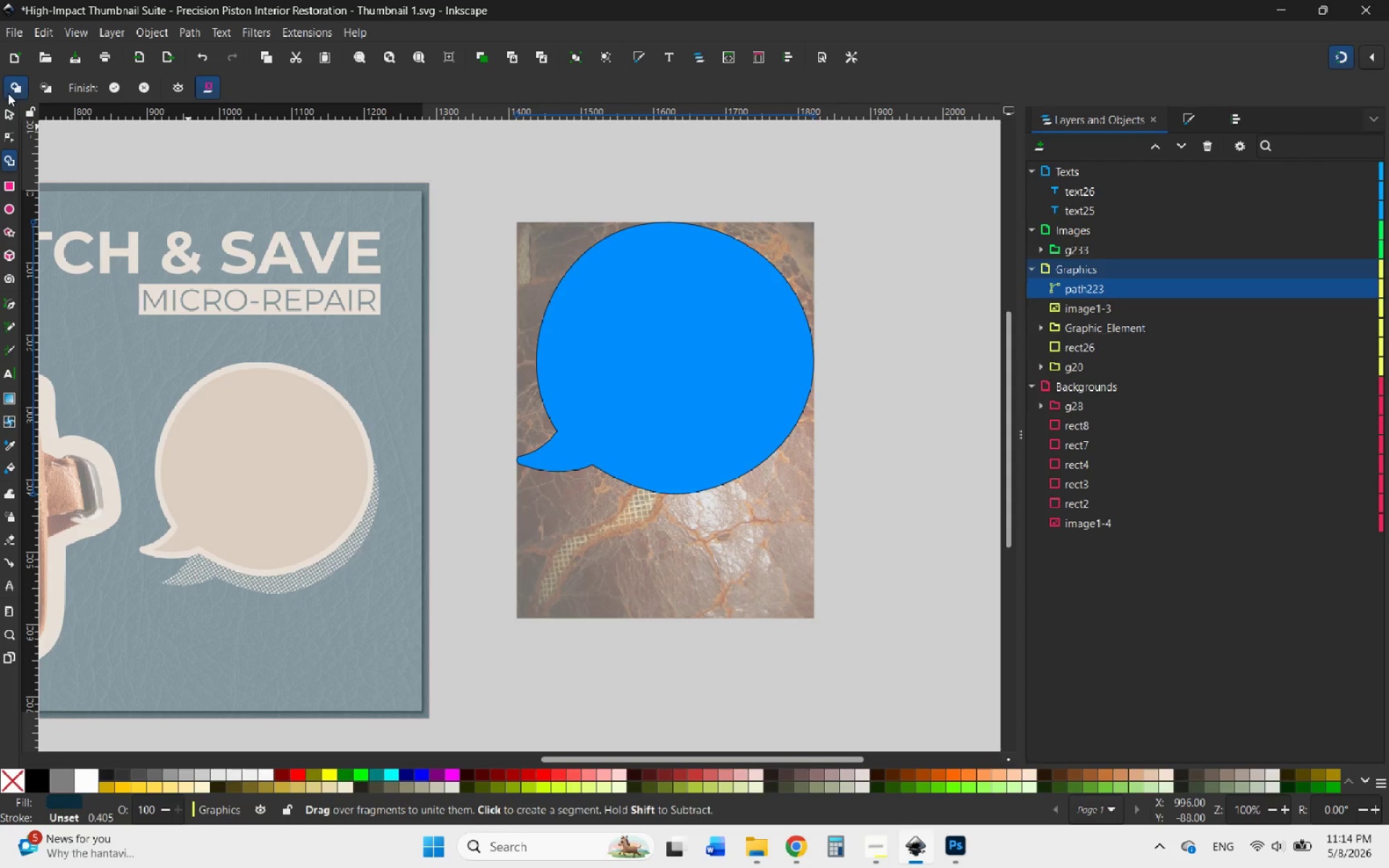 
left_click([9, 109])
 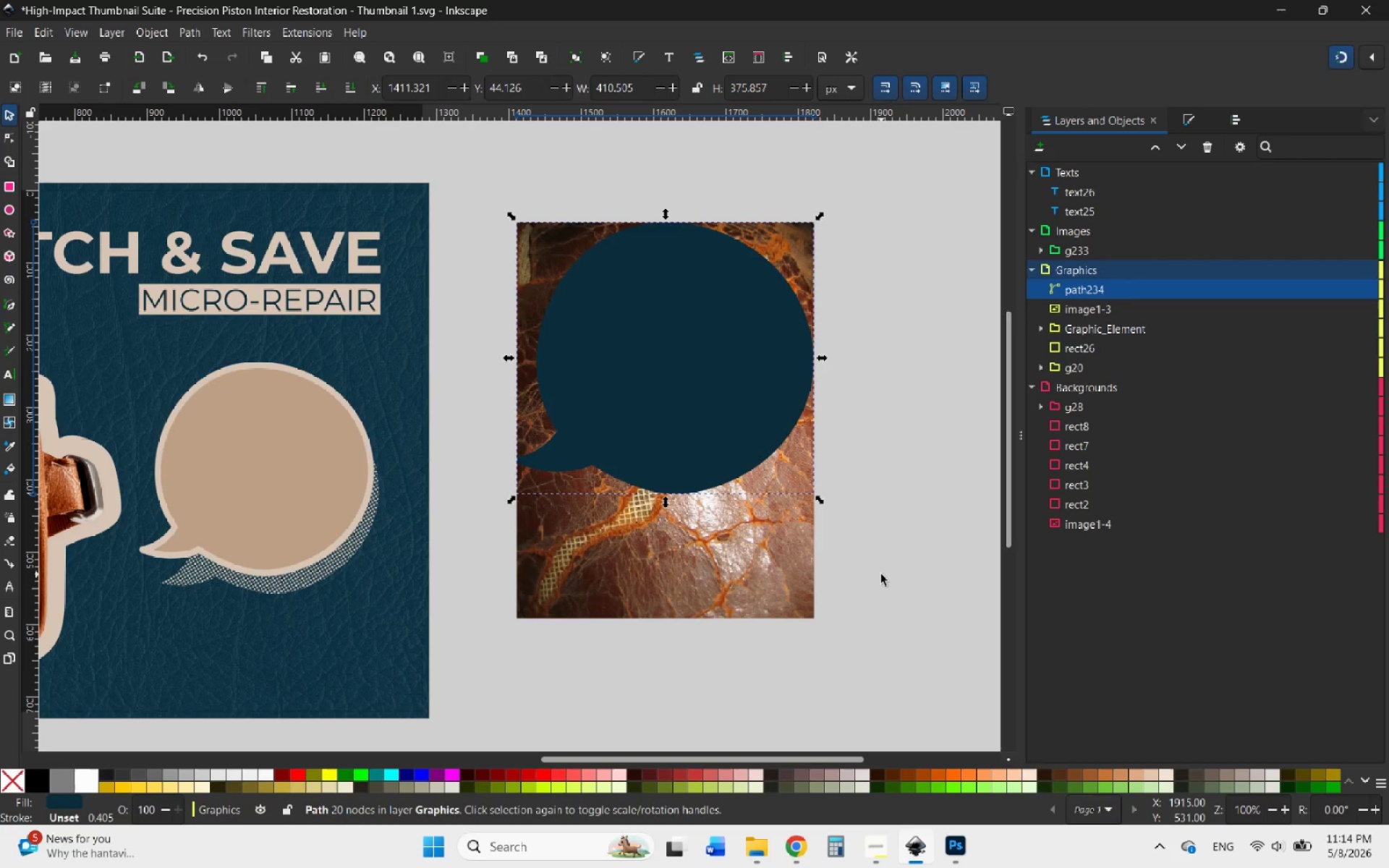 
left_click([841, 569])
 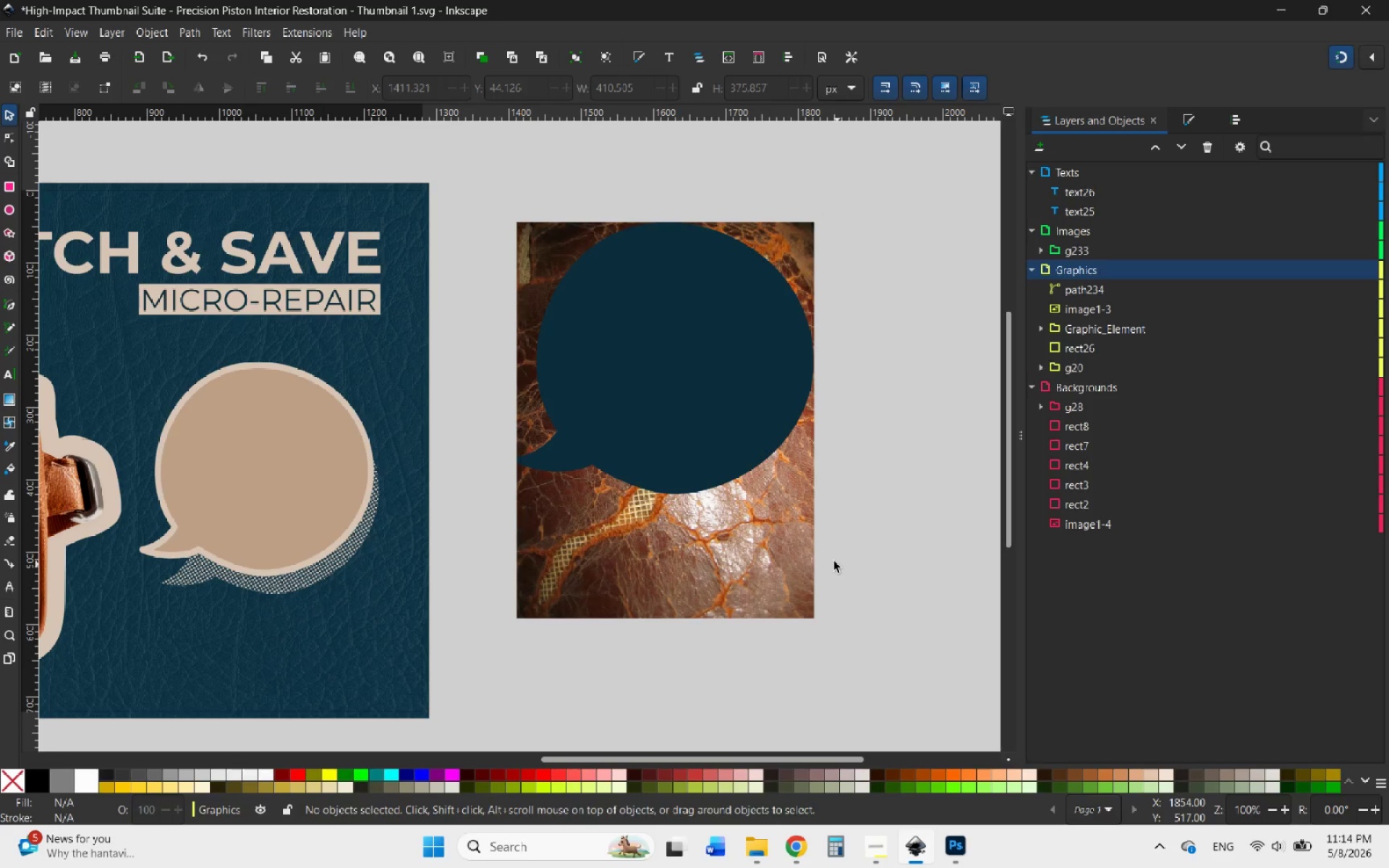 
hold_key(key=ControlLeft, duration=5.34)
scroll: coordinate [421, 444], scroll_direction: up, amount: 8.0
 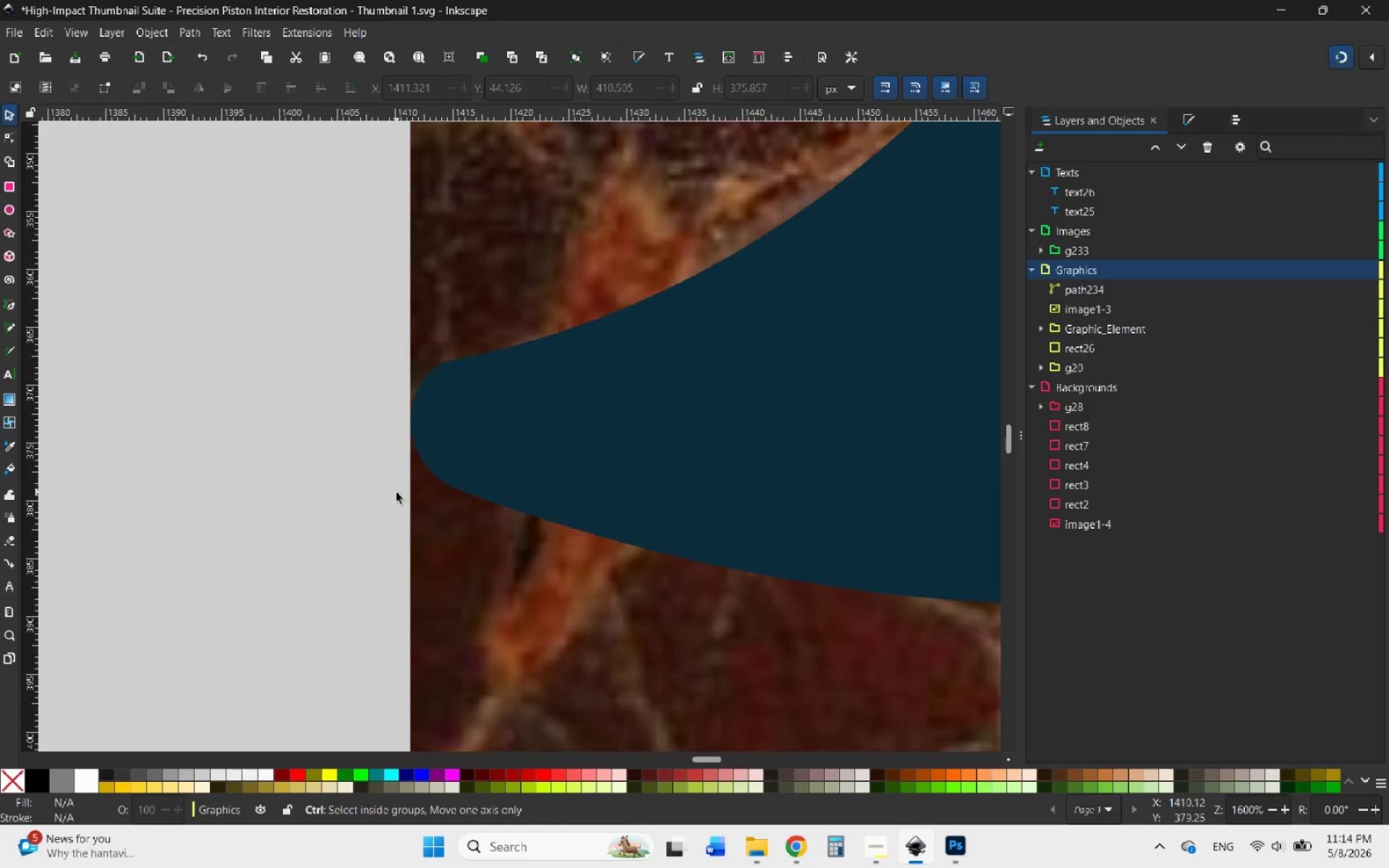 
scroll: coordinate [396, 493], scroll_direction: down, amount: 7.0
 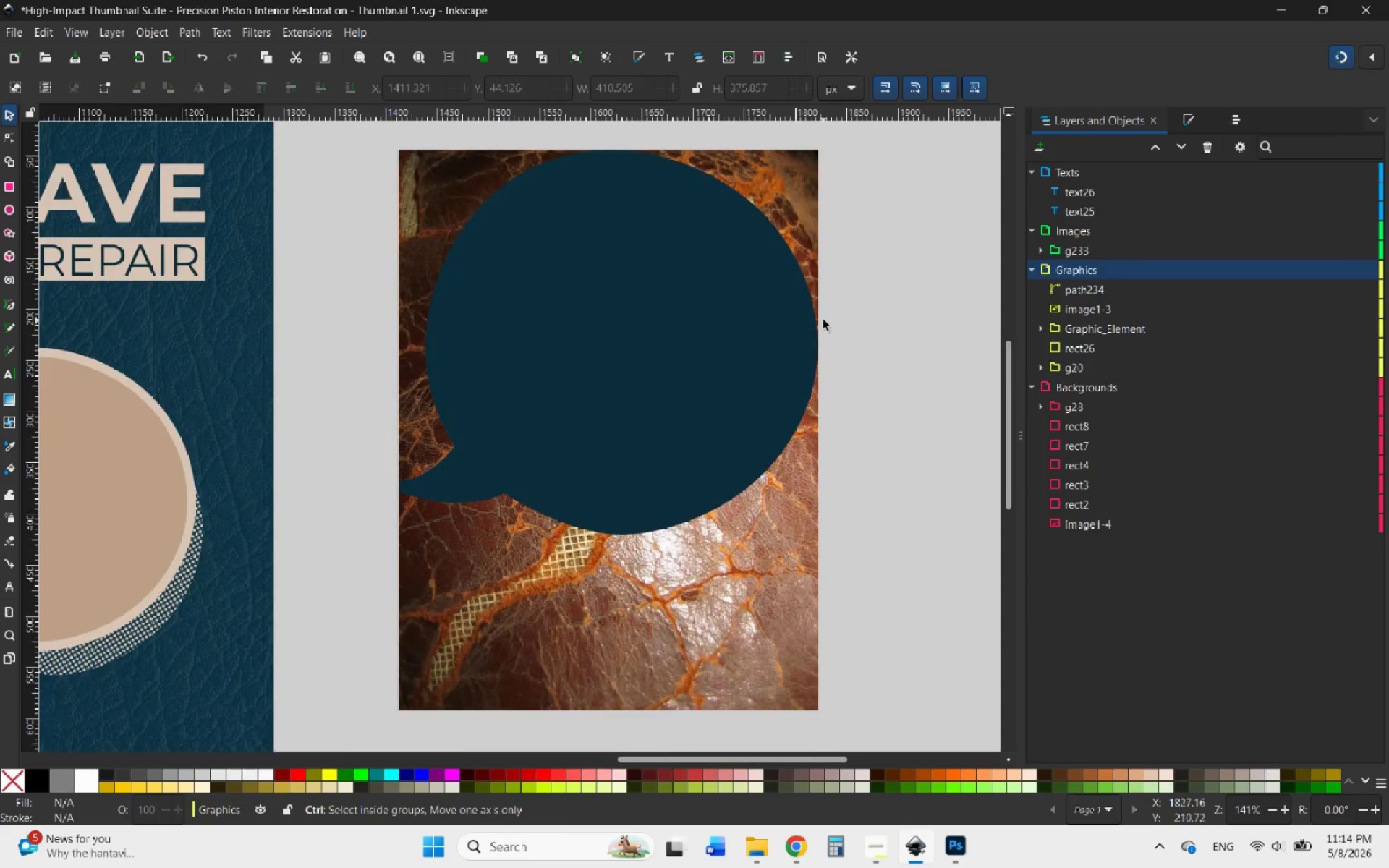 
scroll: coordinate [823, 319], scroll_direction: up, amount: 5.0
 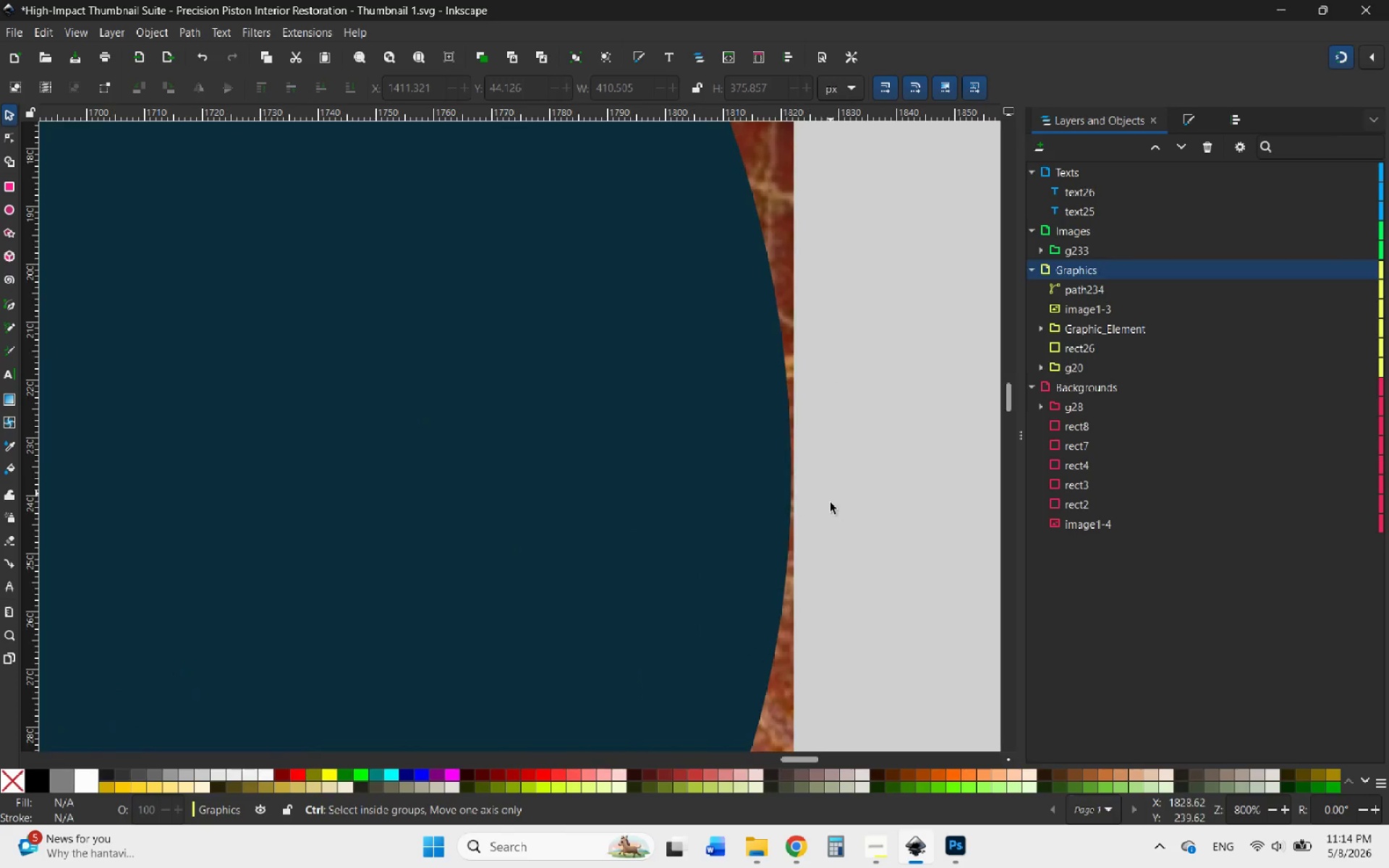 
scroll: coordinate [673, 403], scroll_direction: down, amount: 1.0
 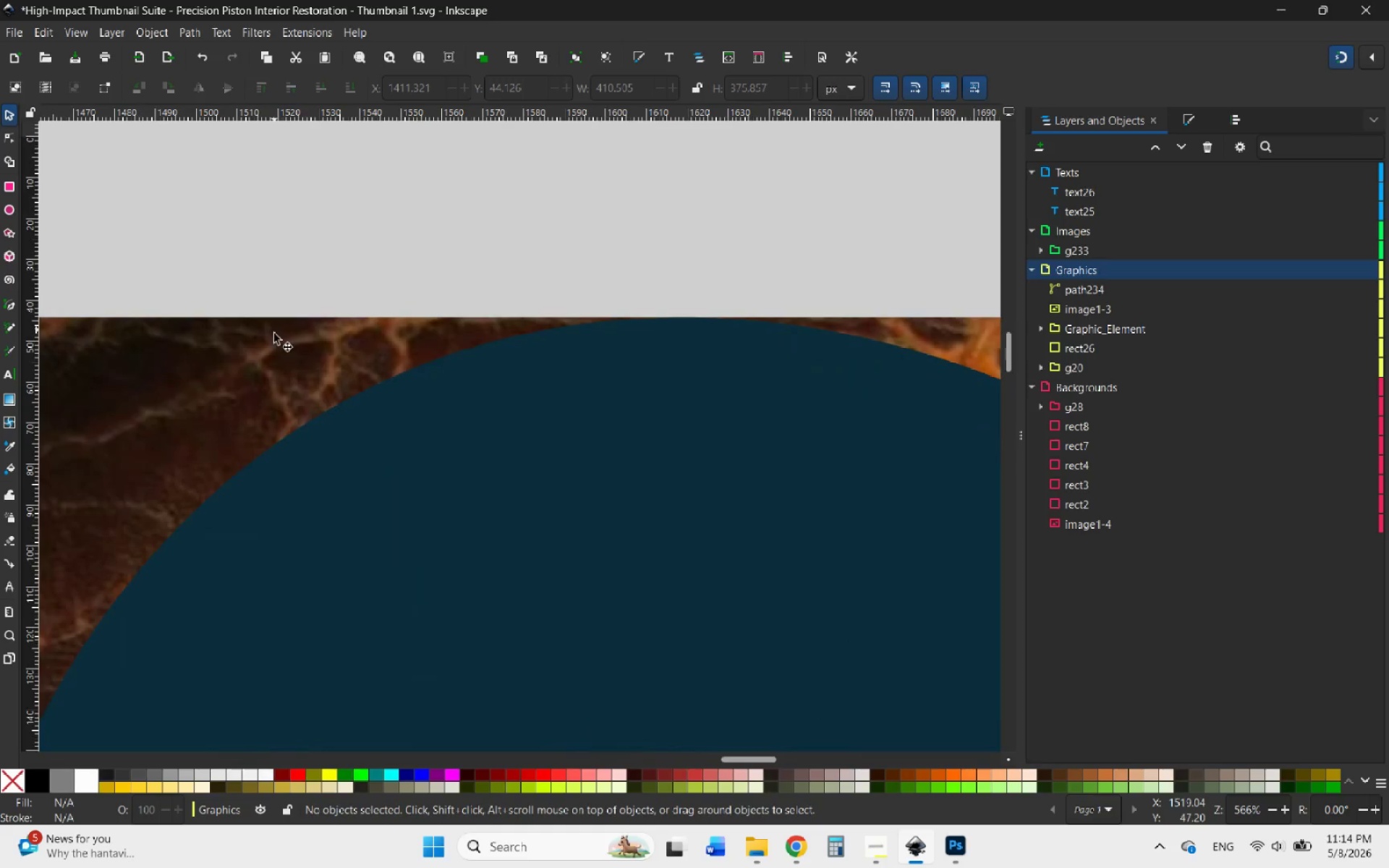 
left_click([306, 359])
 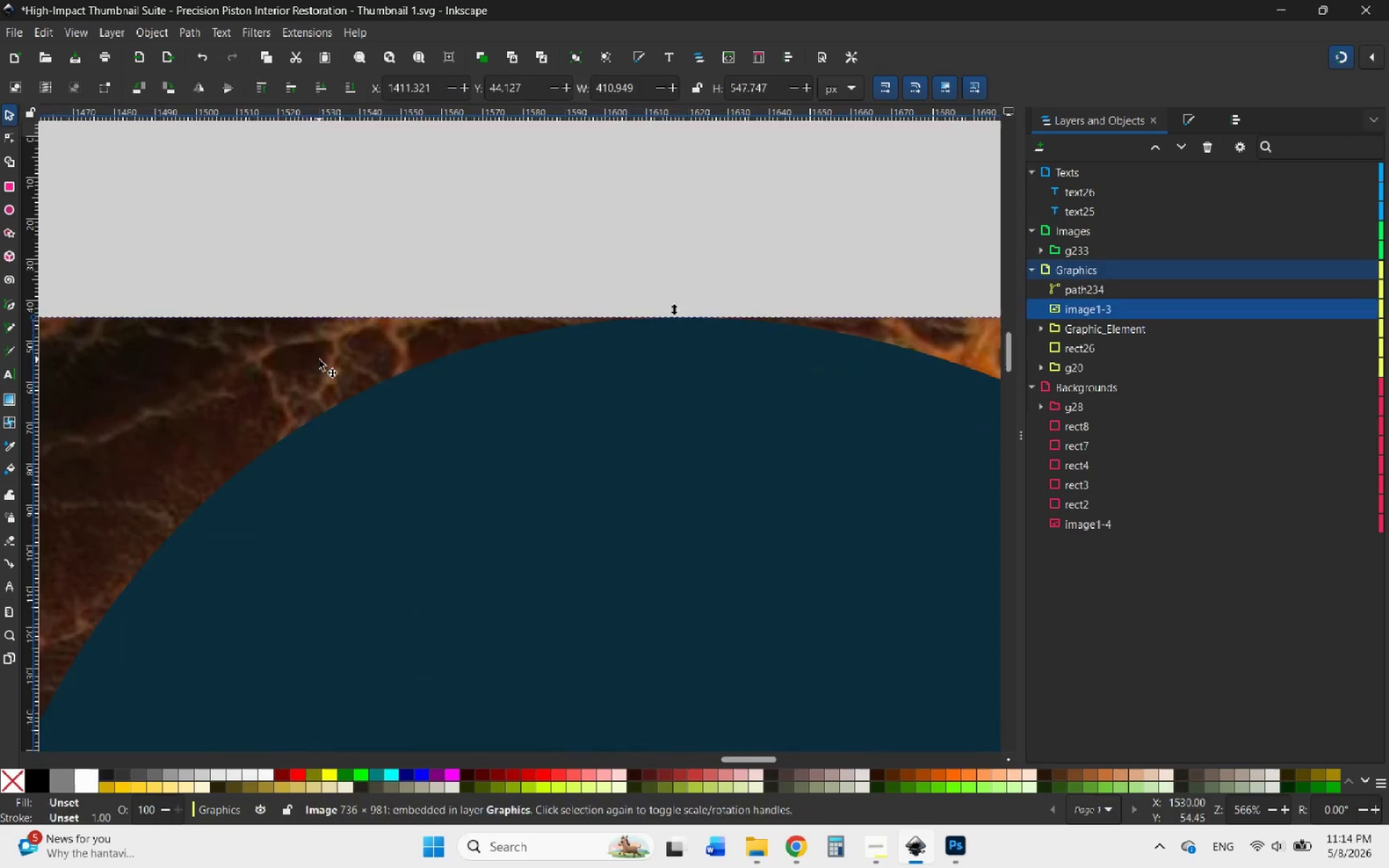 
left_click_drag(start_coordinate=[319, 359], to_coordinate=[317, 349])
 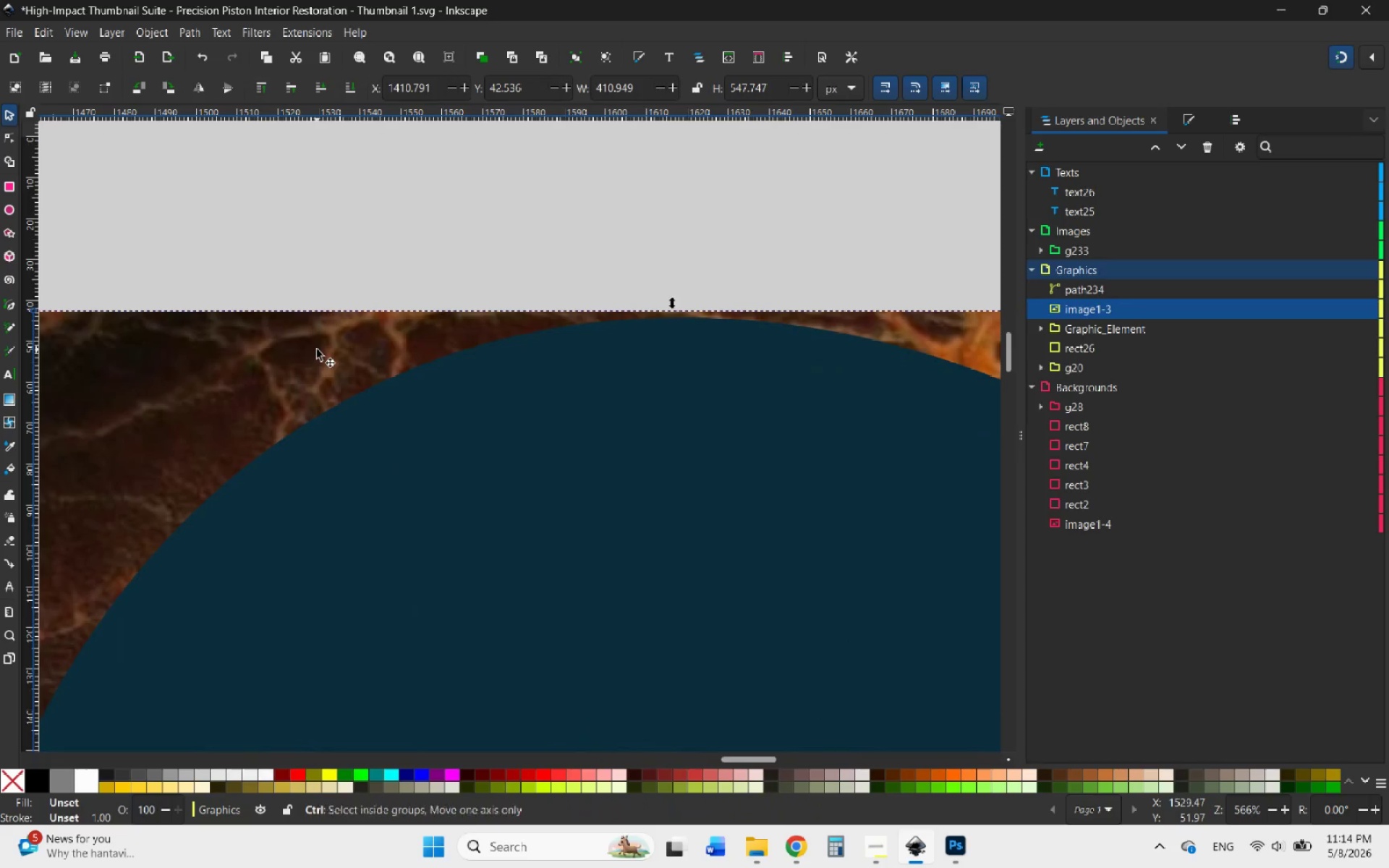 
hold_key(key=ControlLeft, duration=1.69)
scroll: coordinate [401, 313], scroll_direction: down, amount: 4.0
 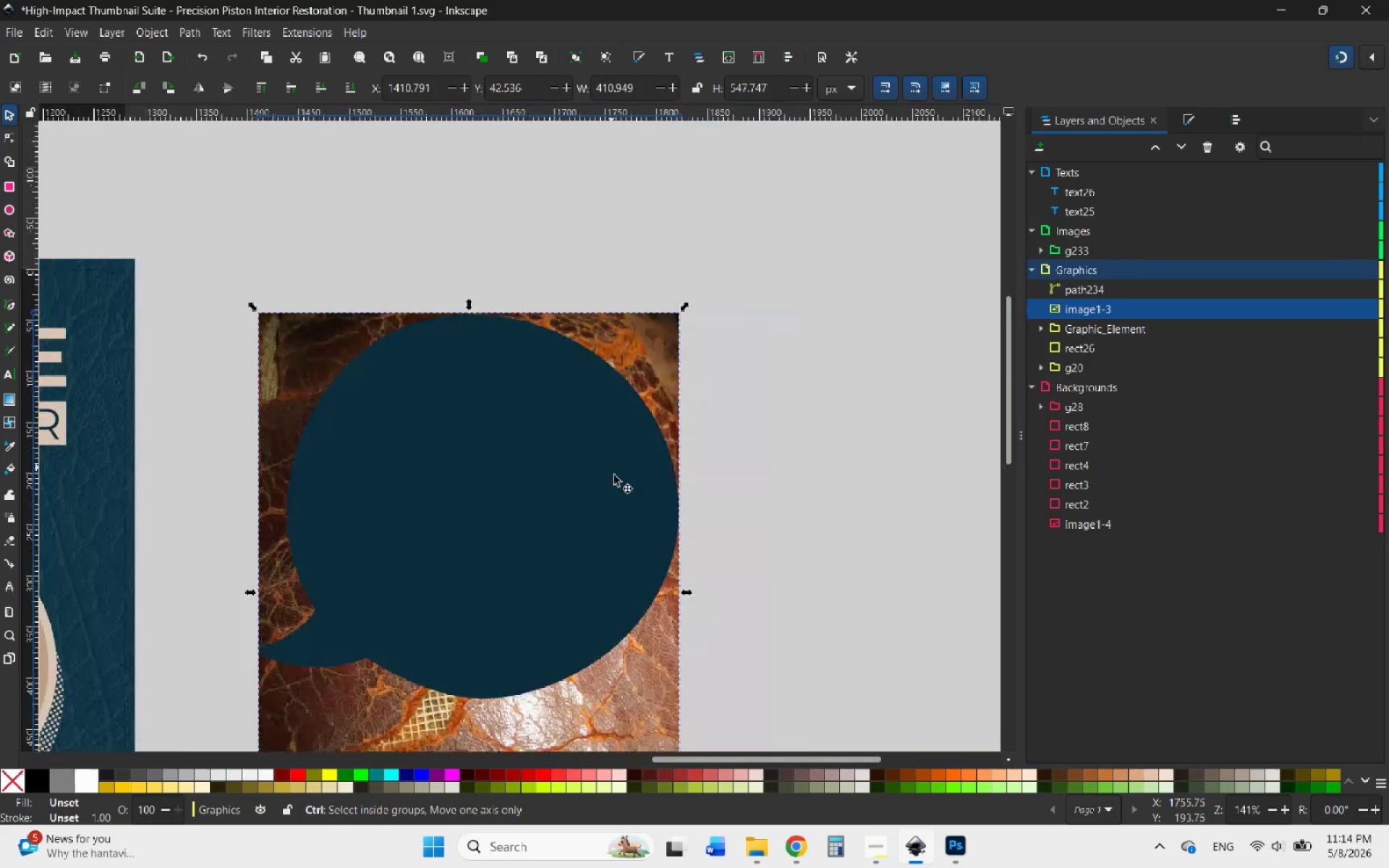 
scroll: coordinate [645, 524], scroll_direction: up, amount: 4.0
 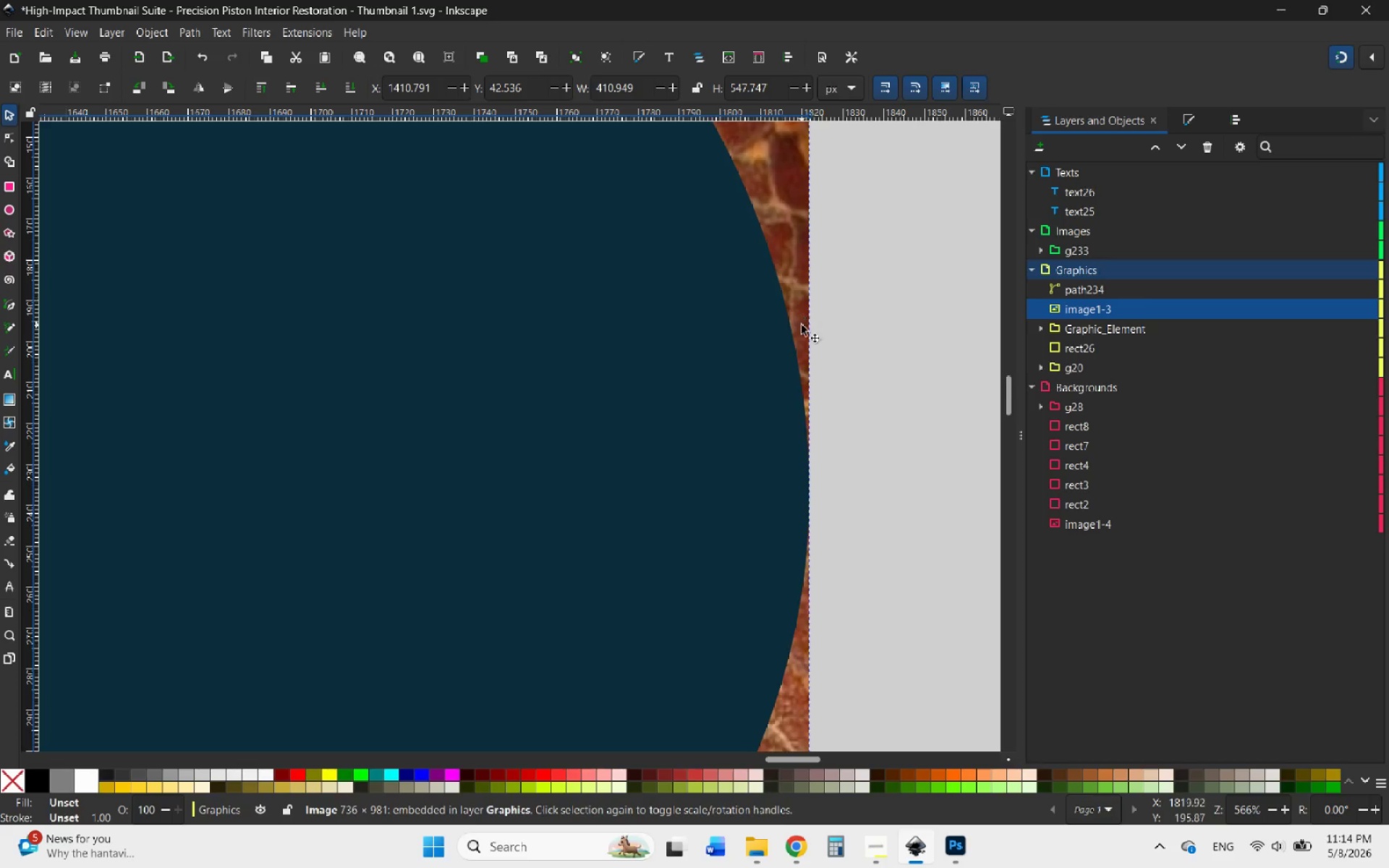 
hold_key(key=ControlLeft, duration=5.14)
scroll: coordinate [857, 426], scroll_direction: down, amount: 3.0
 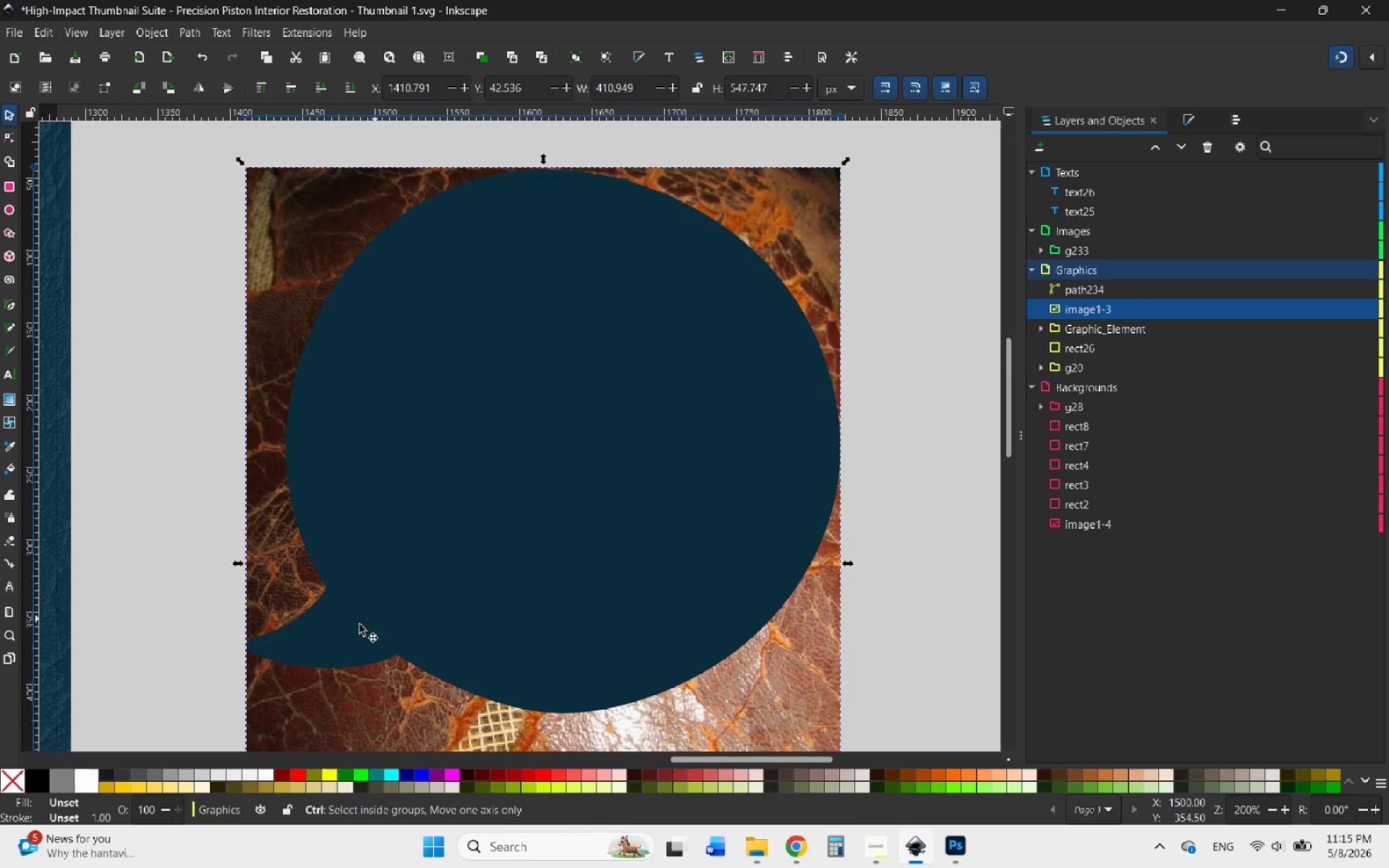 
scroll: coordinate [262, 661], scroll_direction: up, amount: 3.0
 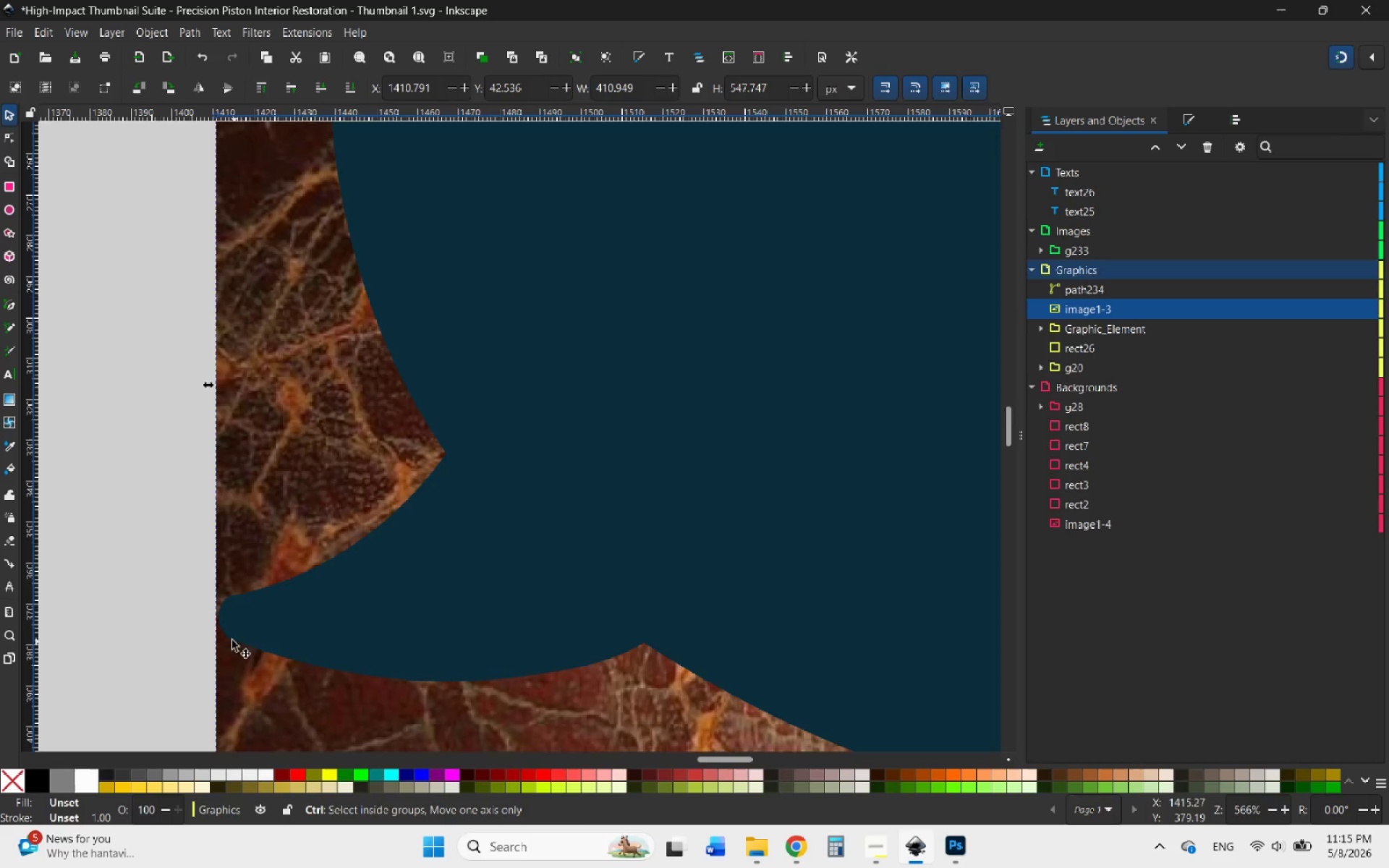 
scroll: coordinate [226, 633], scroll_direction: down, amount: 4.0
 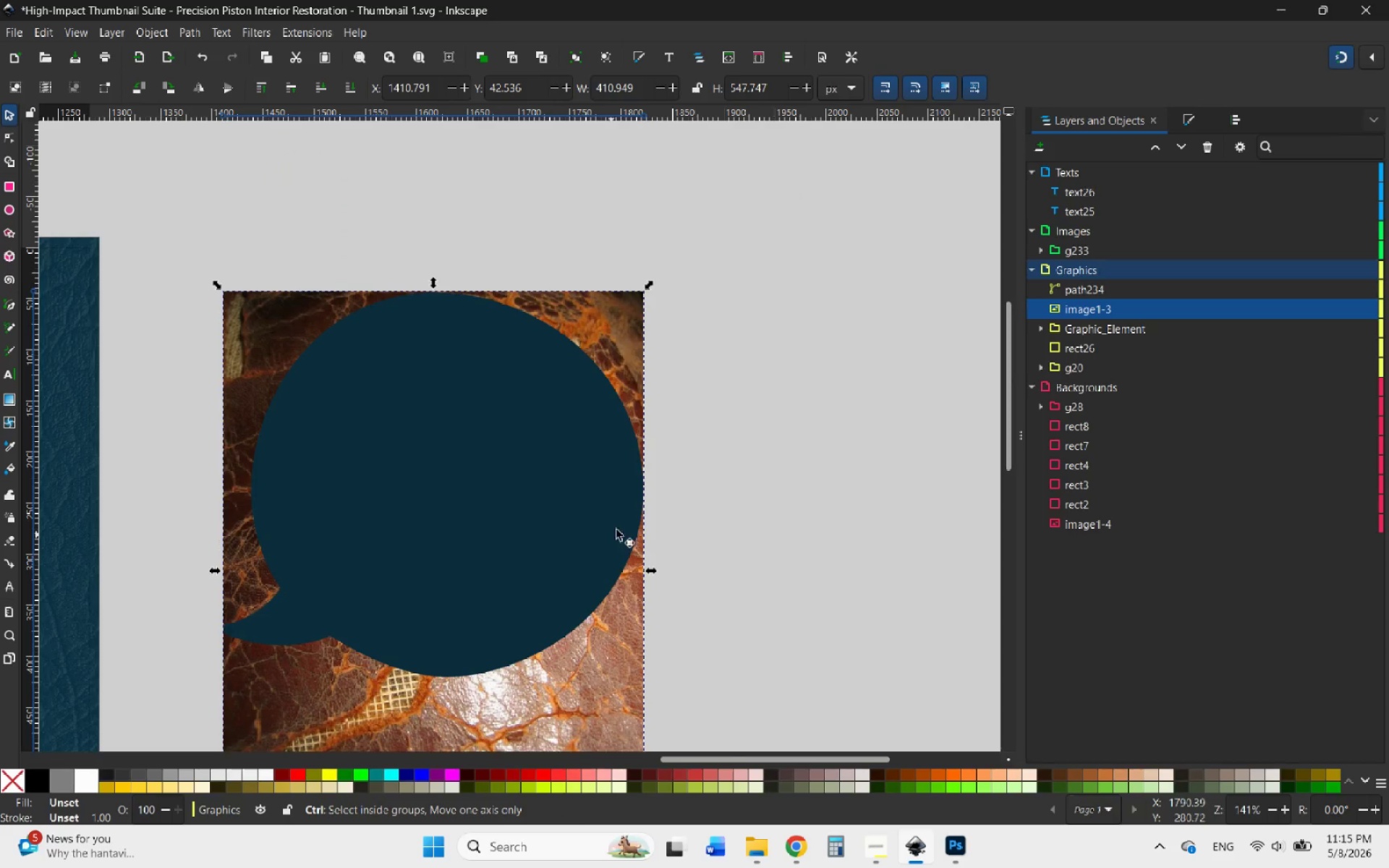 
scroll: coordinate [633, 419], scroll_direction: up, amount: 8.0
 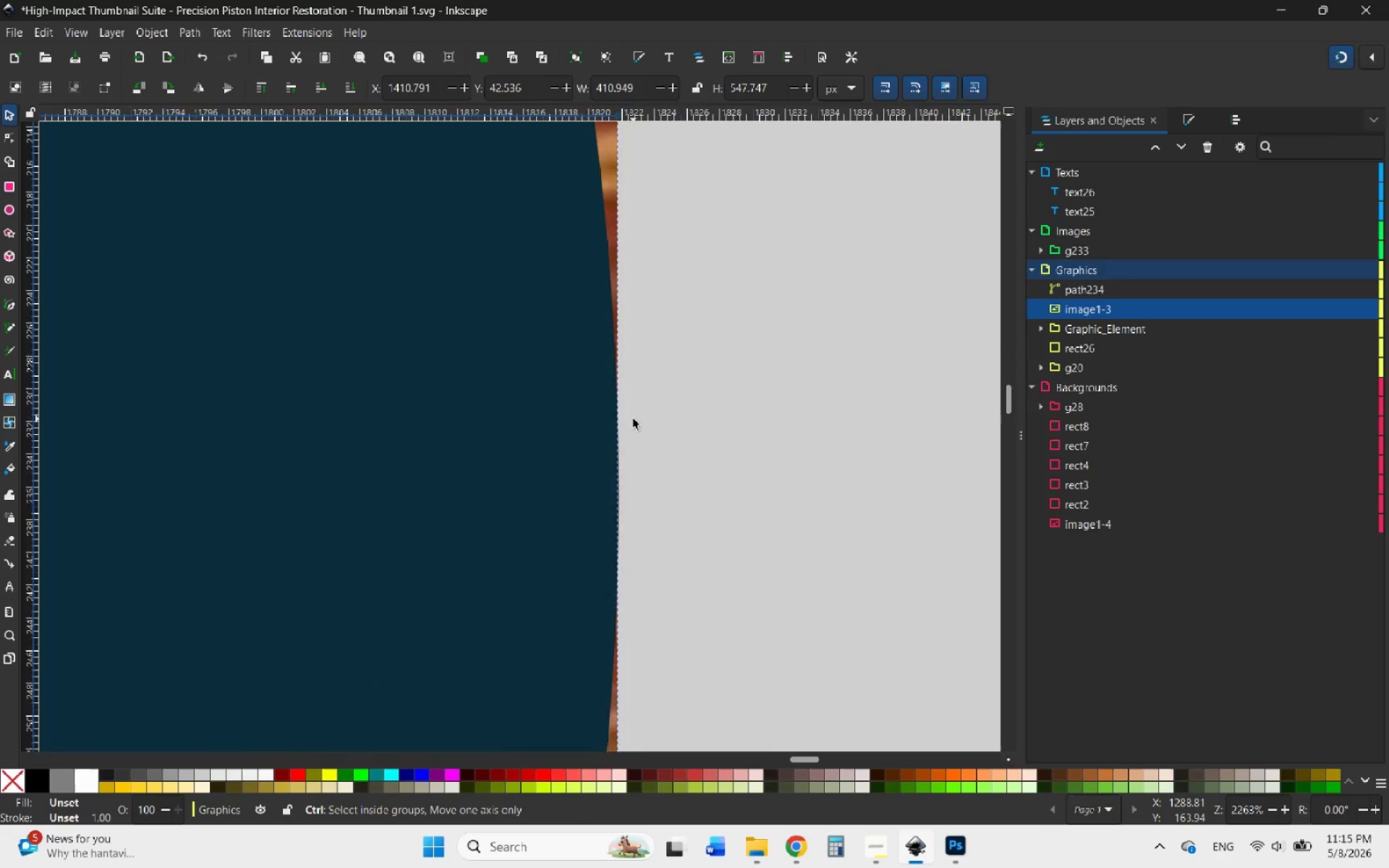 
scroll: coordinate [633, 419], scroll_direction: down, amount: 4.0
 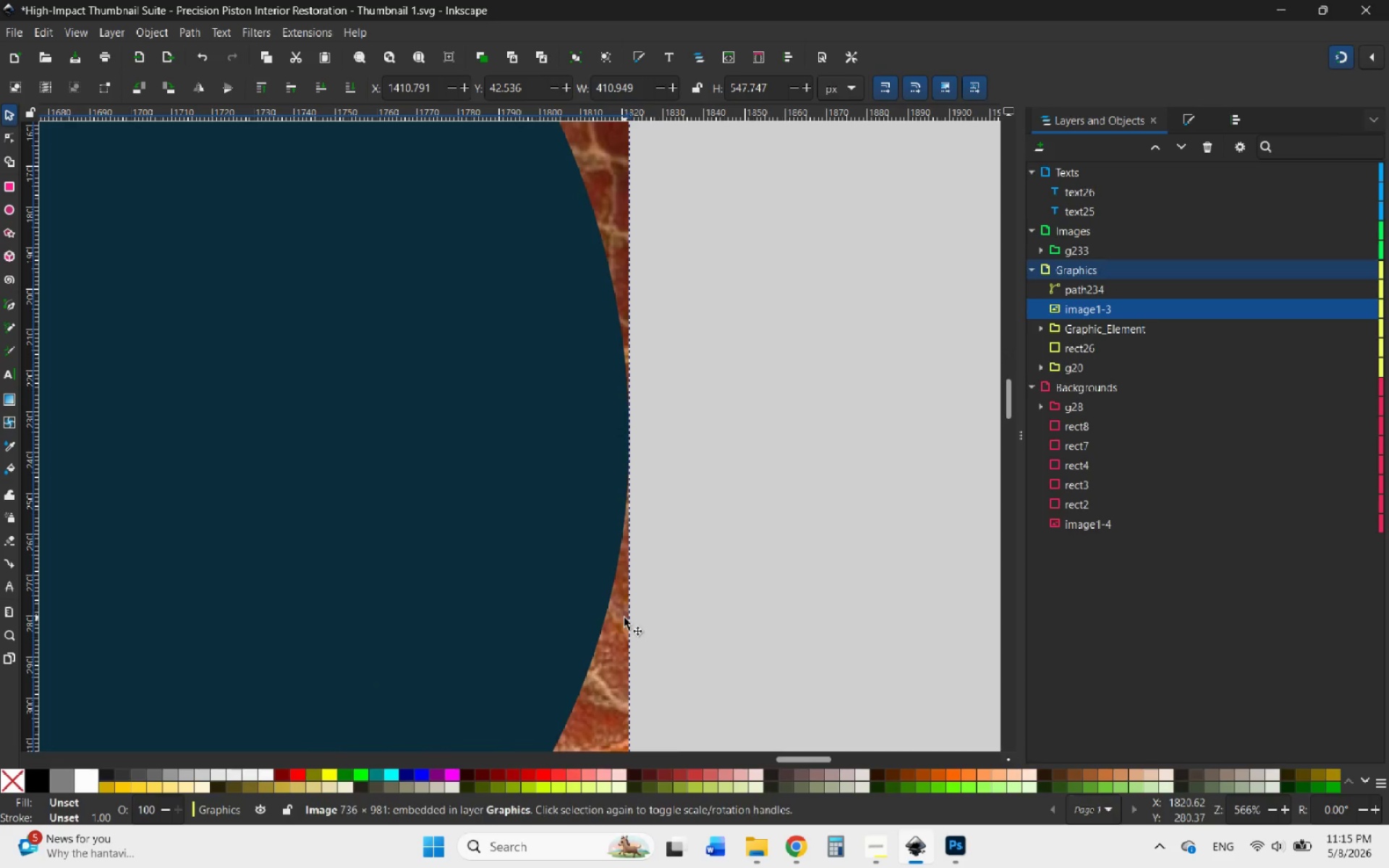 
left_click_drag(start_coordinate=[624, 618], to_coordinate=[629, 618])
 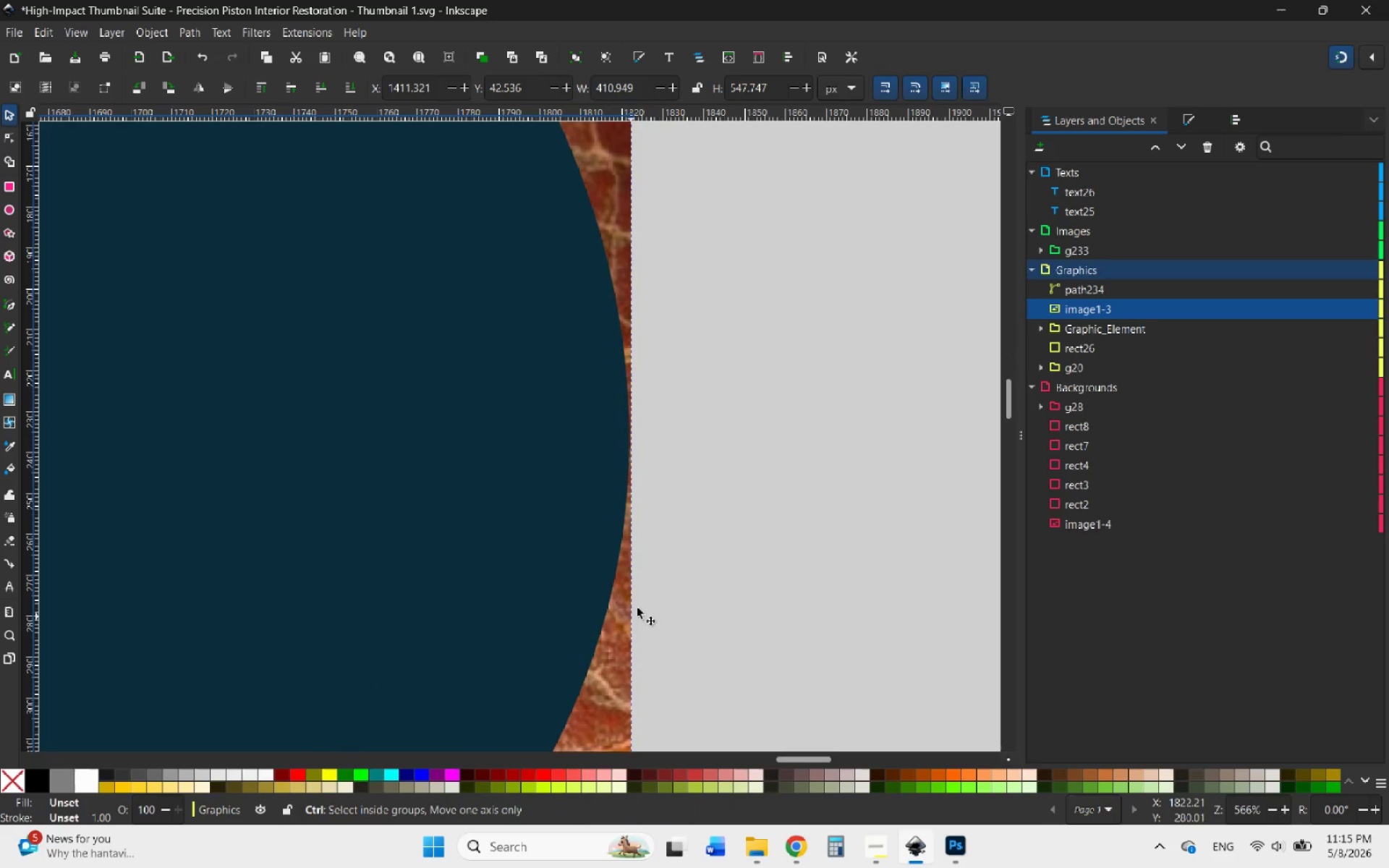 
hold_key(key=ControlLeft, duration=3.89)
scroll: coordinate [723, 514], scroll_direction: down, amount: 5.0
 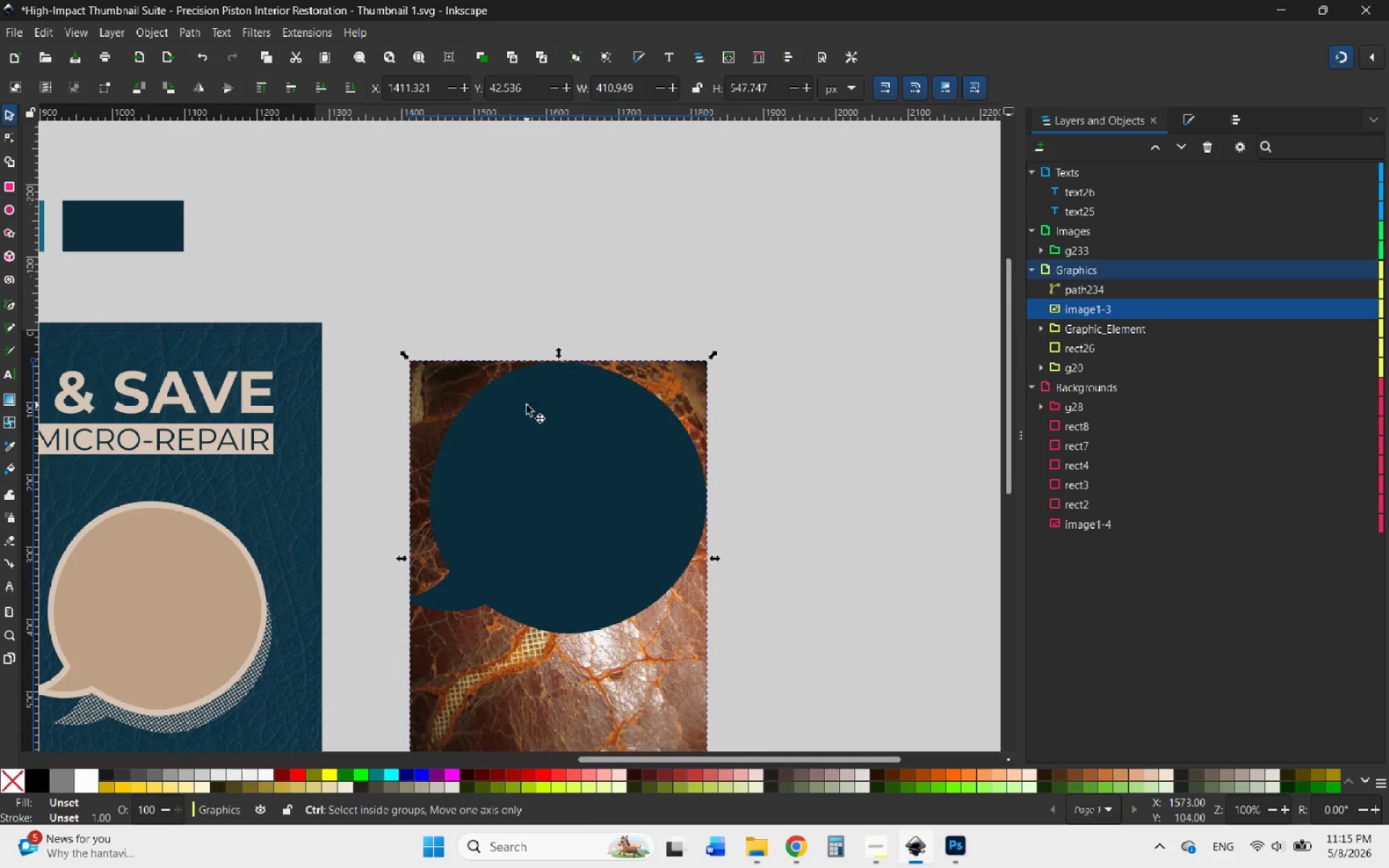 
scroll: coordinate [360, 624], scroll_direction: up, amount: 9.0
 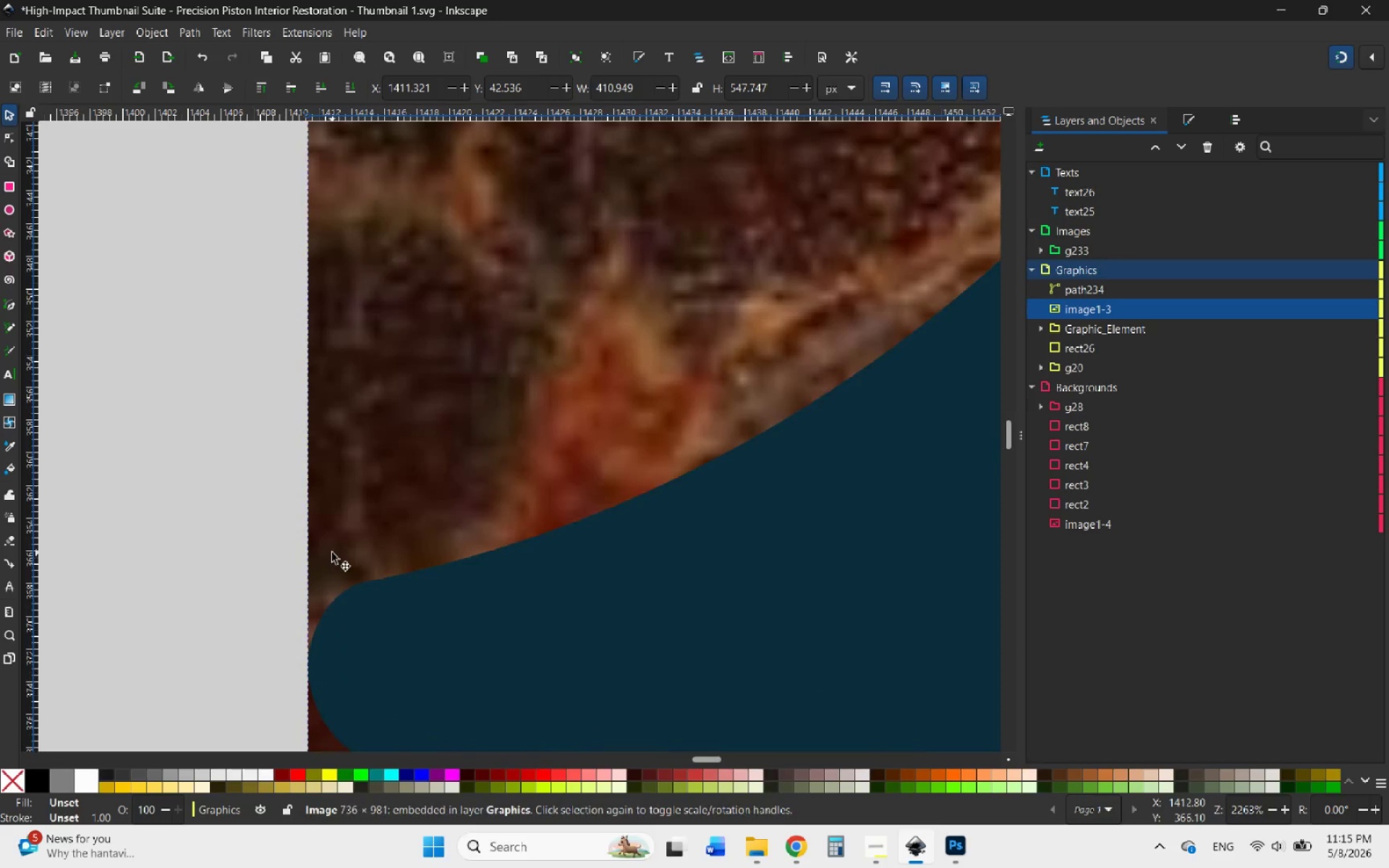 
left_click_drag(start_coordinate=[332, 553], to_coordinate=[327, 553])
 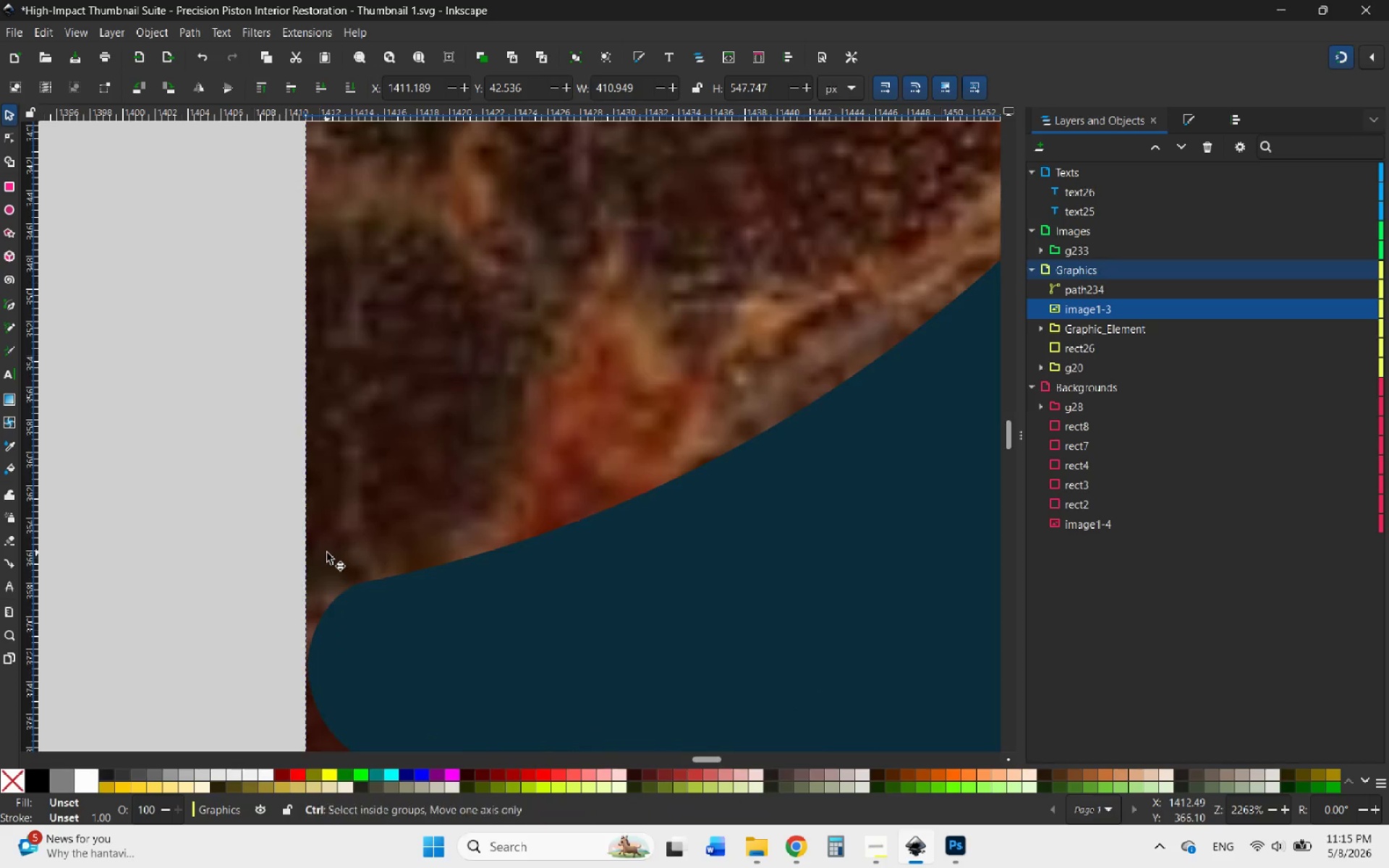 
hold_key(key=ControlLeft, duration=1.17)
scroll: coordinate [527, 569], scroll_direction: down, amount: 8.0
 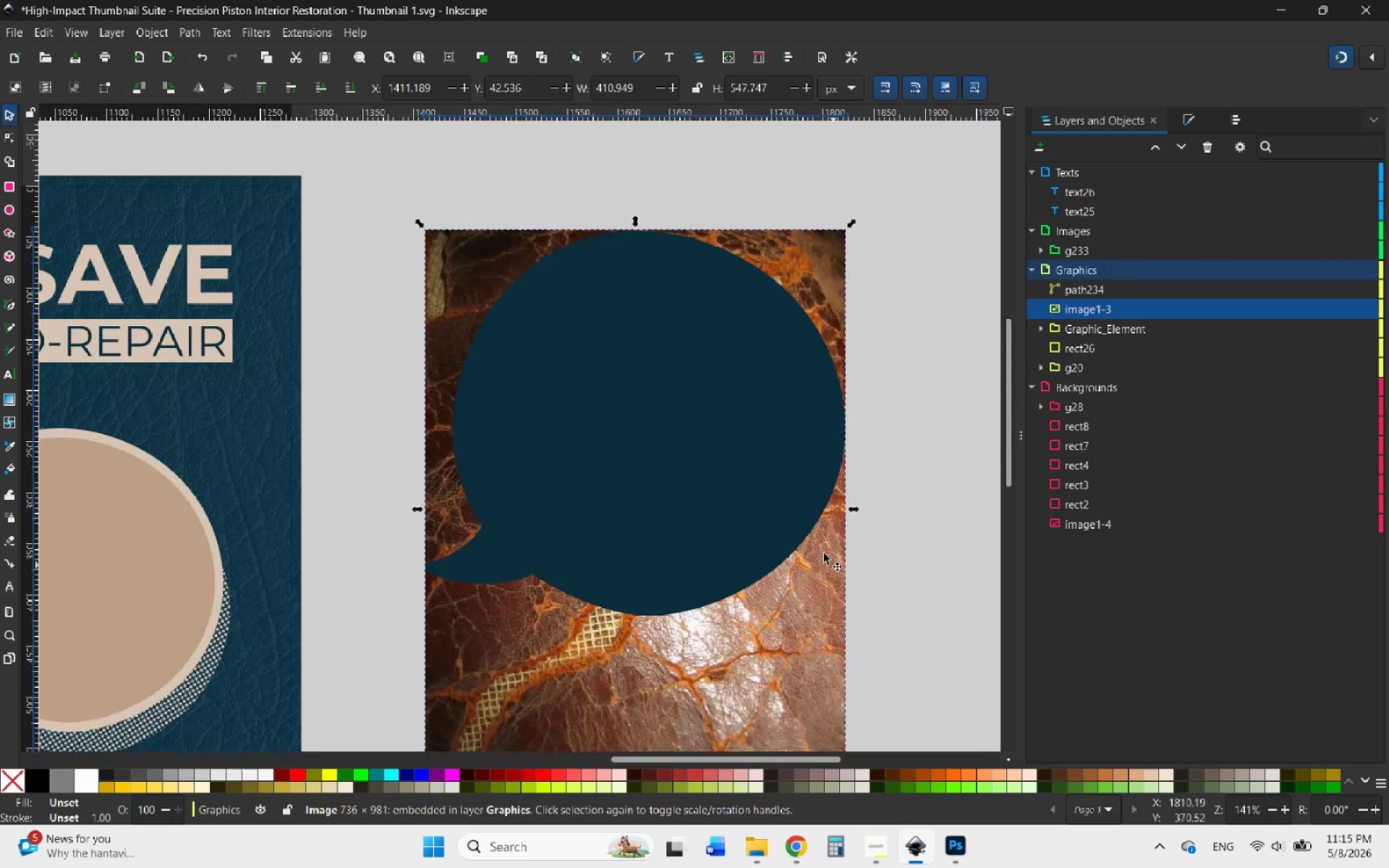 
left_click([749, 498])
 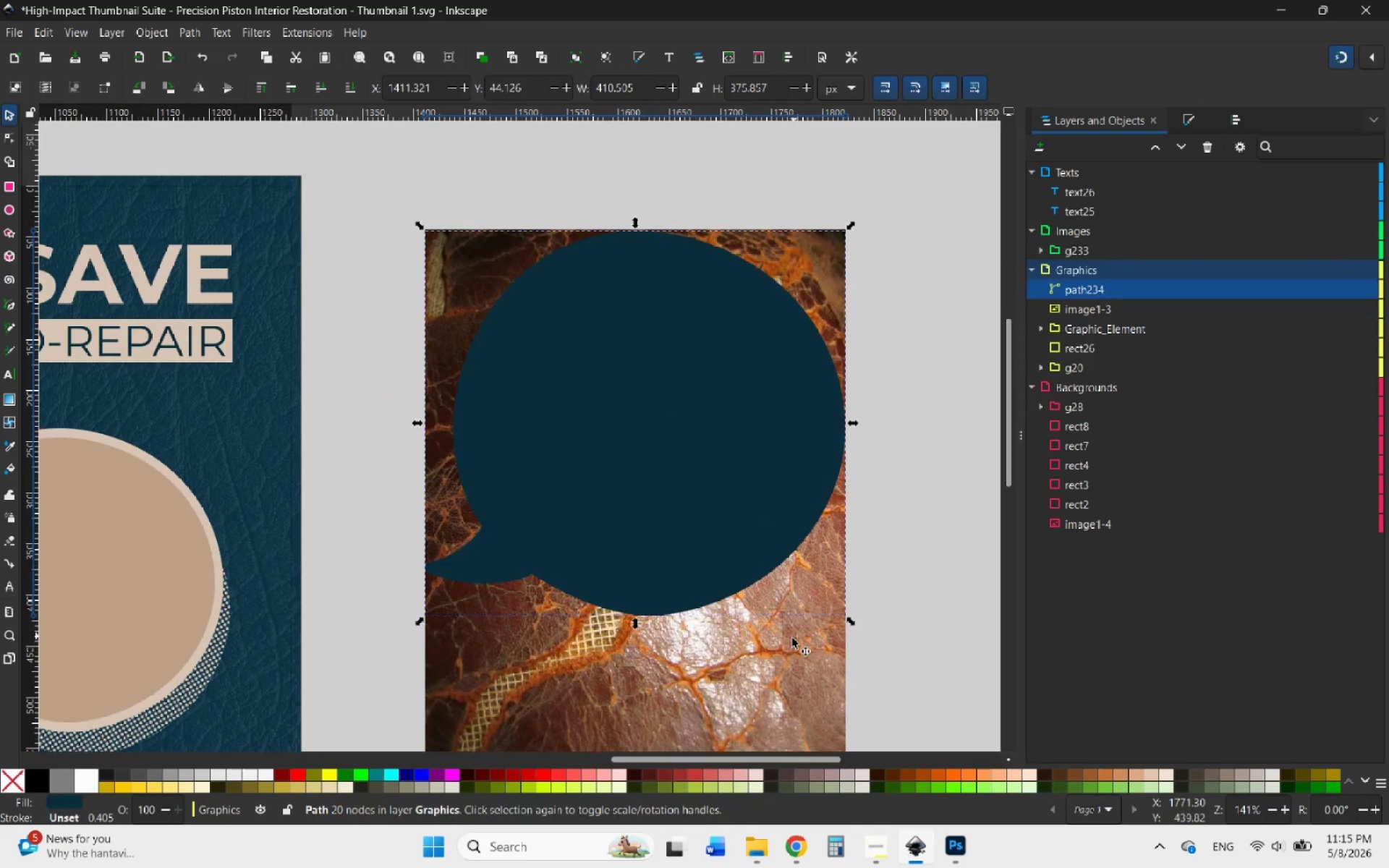 
hold_key(key=ShiftLeft, duration=0.59)
left_click([775, 689])
 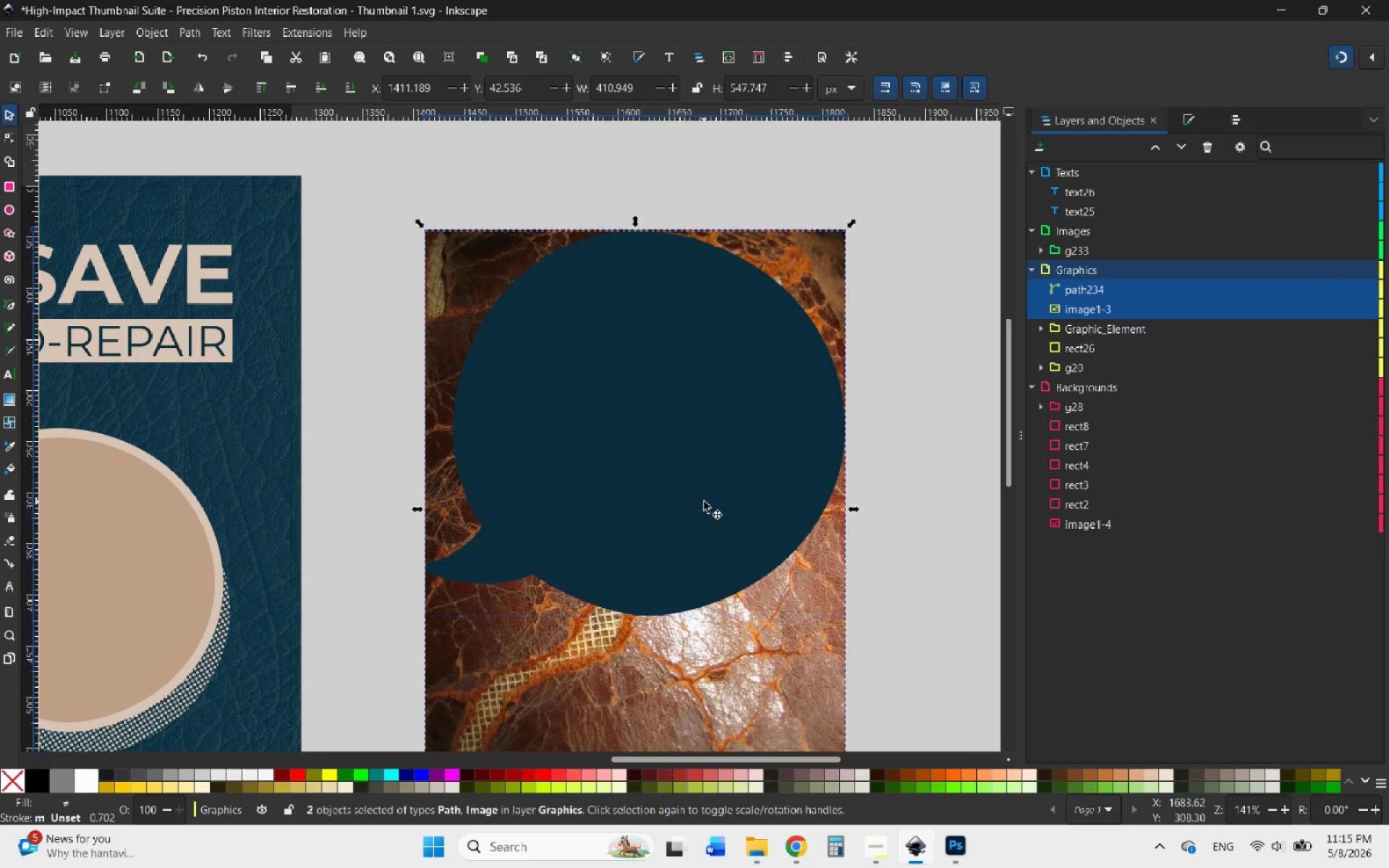 
right_click([704, 501])
 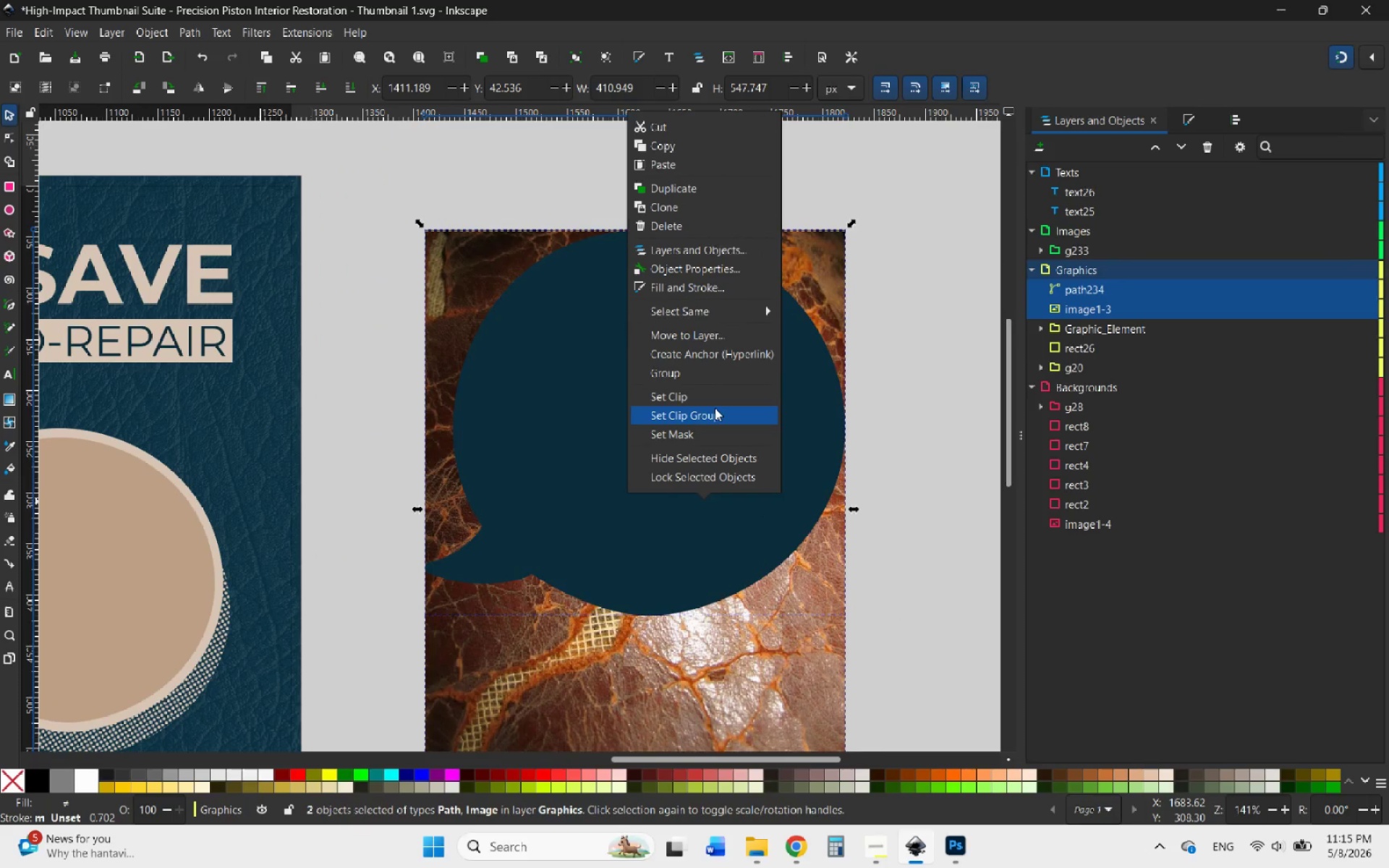 
left_click([698, 399])
 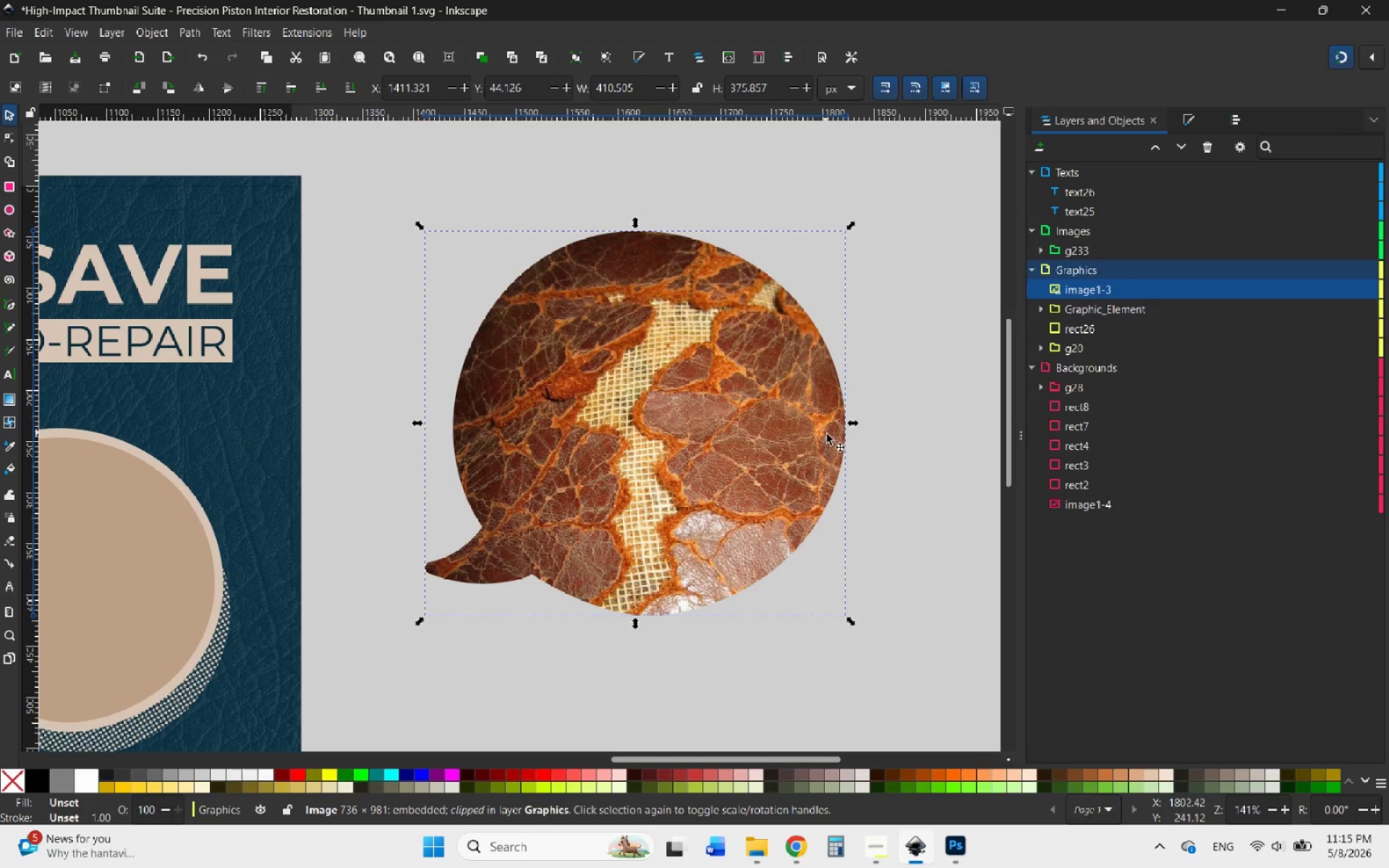 
hold_key(key=ControlLeft, duration=1.06)
scroll: coordinate [844, 450], scroll_direction: down, amount: 4.0
 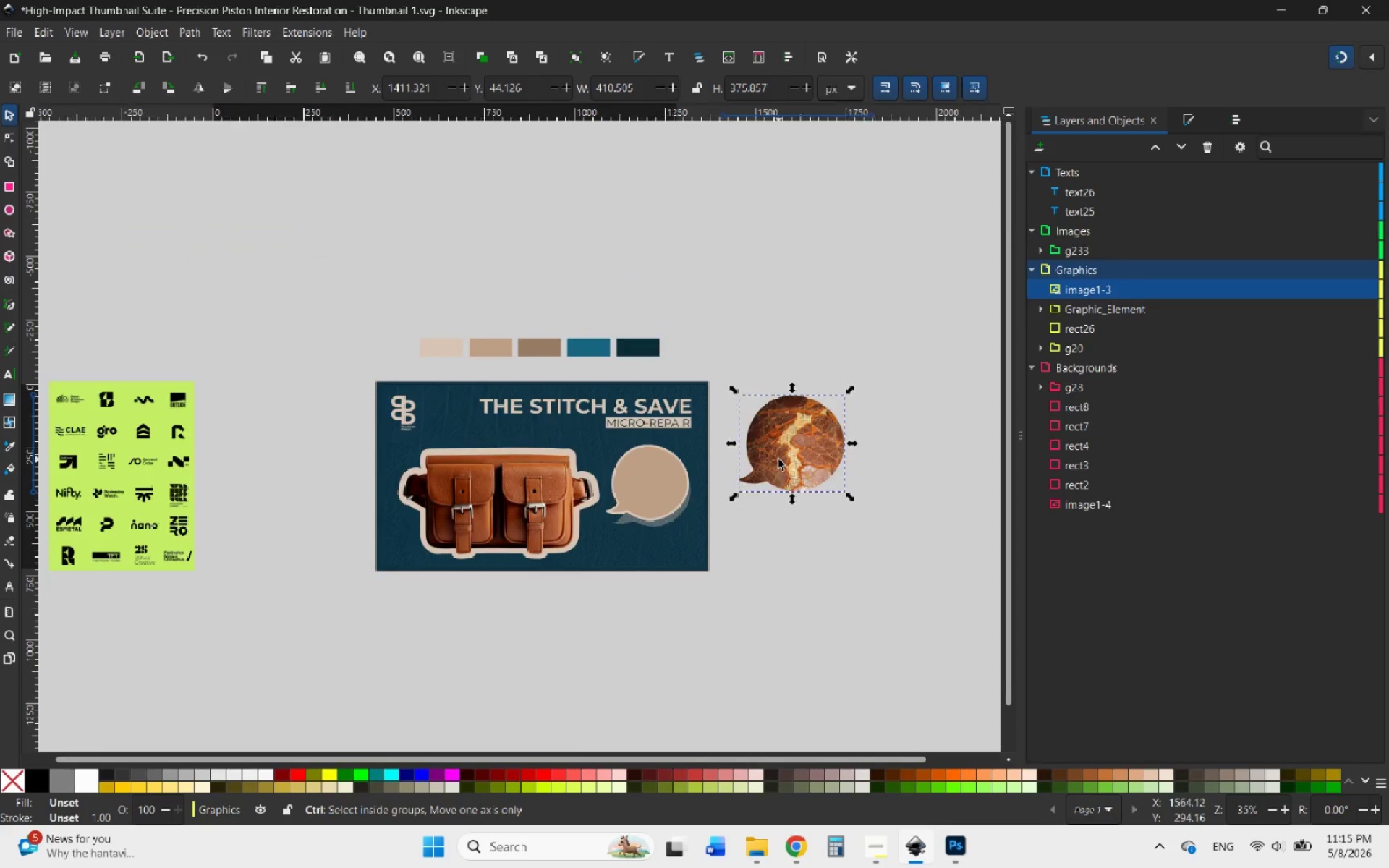 
scroll: coordinate [778, 459], scroll_direction: up, amount: 3.0
 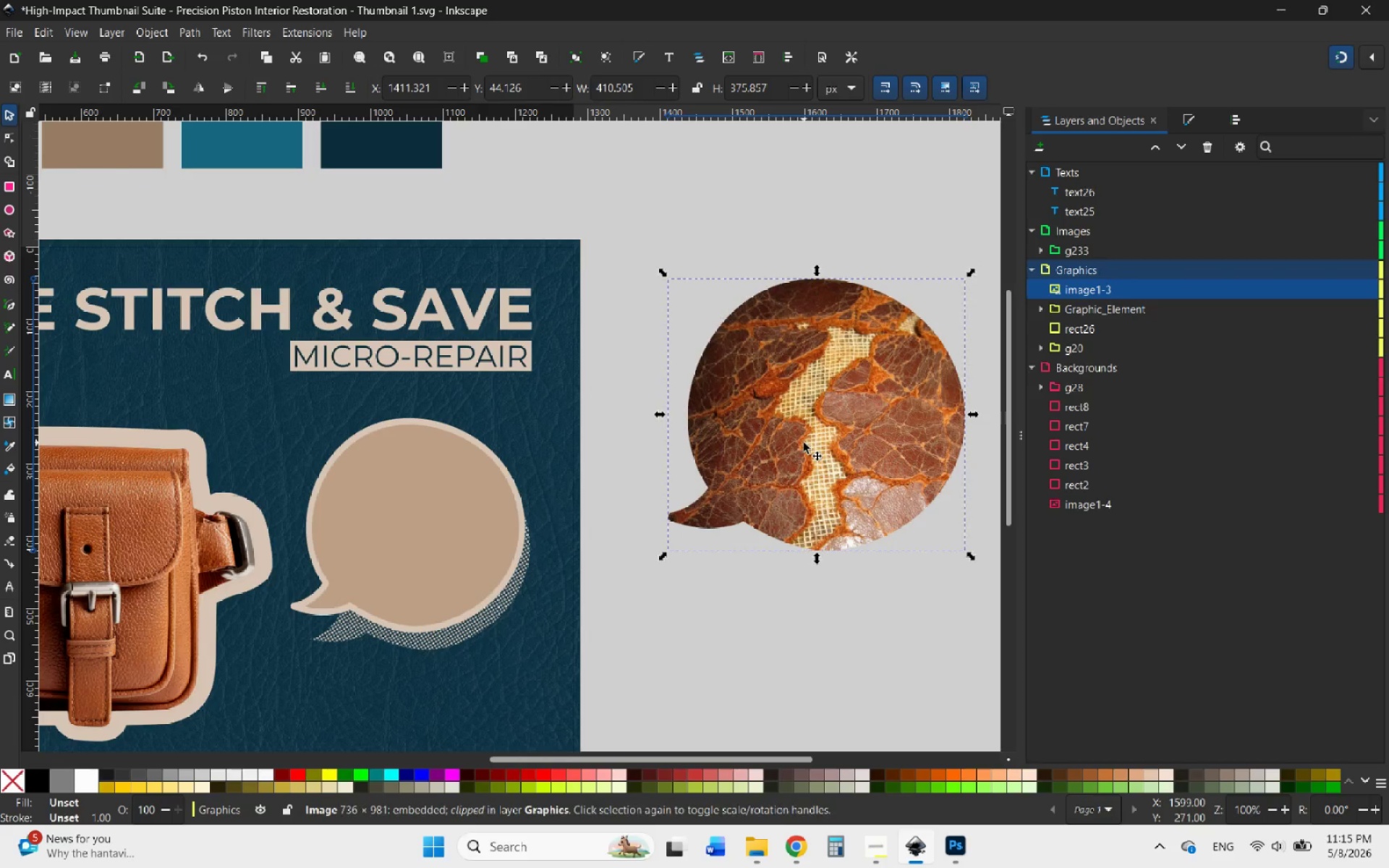 
left_click_drag(start_coordinate=[804, 443], to_coordinate=[452, 535])
 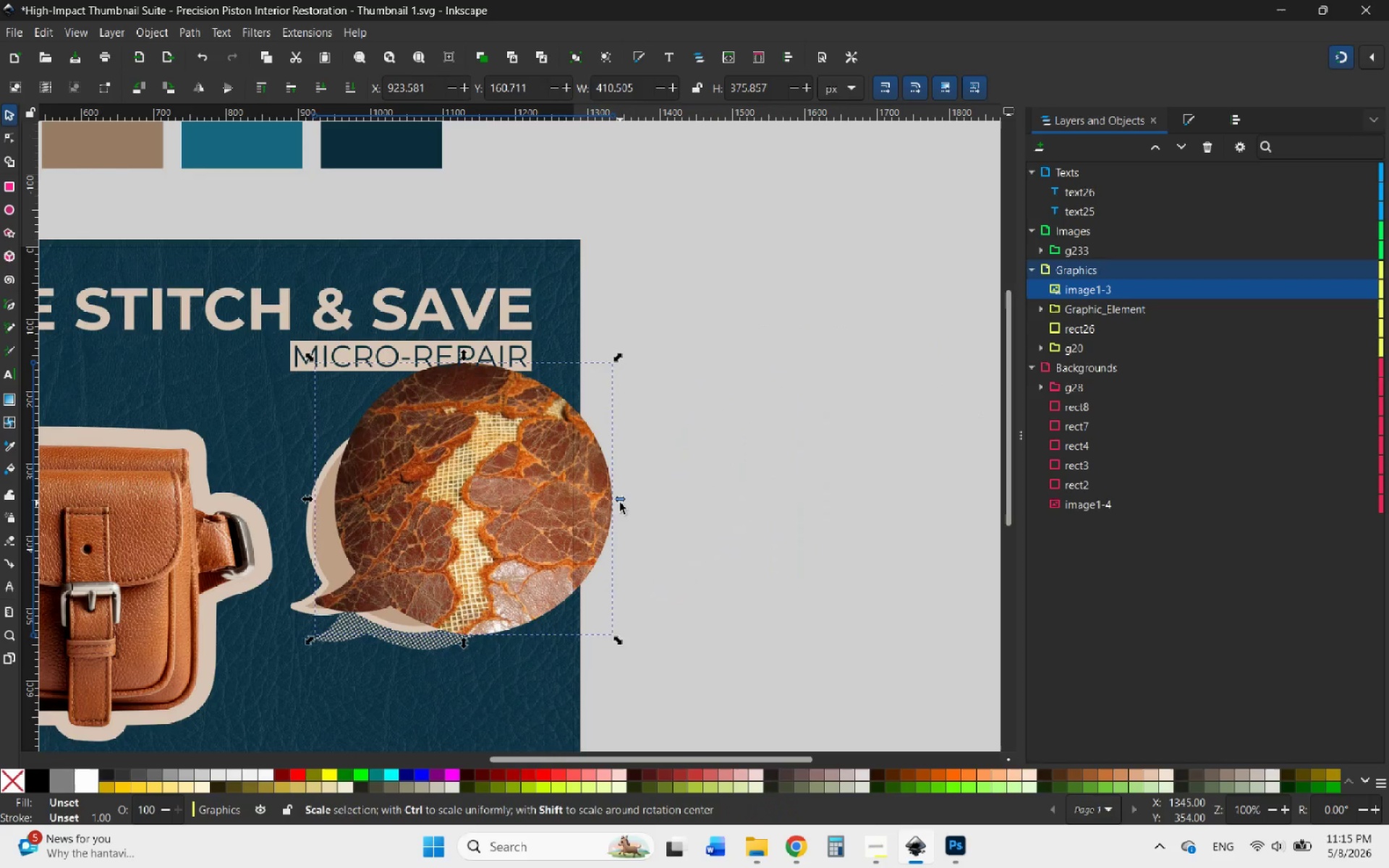 
hold_key(key=ControlLeft, duration=2.89)
left_click_drag(start_coordinate=[620, 503], to_coordinate=[526, 516])
 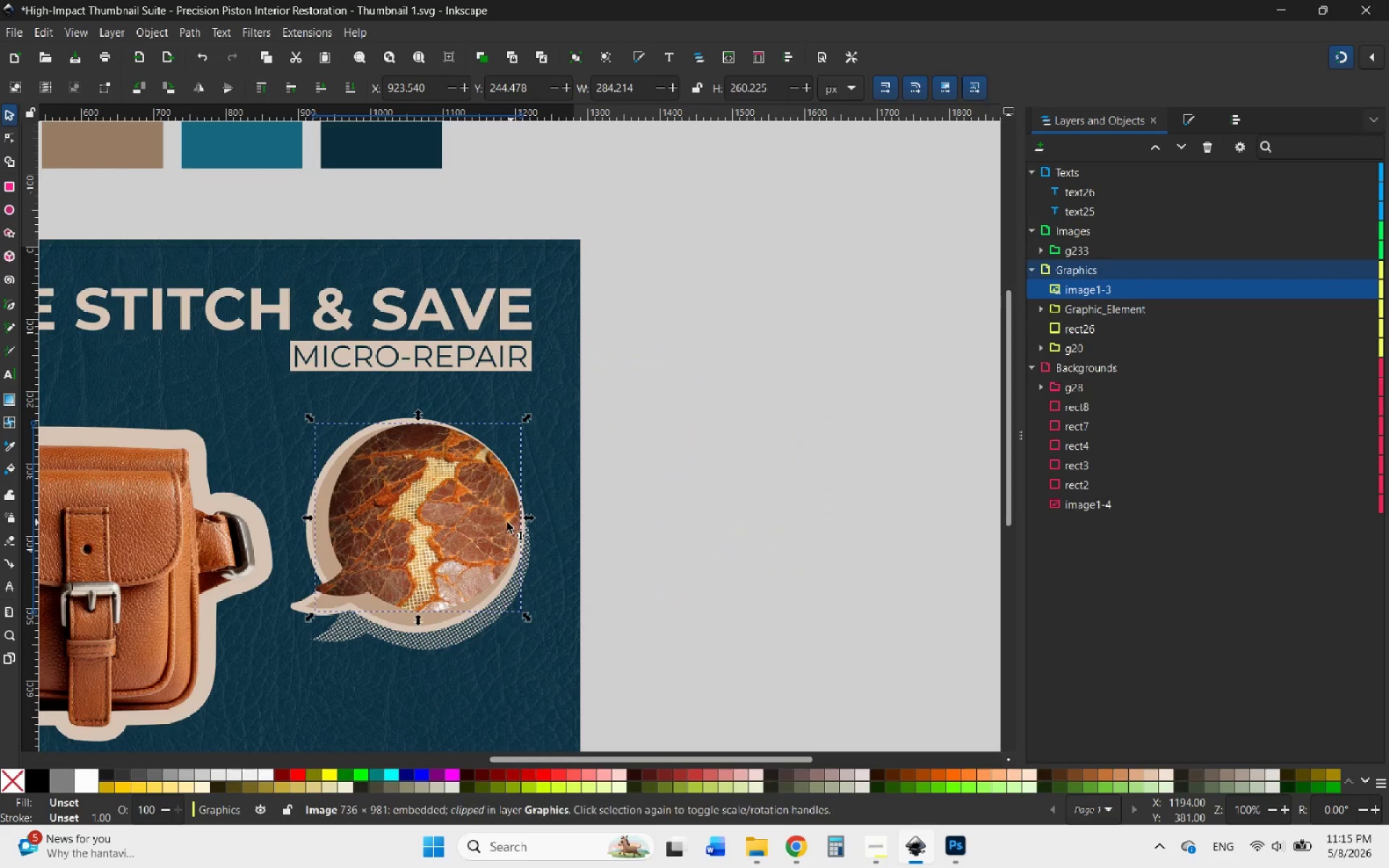 
hold_key(key=ControlLeft, duration=0.62)
scroll: coordinate [323, 537], scroll_direction: up, amount: 3.0
 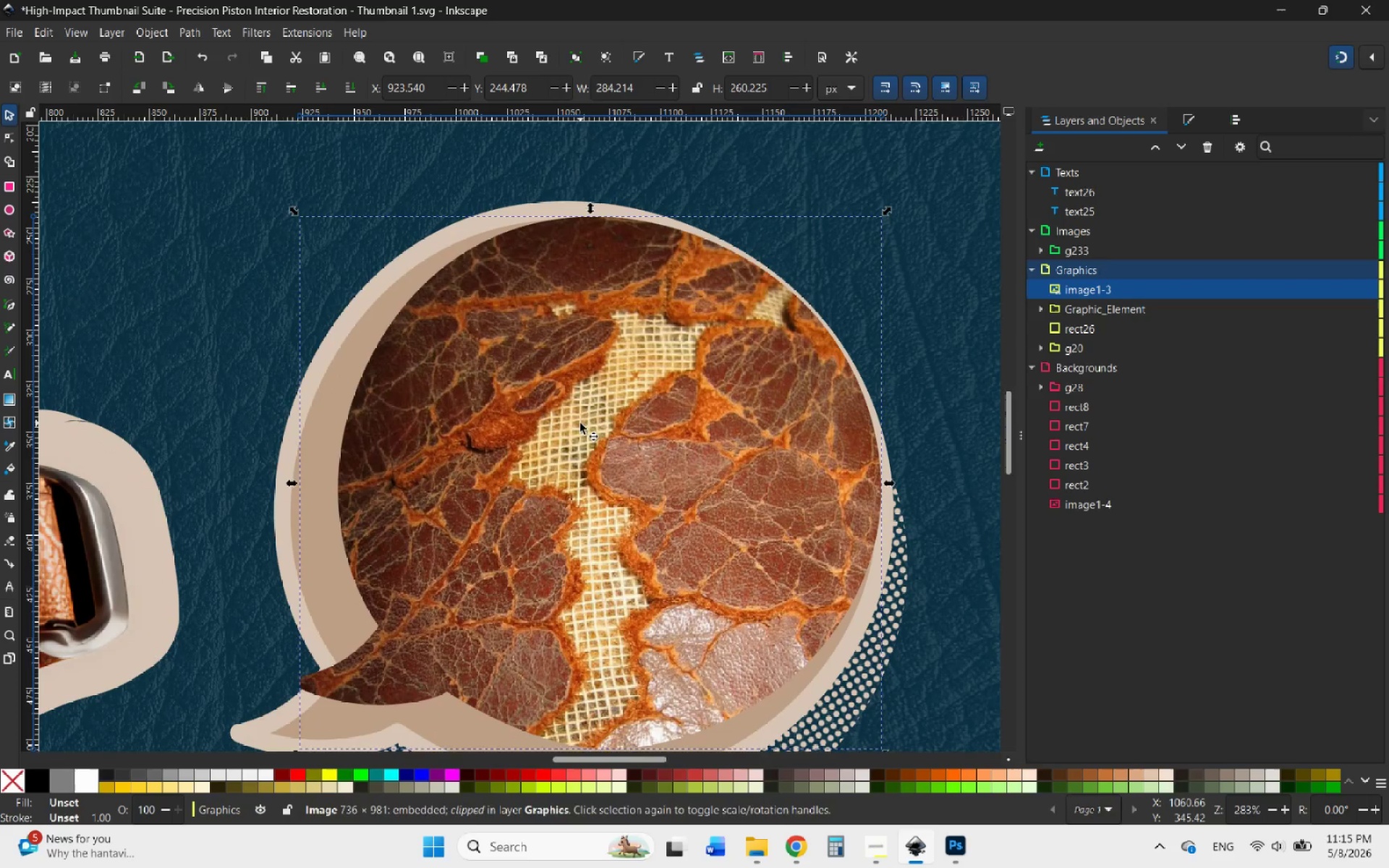 
left_click_drag(start_coordinate=[580, 423], to_coordinate=[540, 427])
 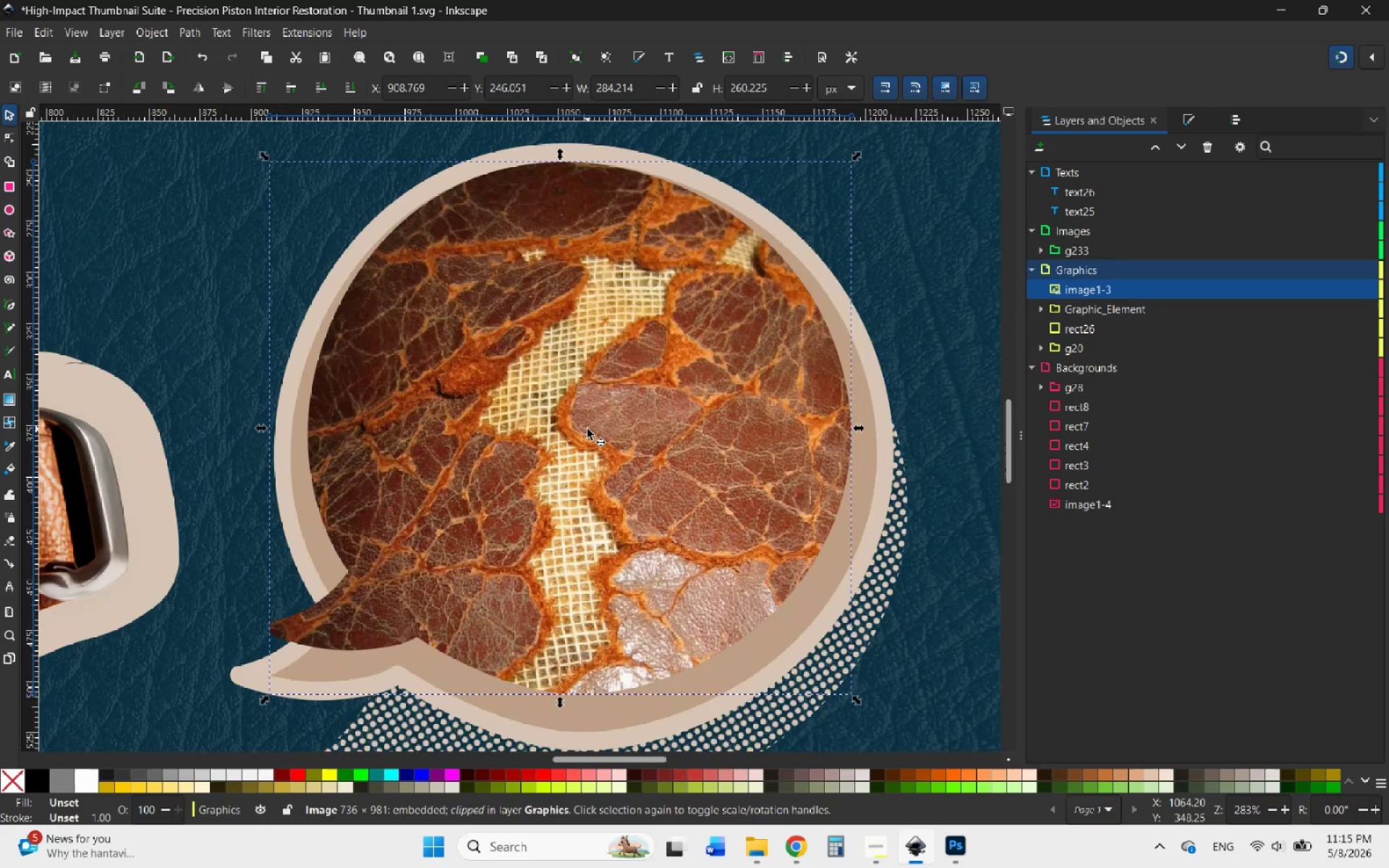 
scroll: coordinate [587, 429], scroll_direction: down, amount: 3.0
 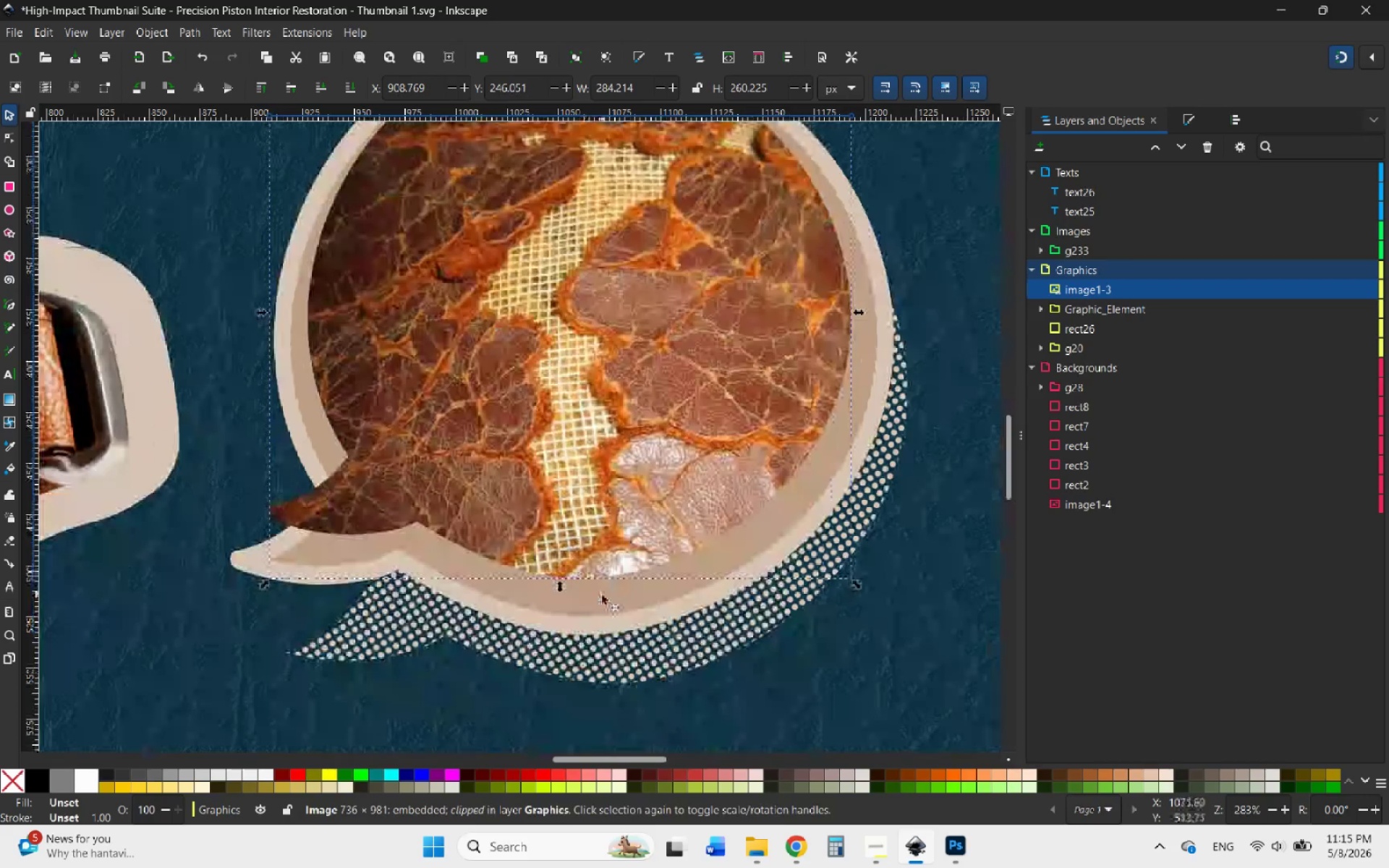 
hold_key(key=ControlLeft, duration=3.0)
left_click_drag(start_coordinate=[559, 590], to_coordinate=[547, 613])
 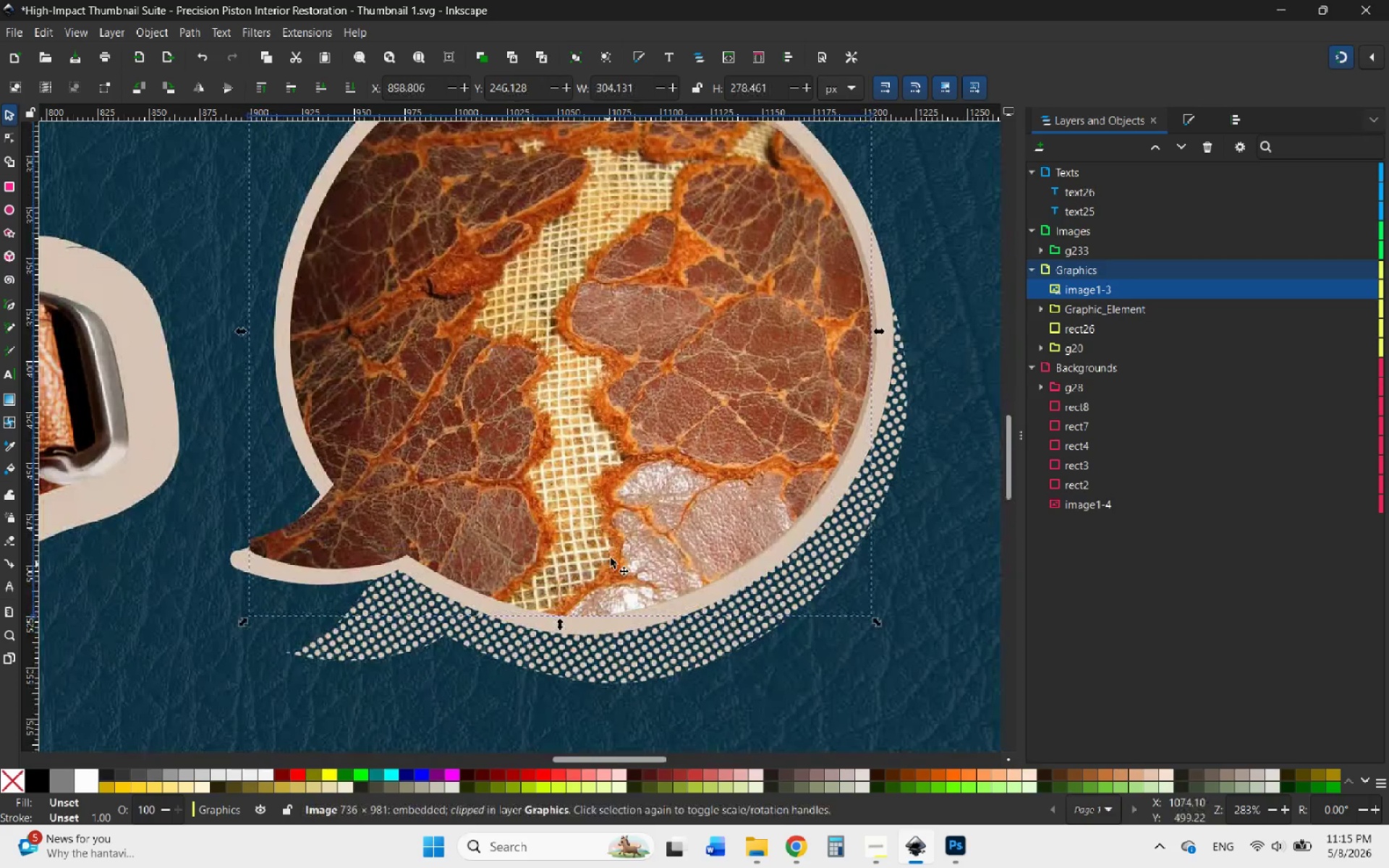 
hold_key(key=ControlLeft, duration=1.16)
scroll: coordinate [653, 453], scroll_direction: none, amount: 0.0
 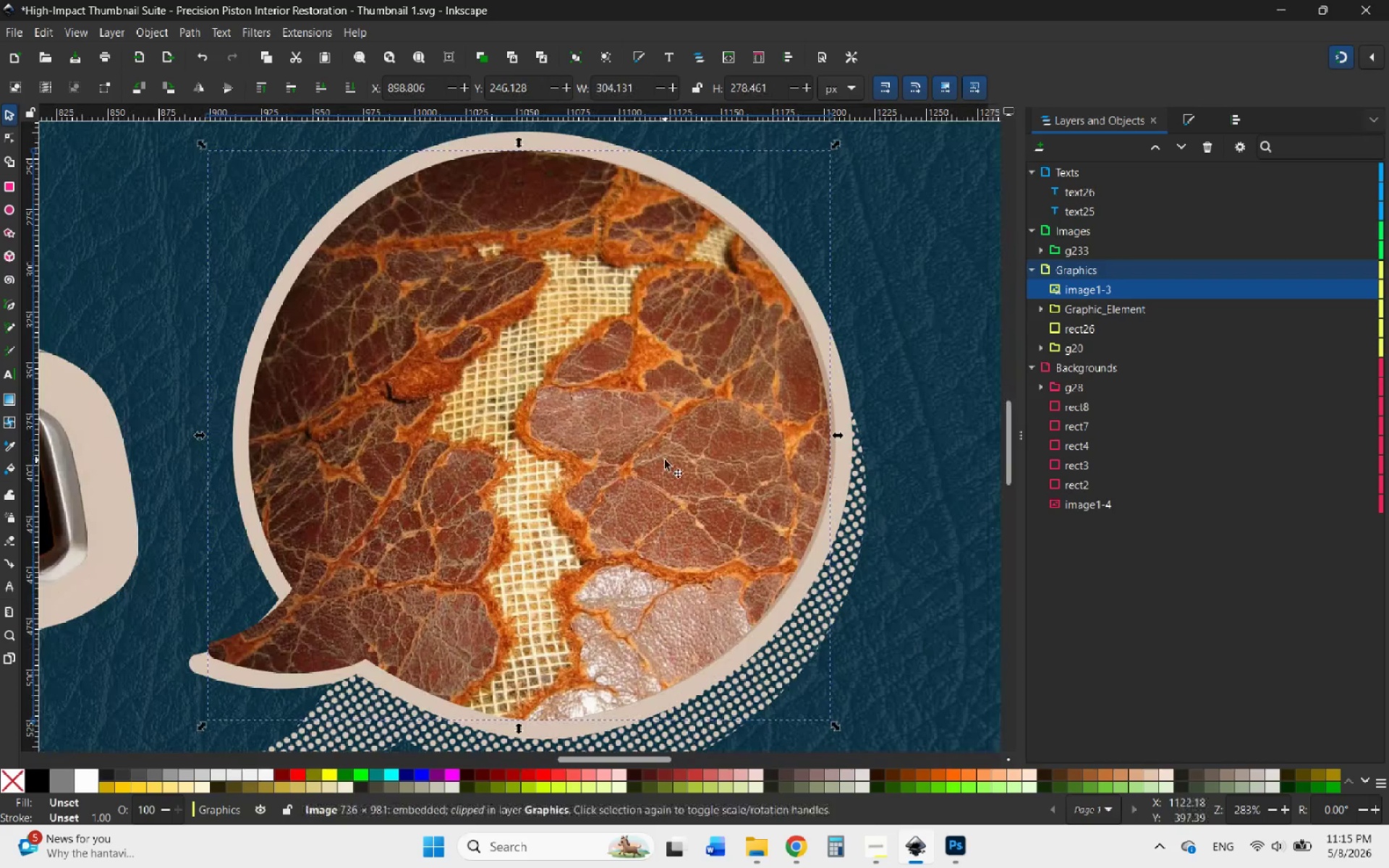 
left_click_drag(start_coordinate=[666, 460], to_coordinate=[674, 460])
 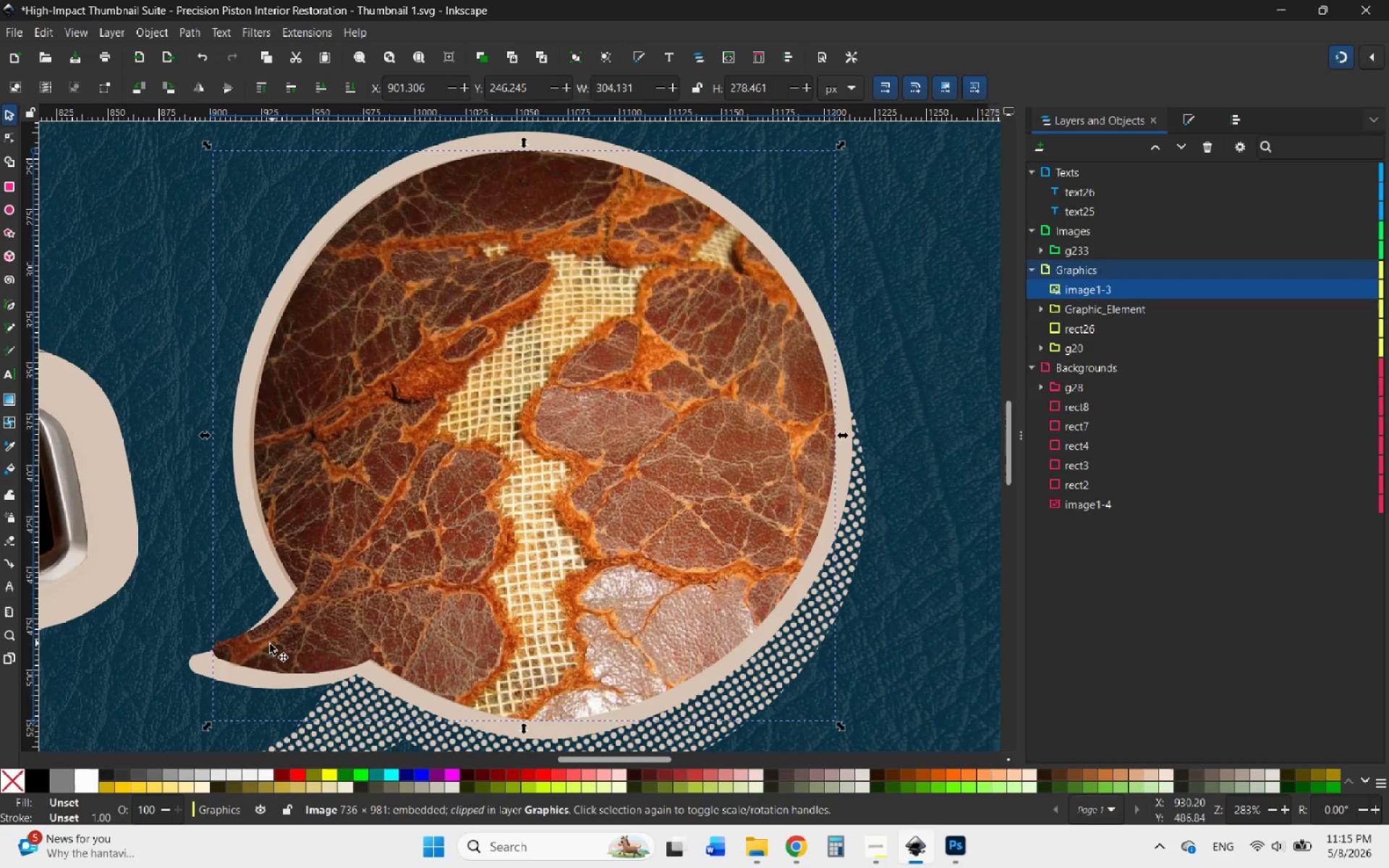 
hold_key(key=ControlLeft, duration=0.62)
scroll: coordinate [464, 441], scroll_direction: down, amount: 4.0
 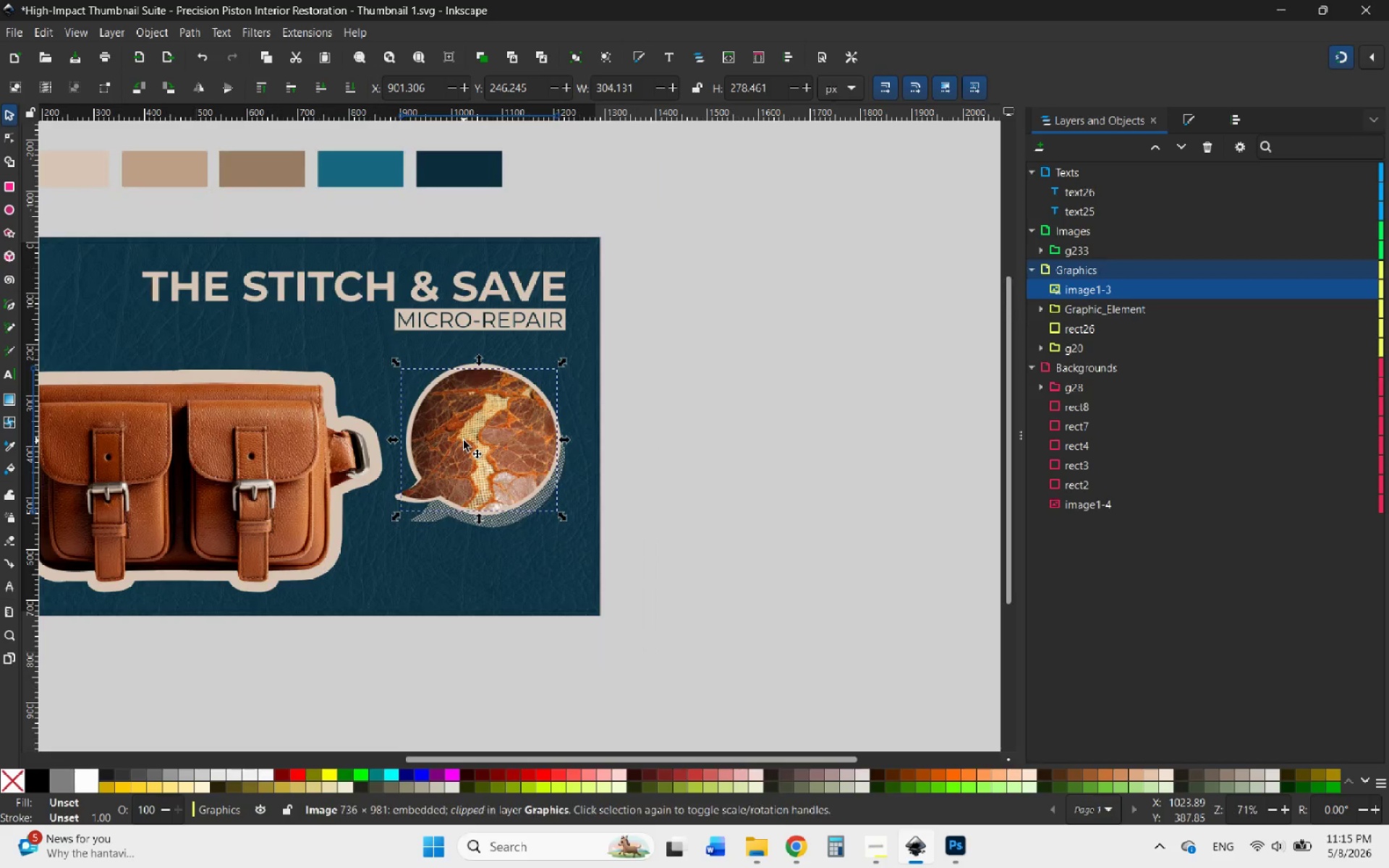 
key(Control+Z)
 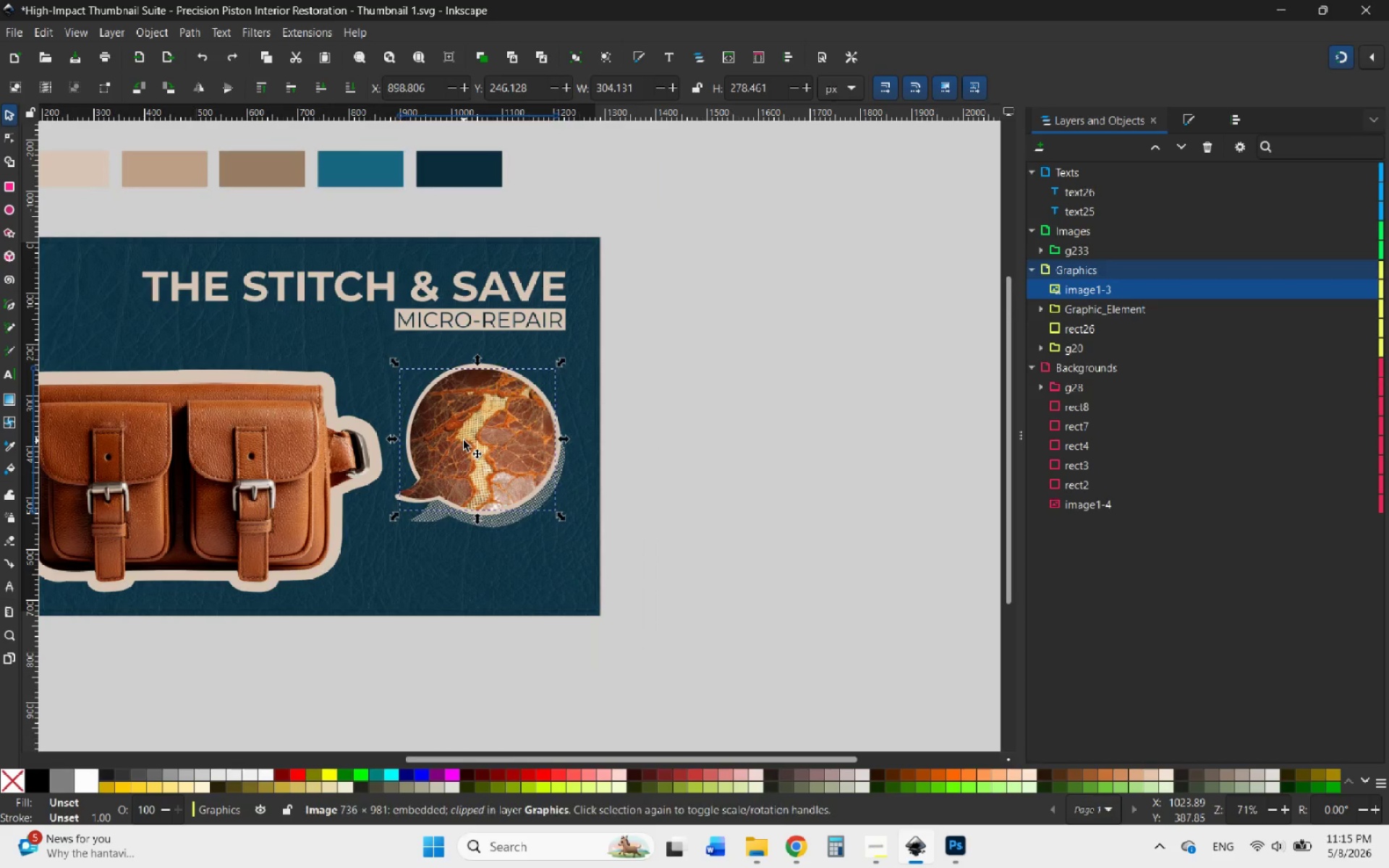 
key(Control+Z)
 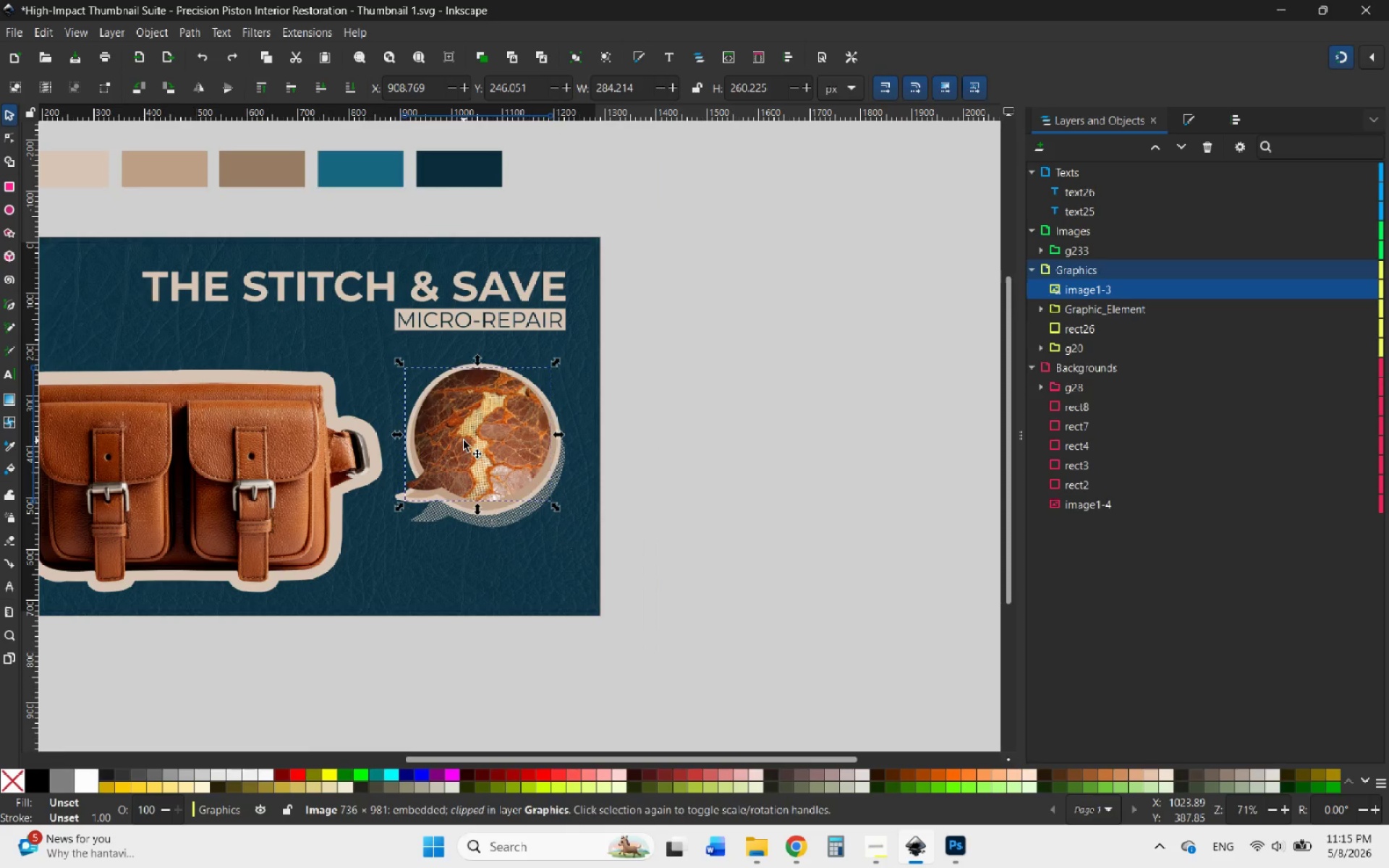 
key(Control+Z)
 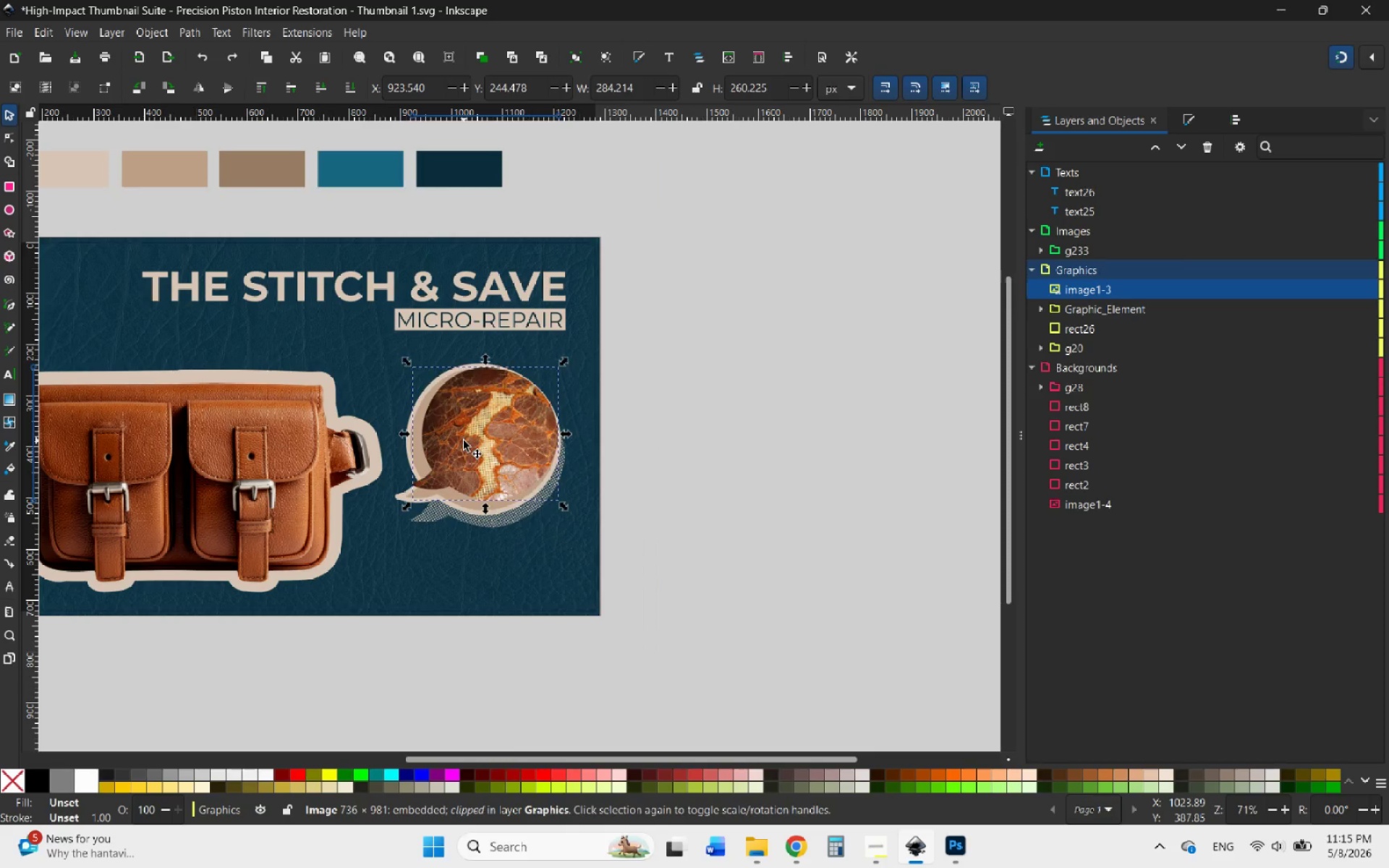 
key(Control+Z)
 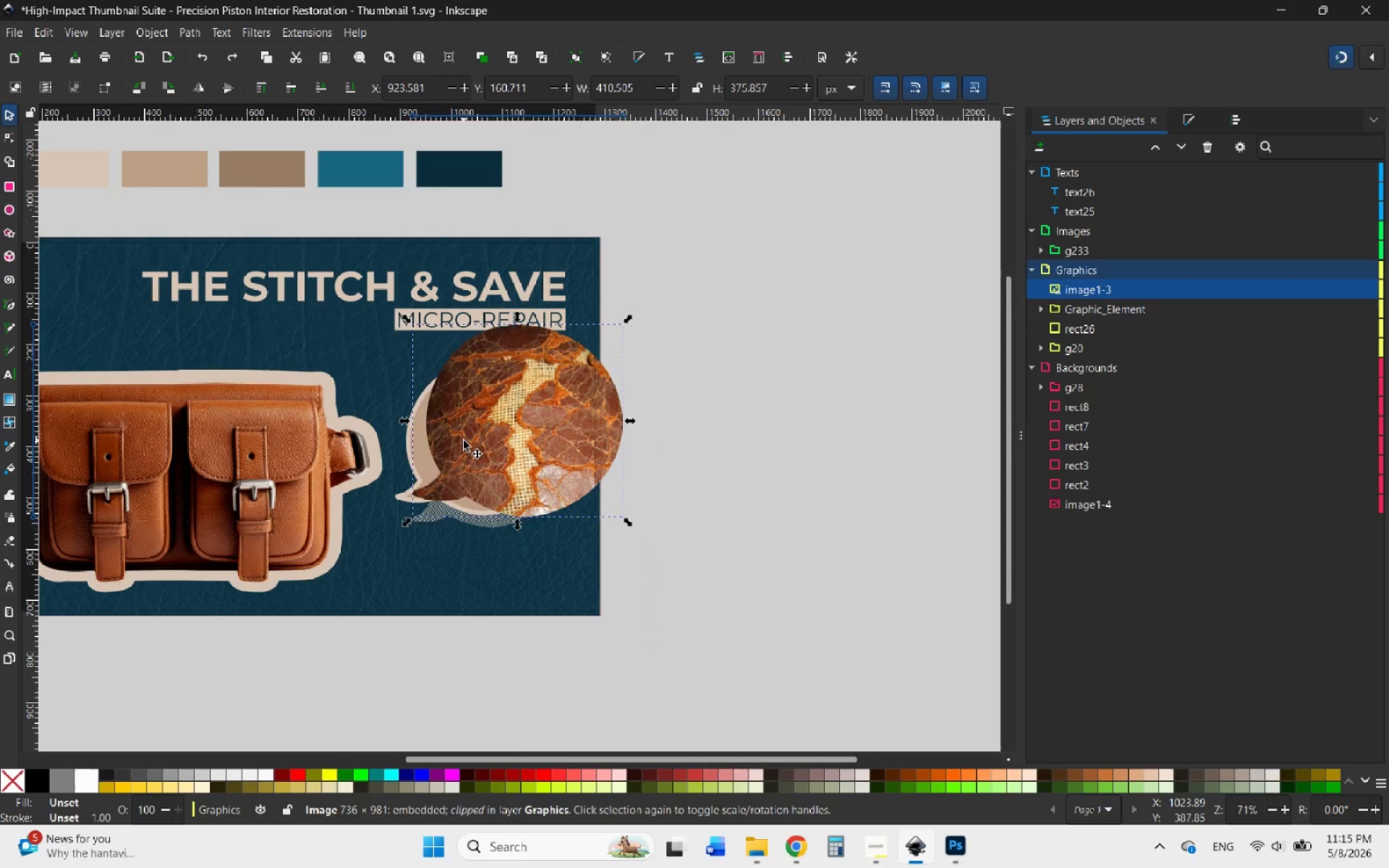 
key(Control+Z)
 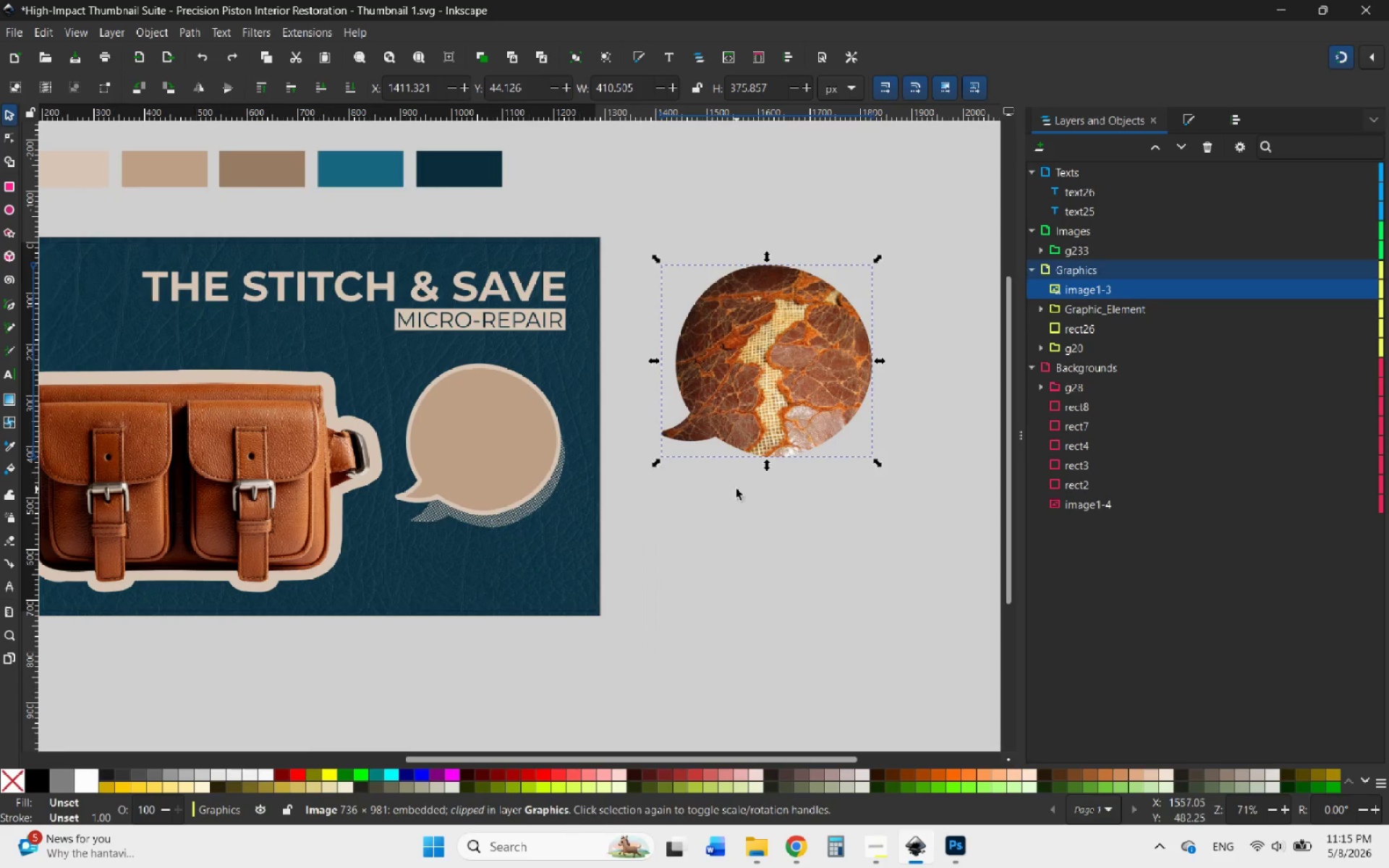 
key(Control+Z)
 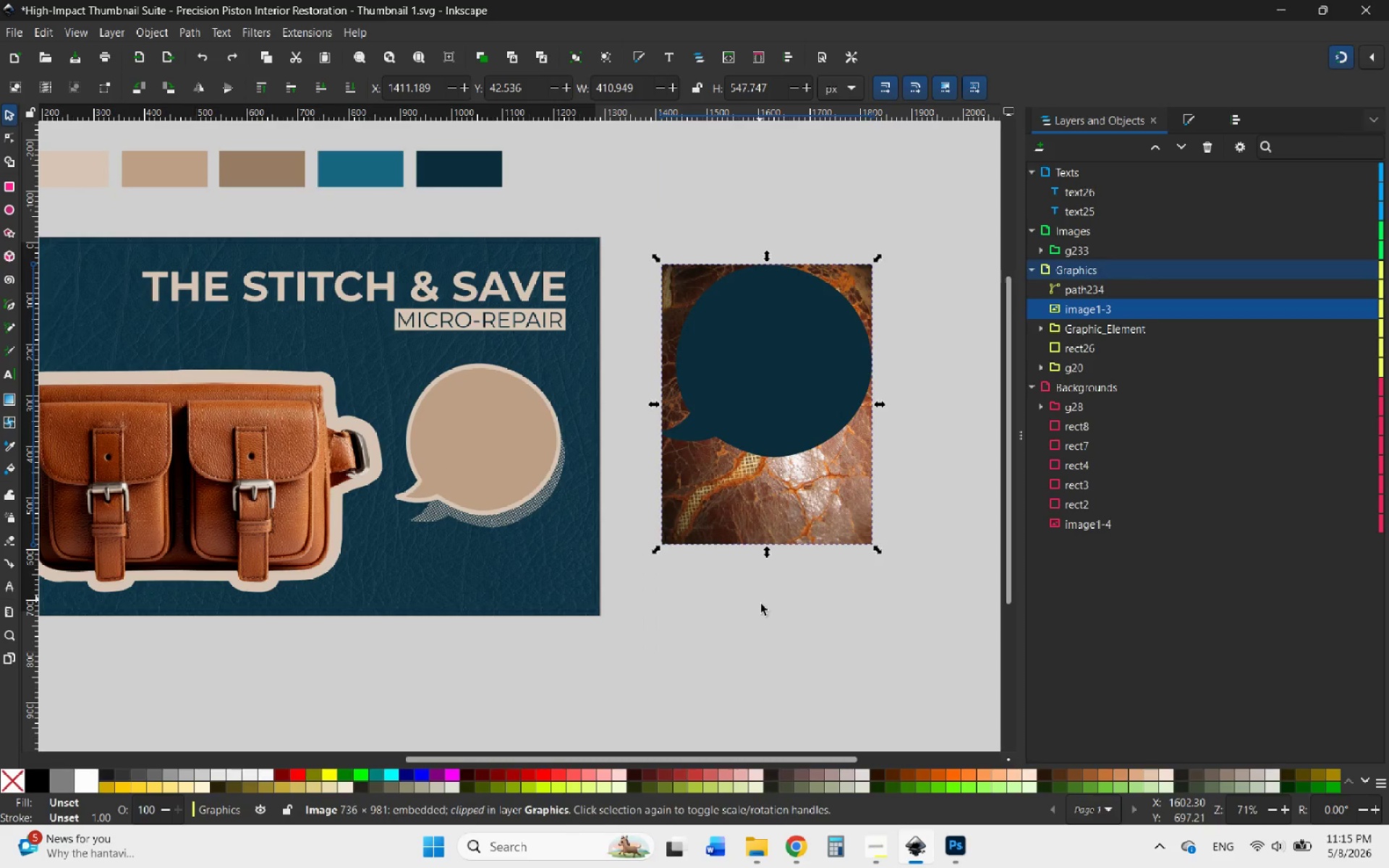 
left_click([763, 606])
 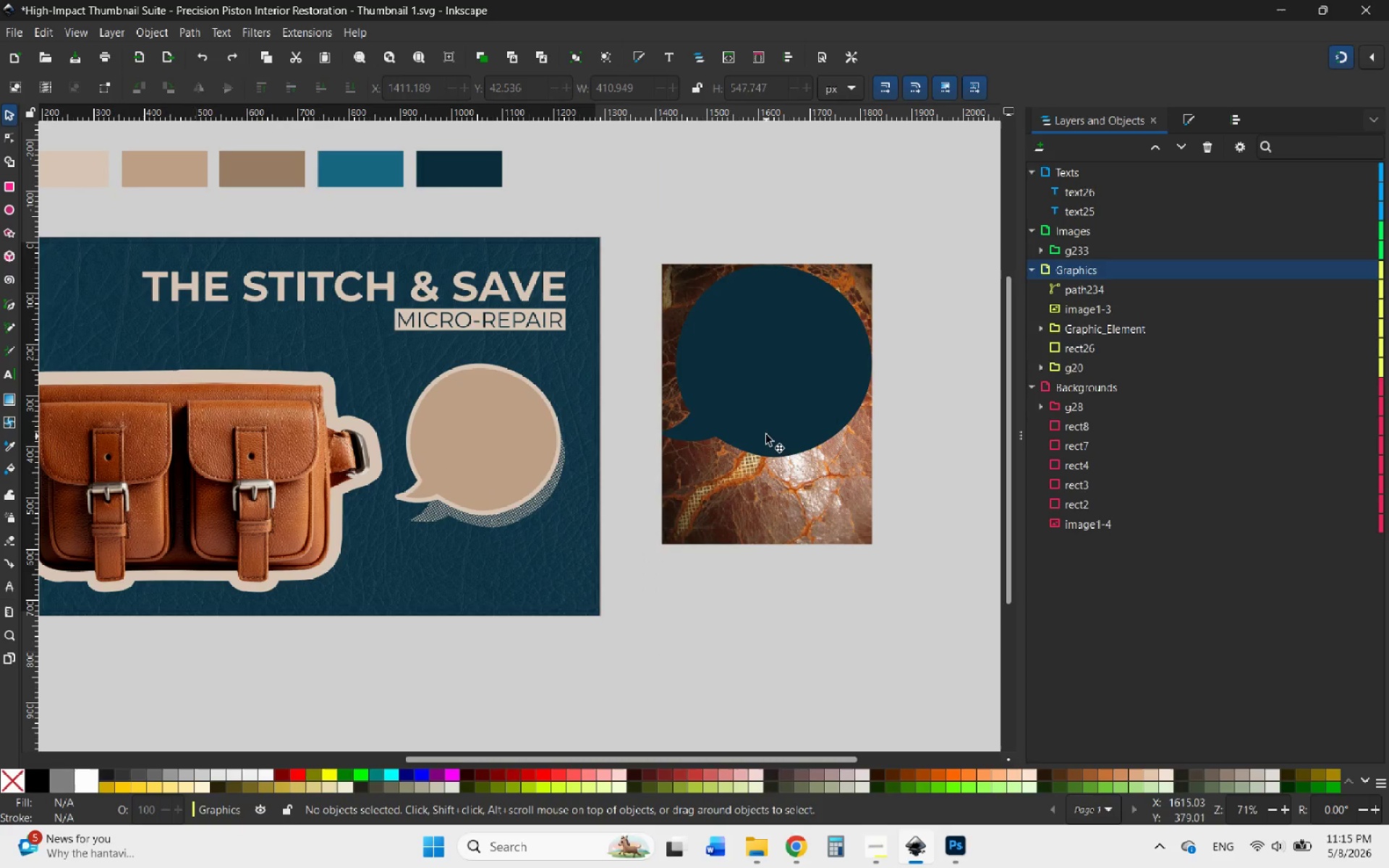 
left_click([767, 434])
 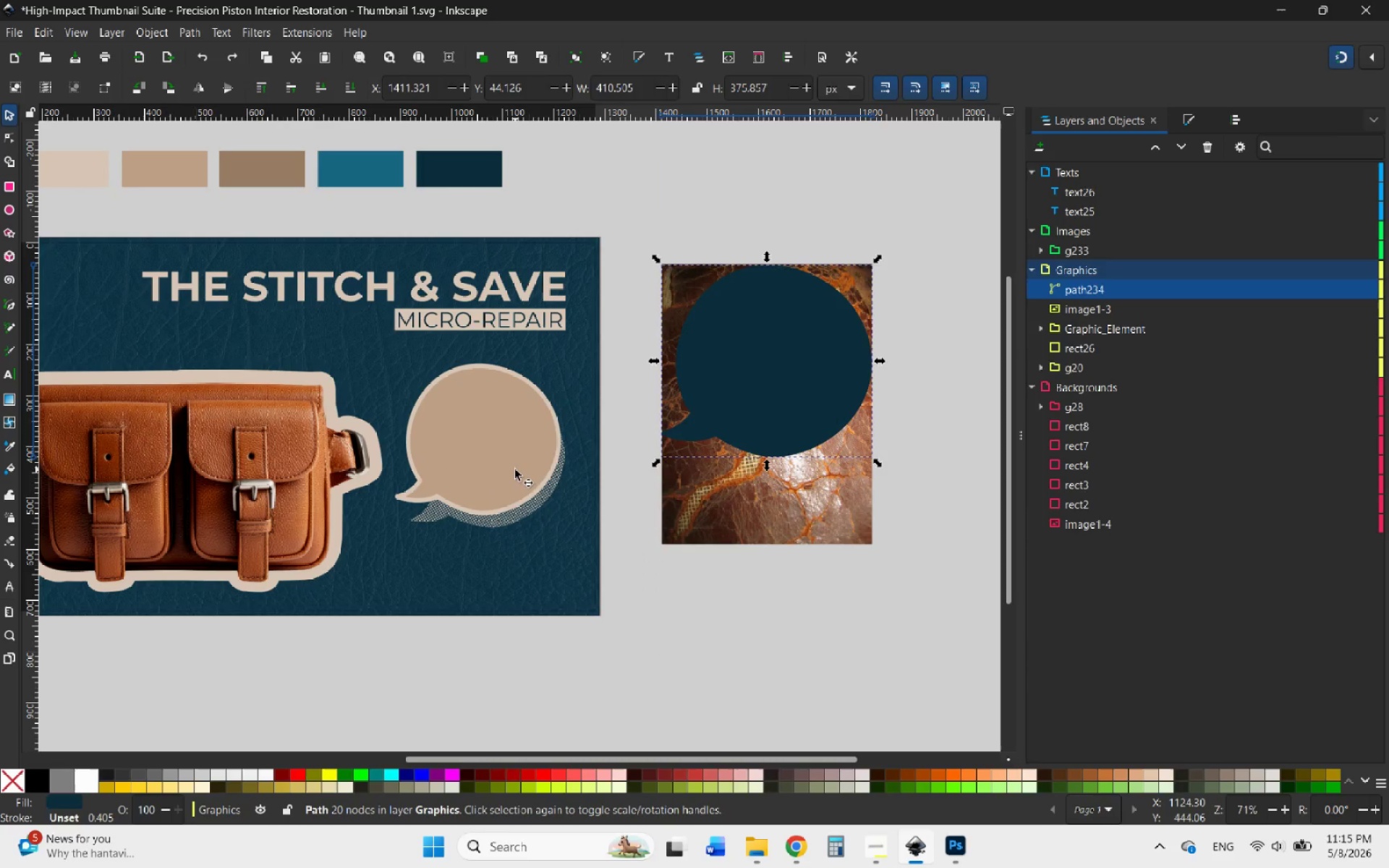 
left_click([515, 469])
 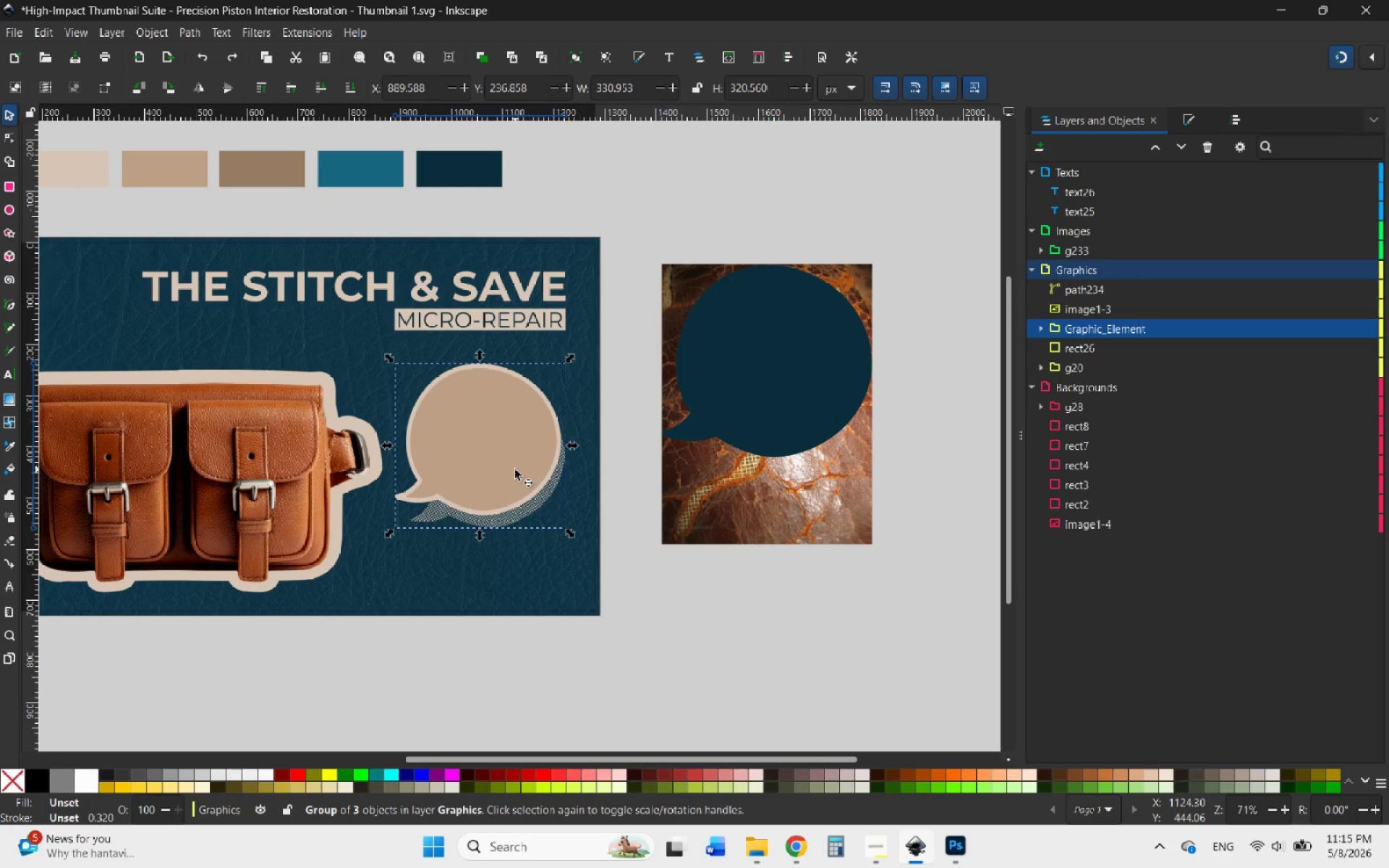 
right_click([515, 469])
 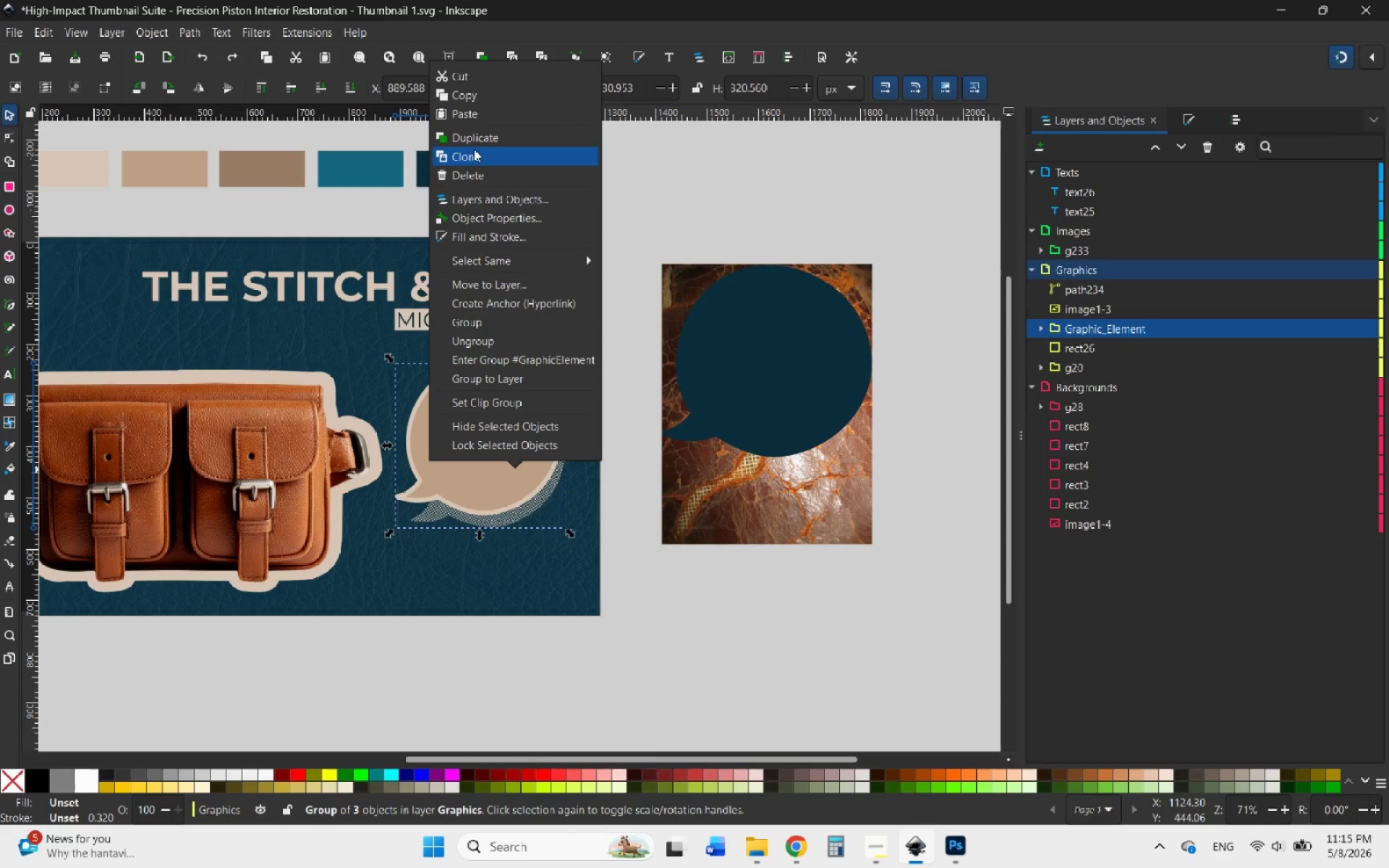 
left_click([473, 143])
 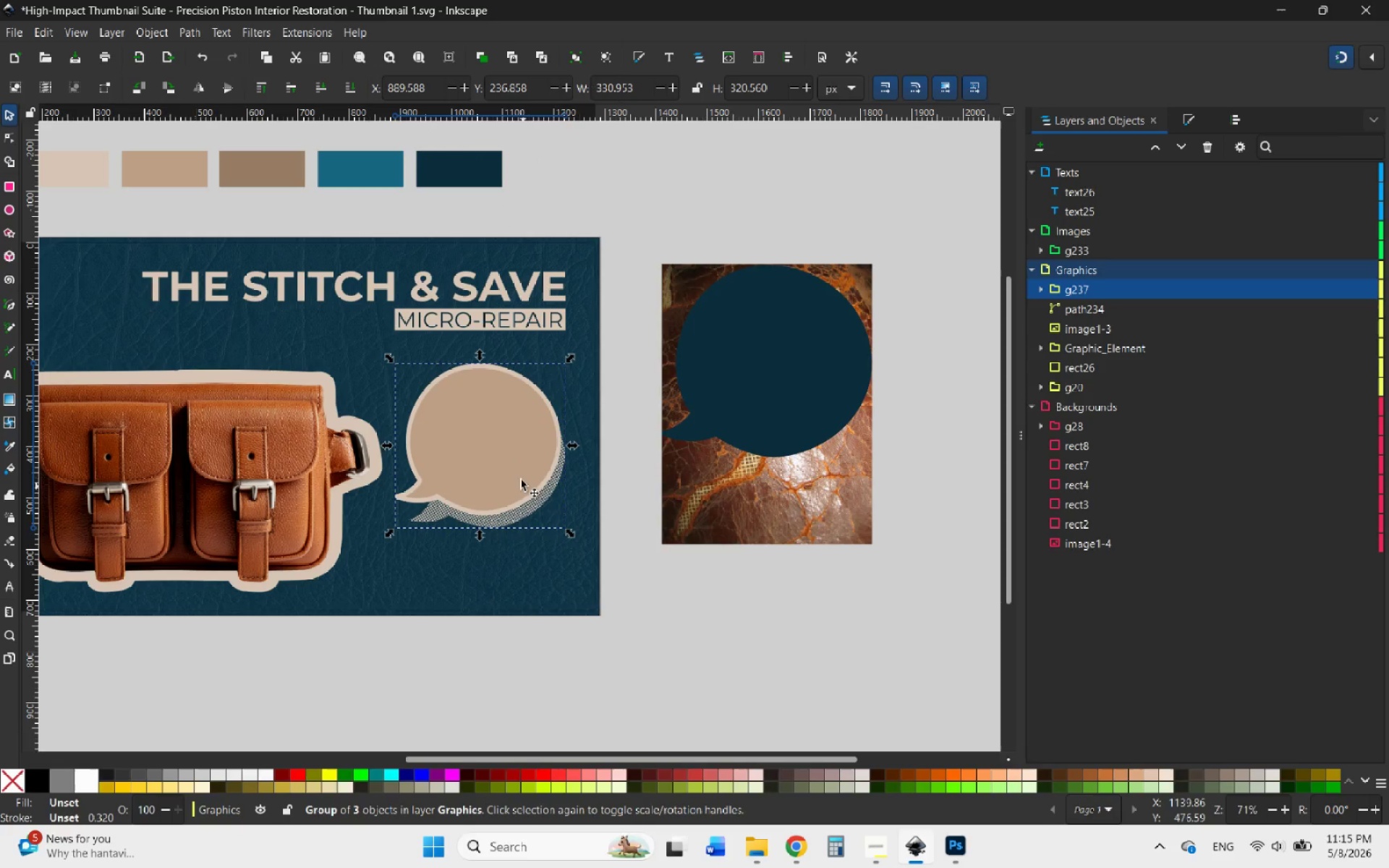 
left_click_drag(start_coordinate=[511, 456], to_coordinate=[794, 633])
 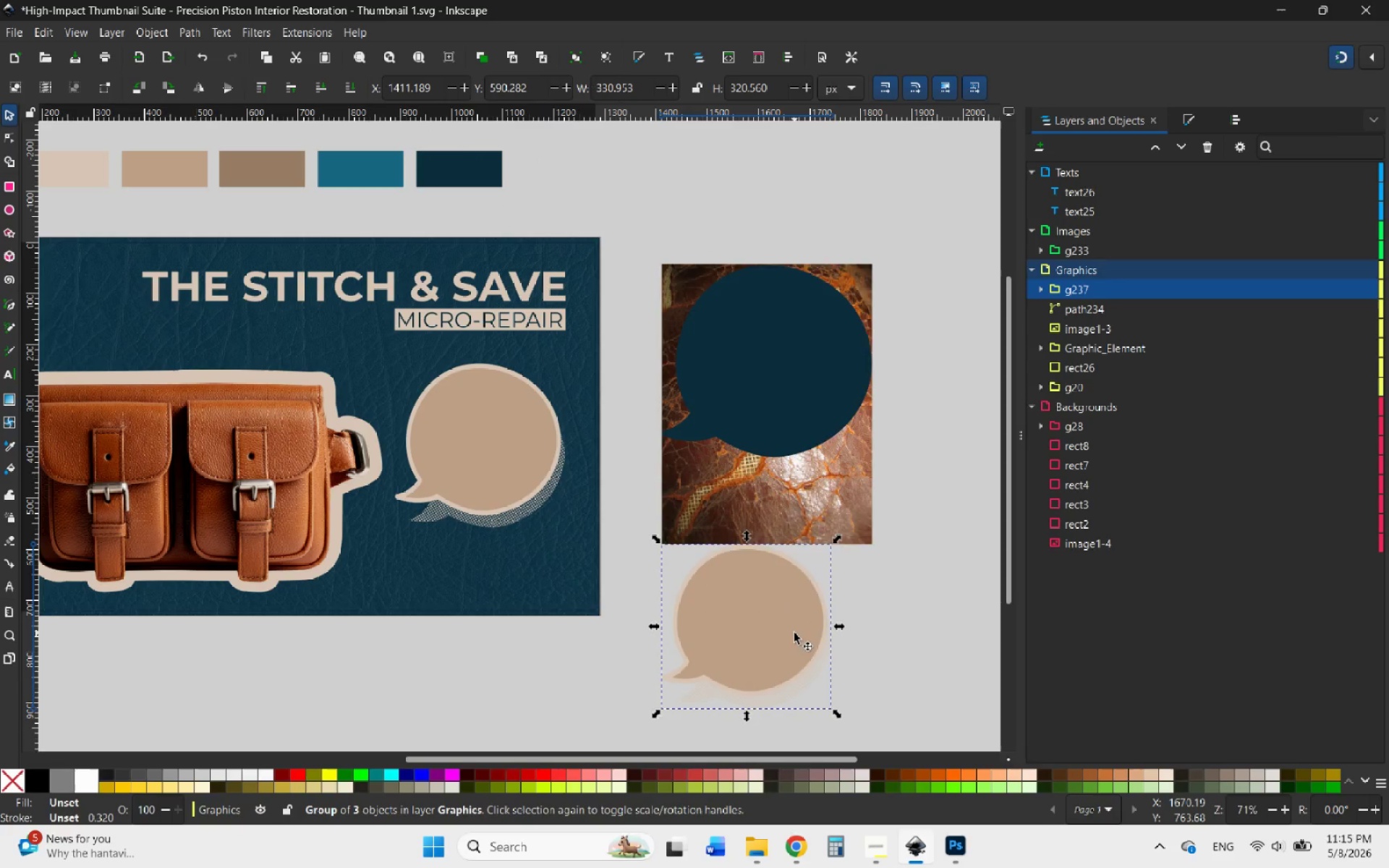 
right_click([794, 633])
 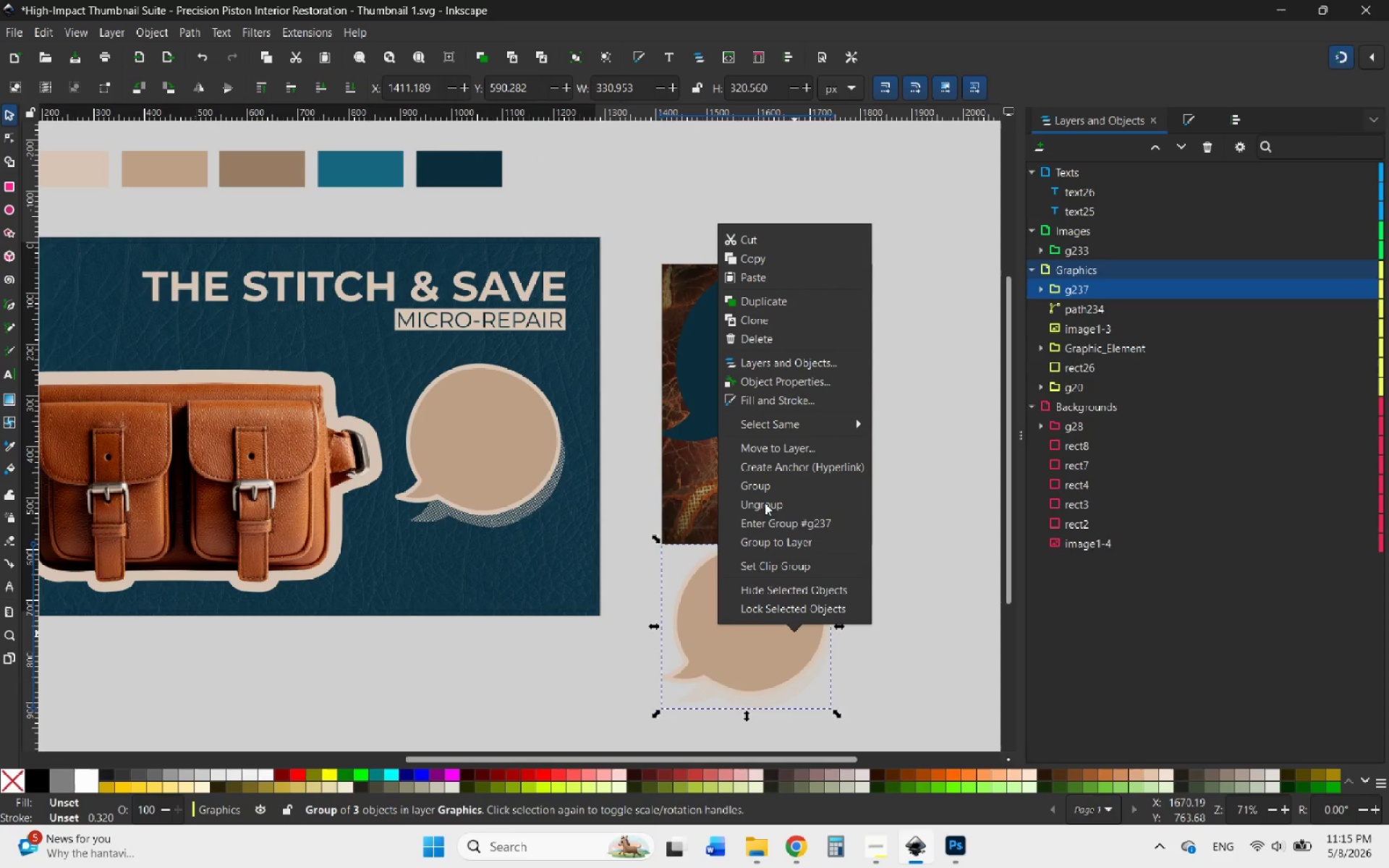 
left_click([765, 509])
 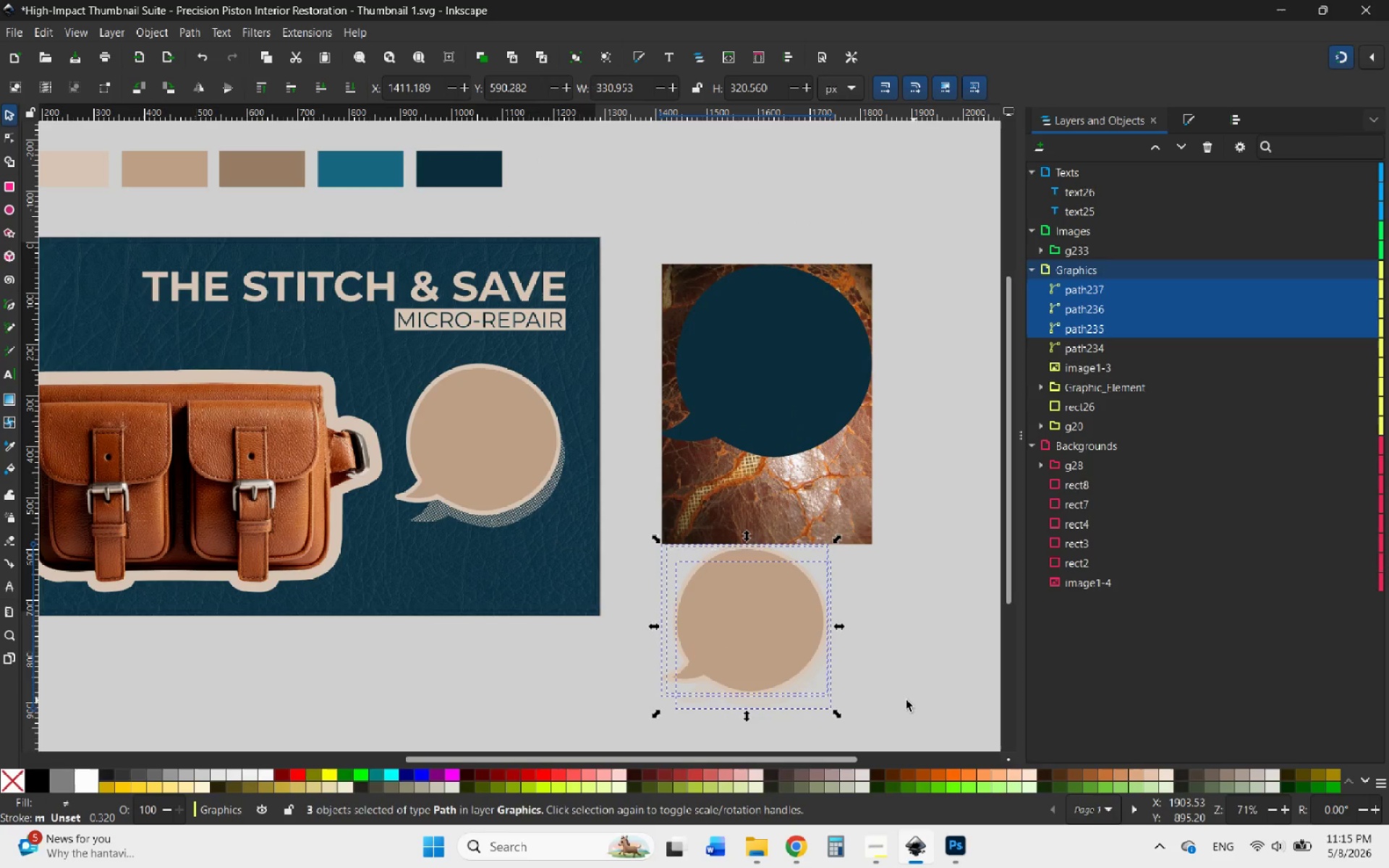 
left_click([871, 683])
 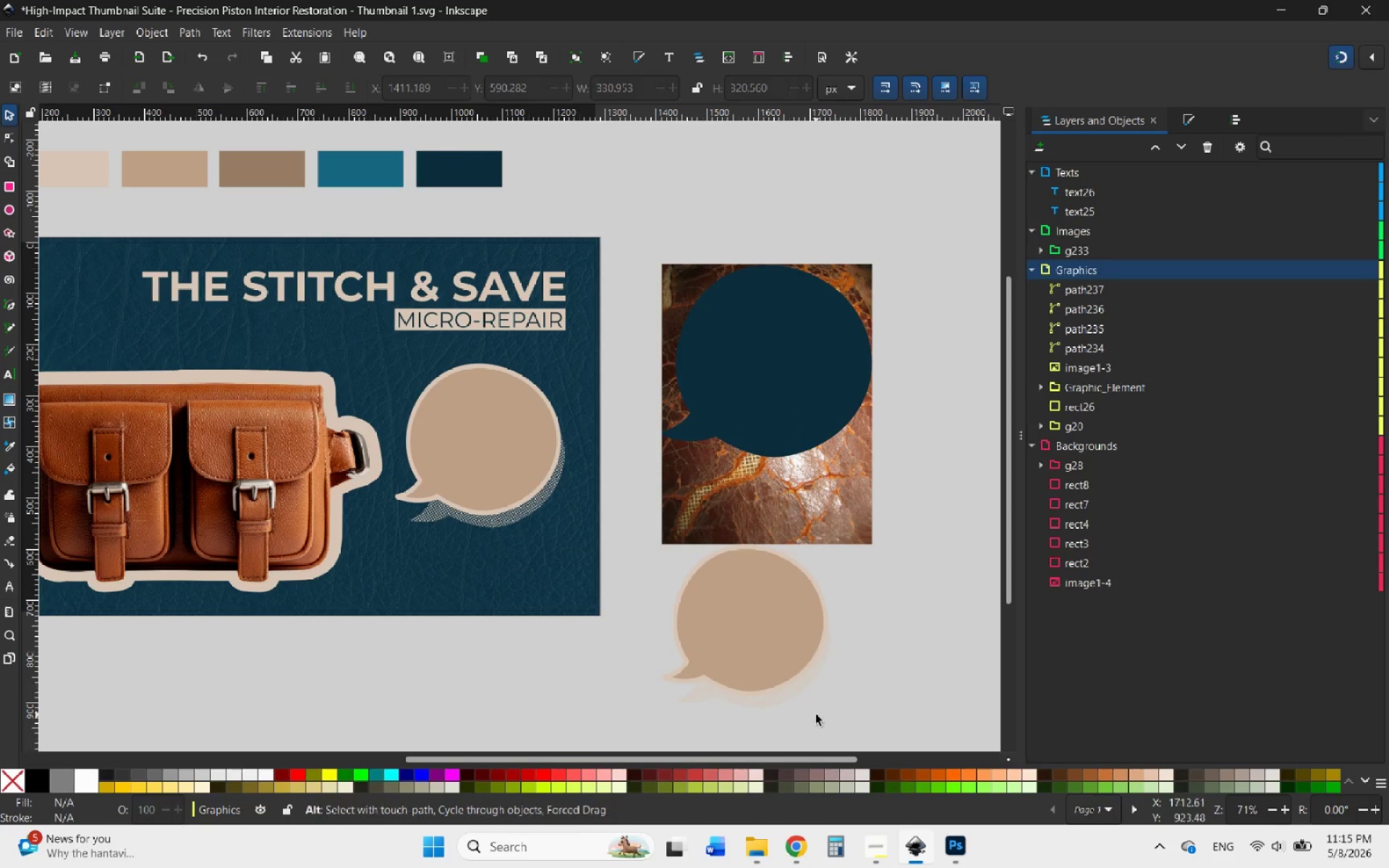 
hold_key(key=AltLeft, duration=0.83)
scroll: coordinate [806, 703], scroll_direction: up, amount: 5.0
 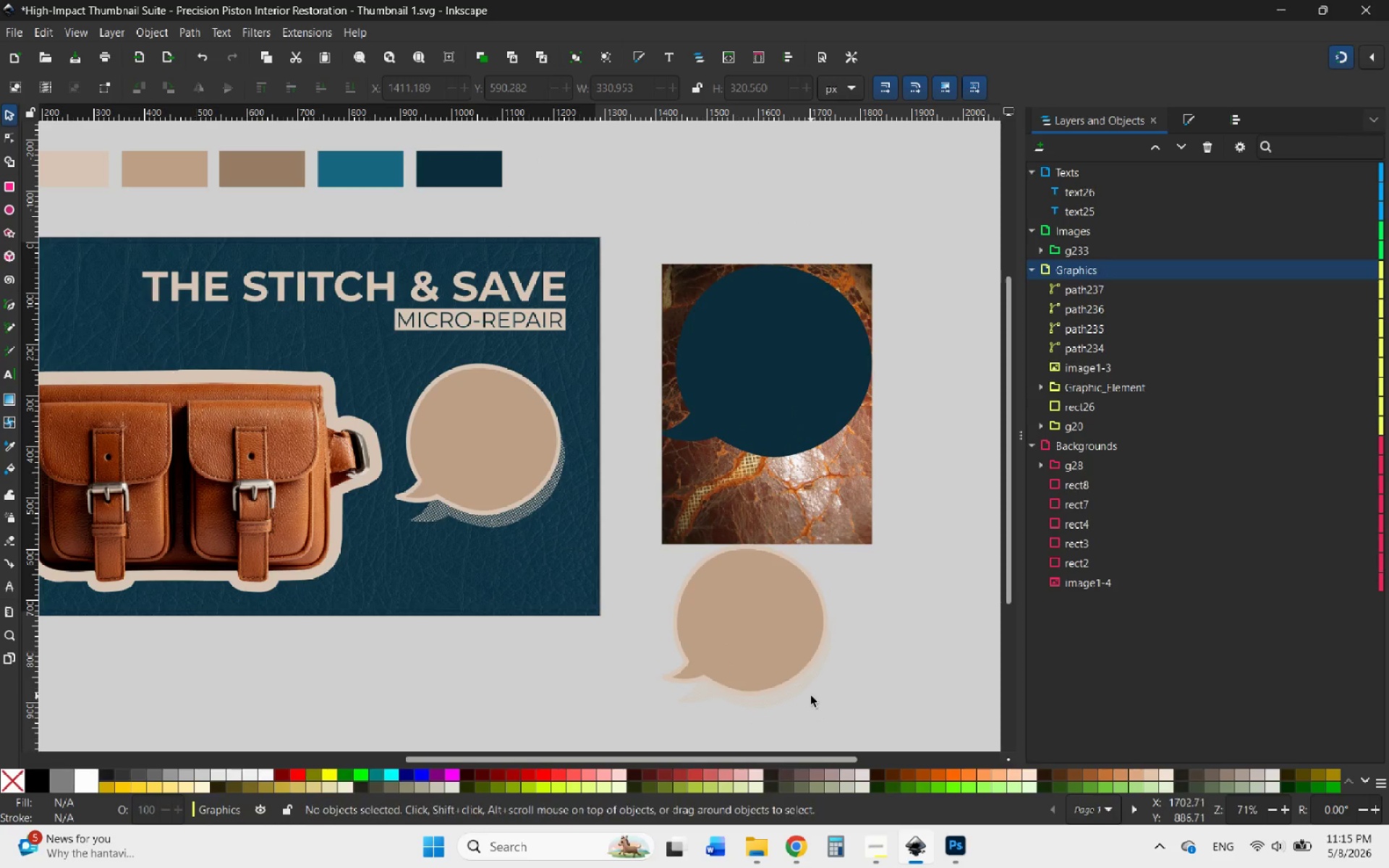 
hold_key(key=ControlLeft, duration=0.59)
scroll: coordinate [815, 696], scroll_direction: up, amount: 3.0
 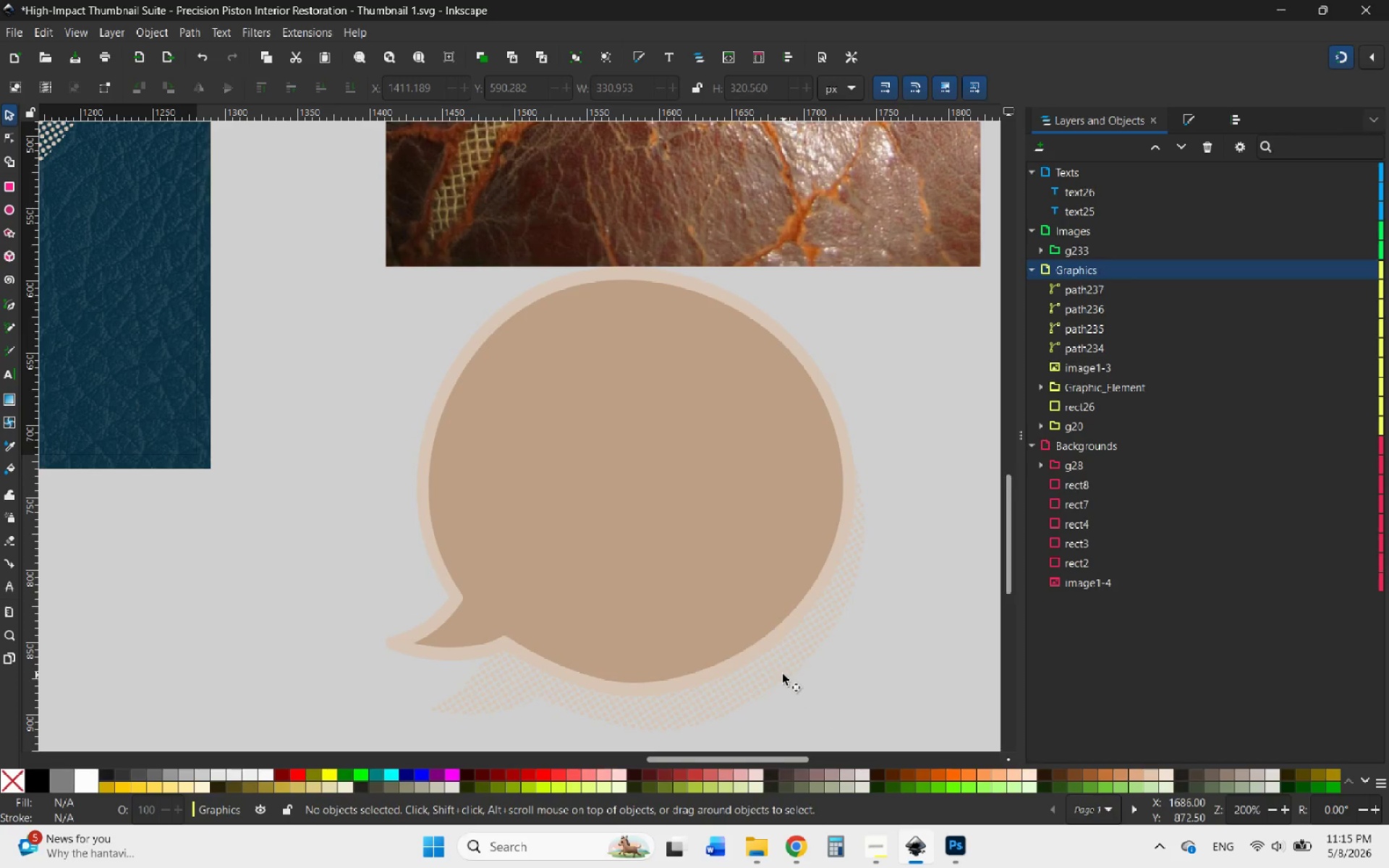 
left_click([783, 674])
 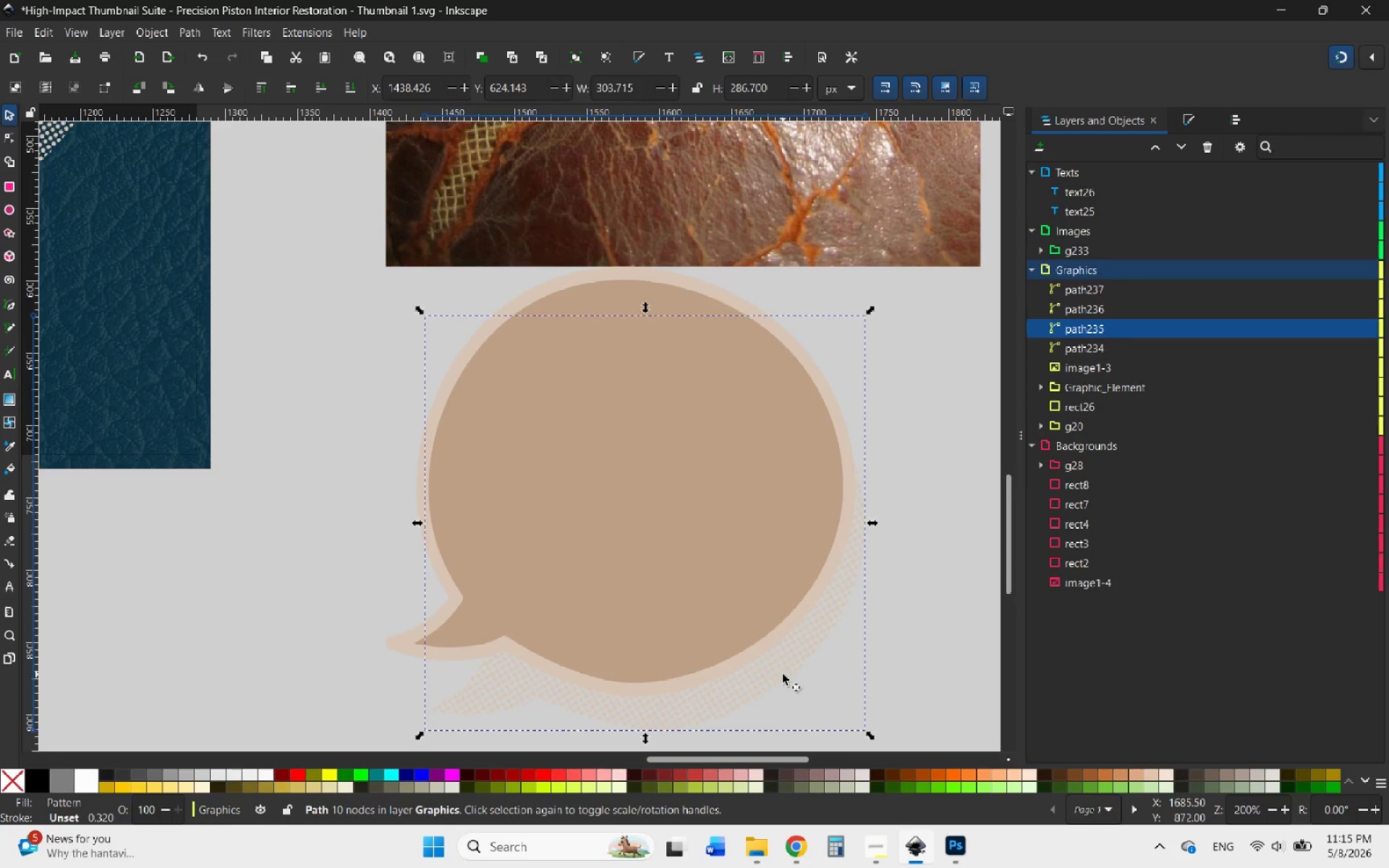 
left_click_drag(start_coordinate=[783, 674], to_coordinate=[832, 647])
 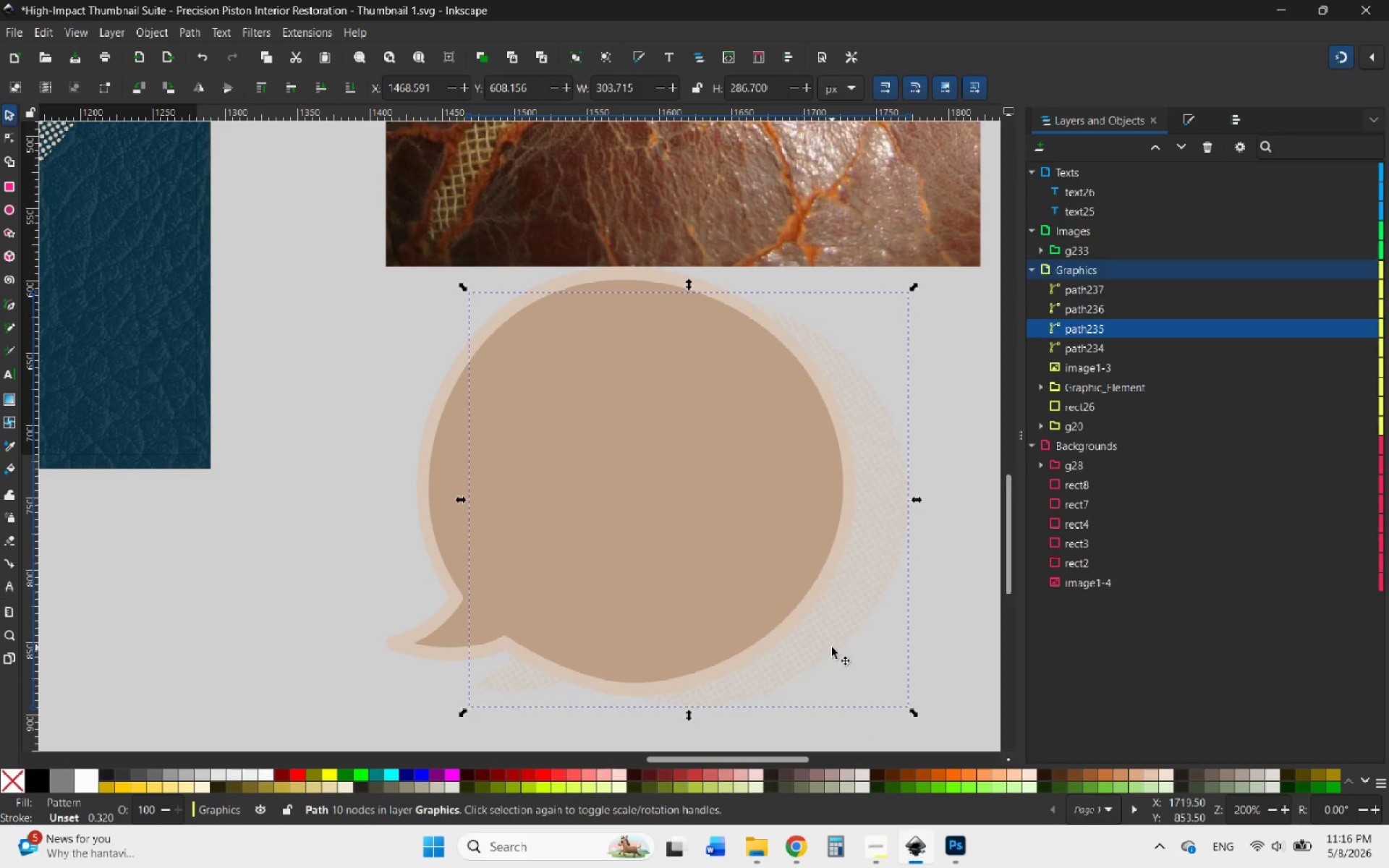 
key(Delete)
 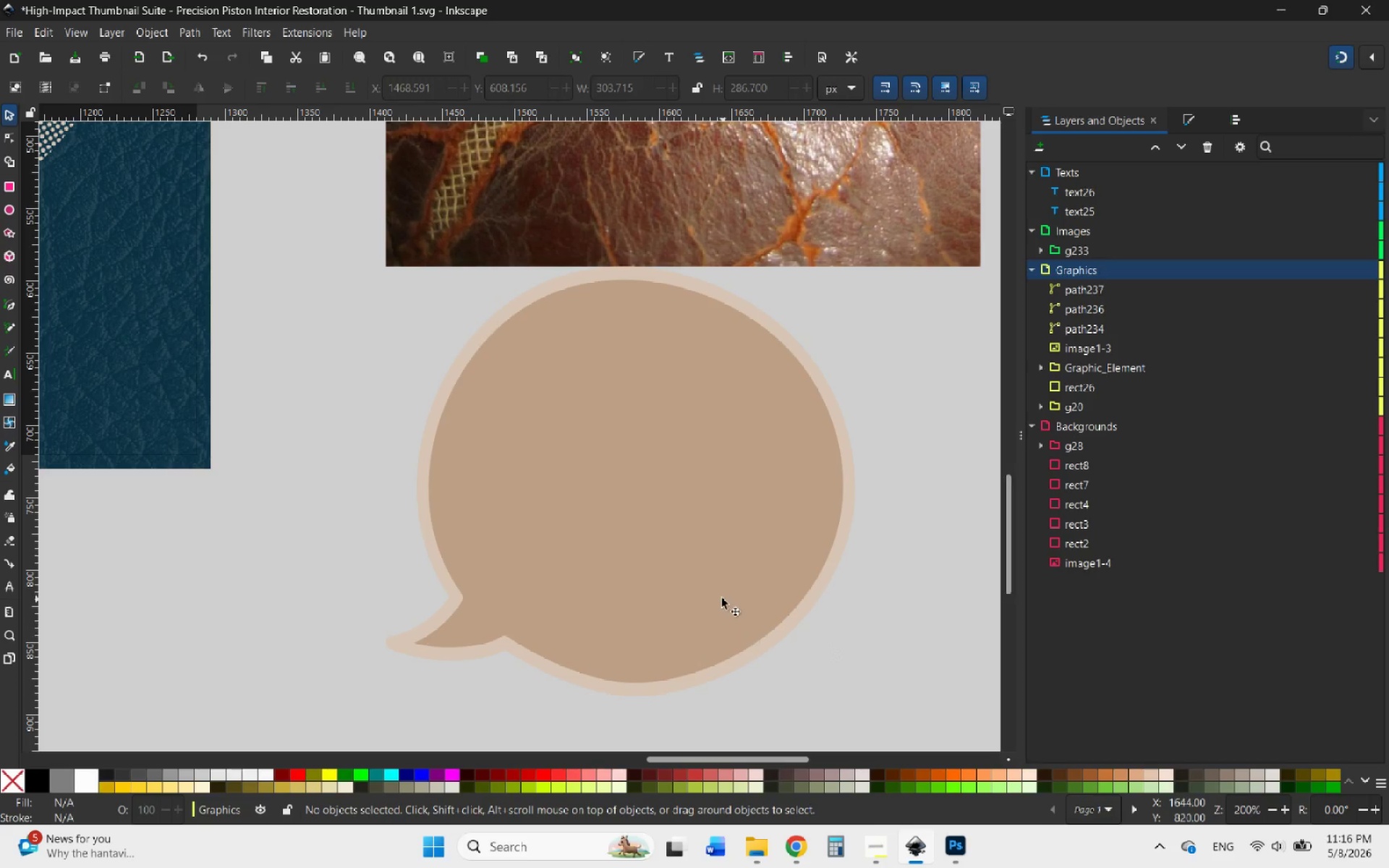 
left_click([722, 598])
 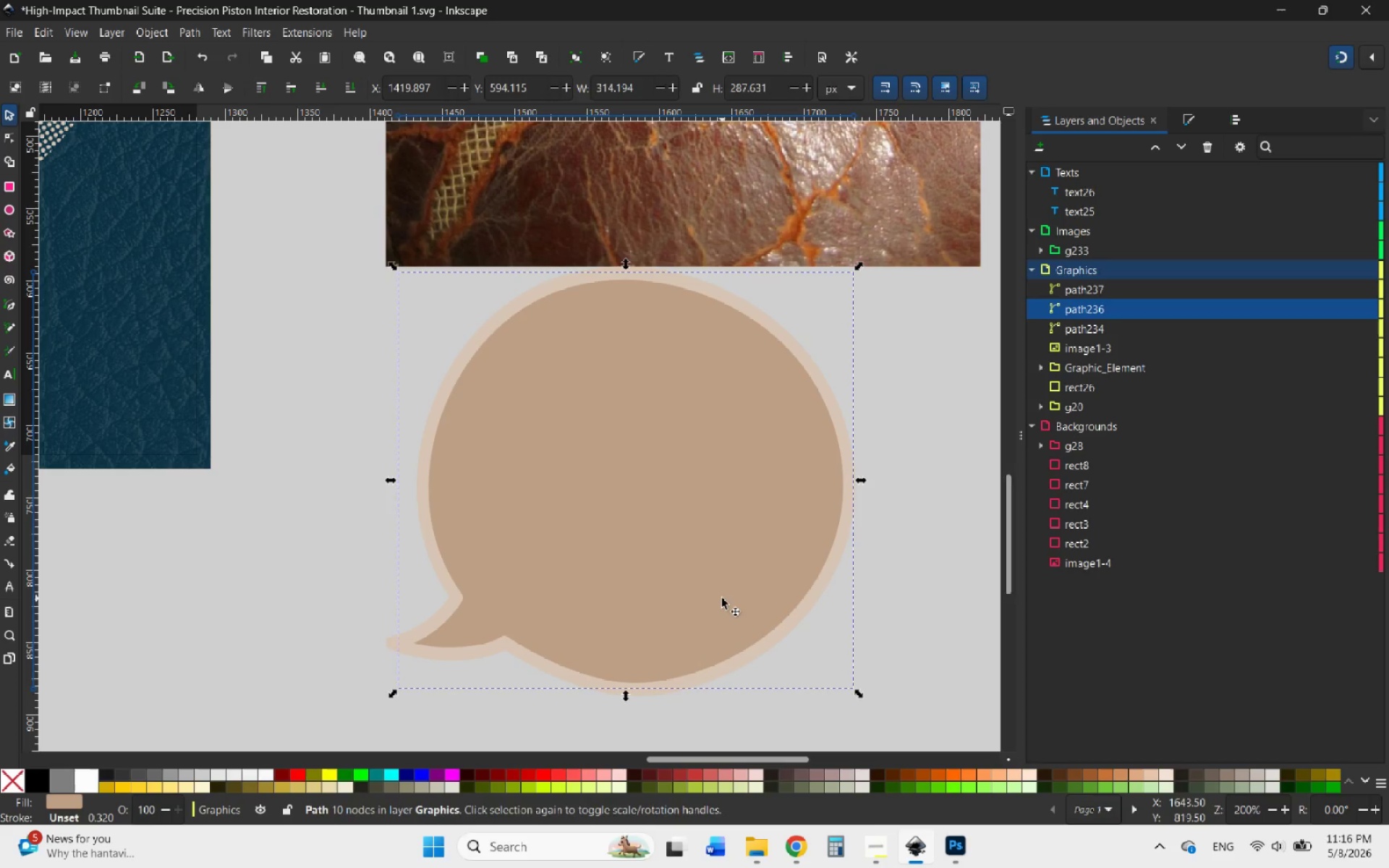 
hold_key(key=ControlLeft, duration=0.53)
scroll: coordinate [696, 583], scroll_direction: down, amount: 2.0
 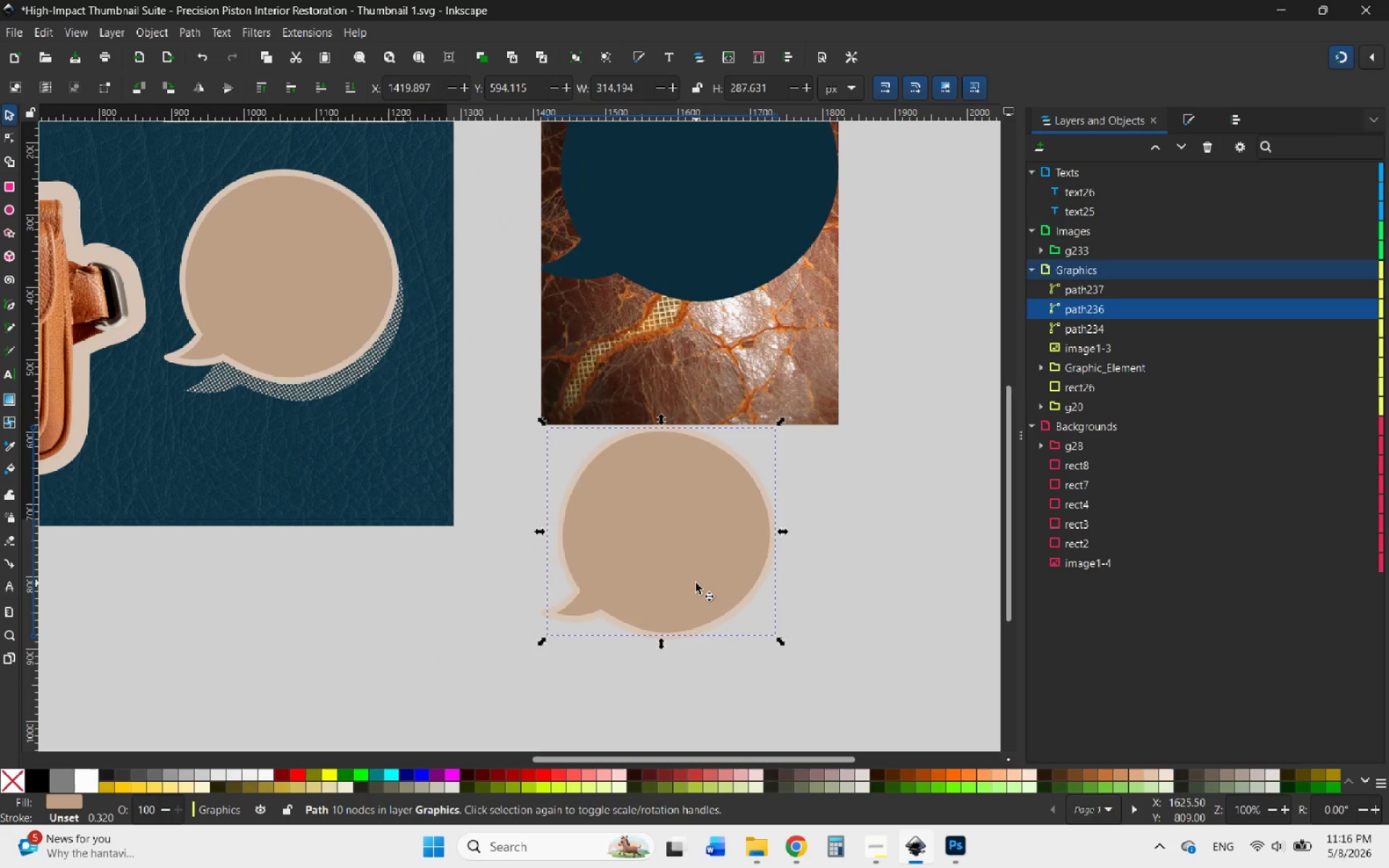 
key(Delete)
 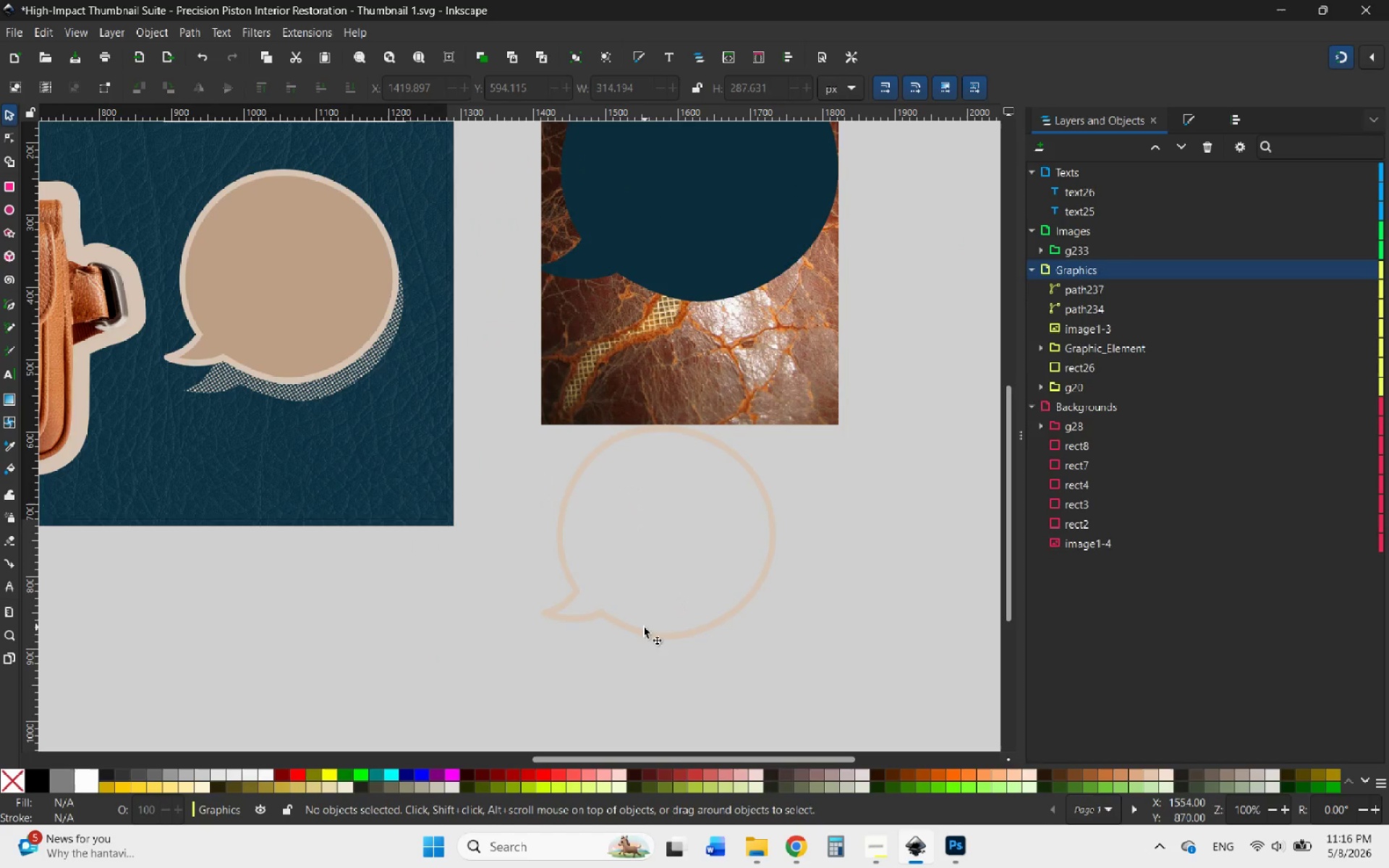 
left_click([637, 629])
 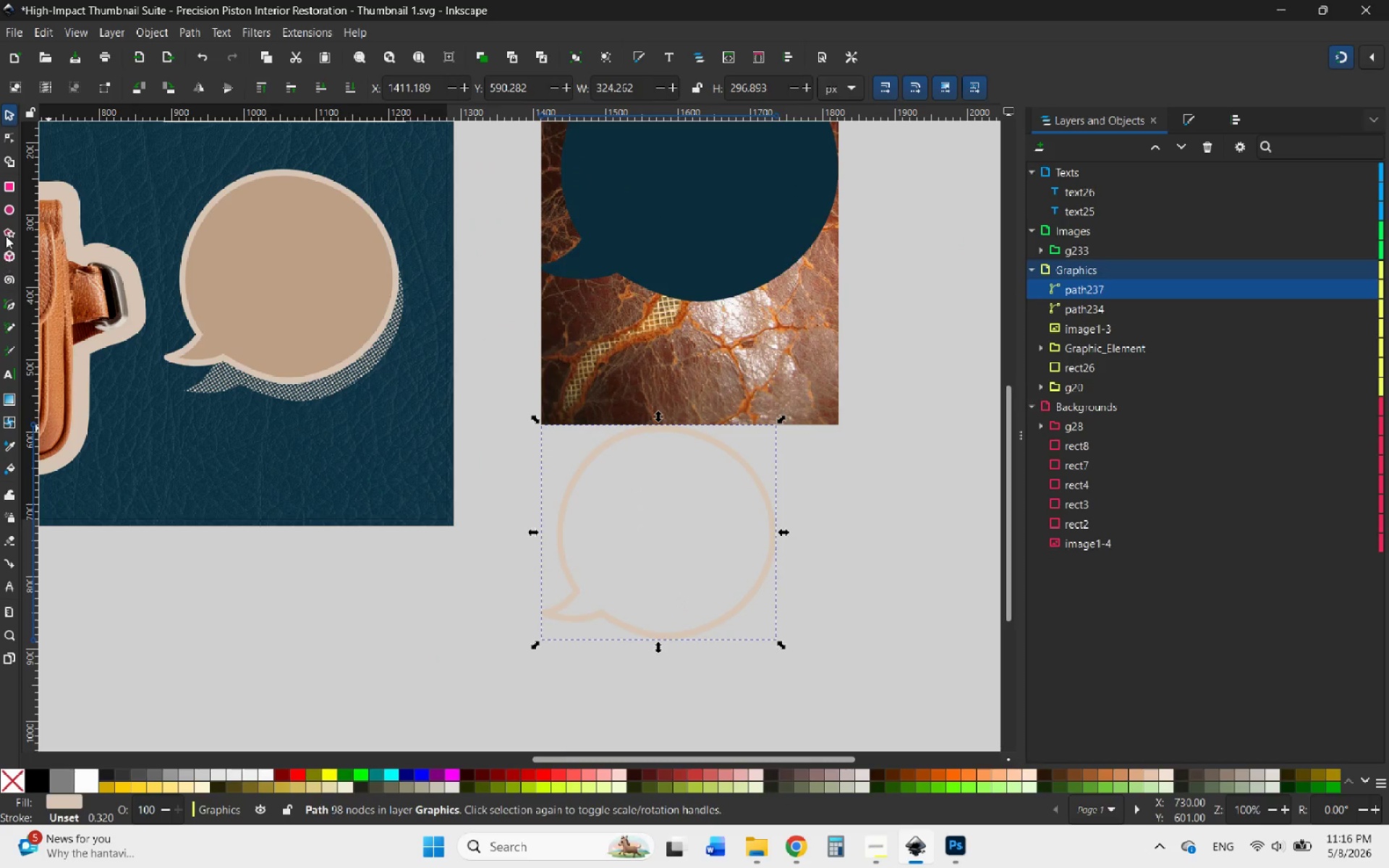 
left_click([10, 161])
 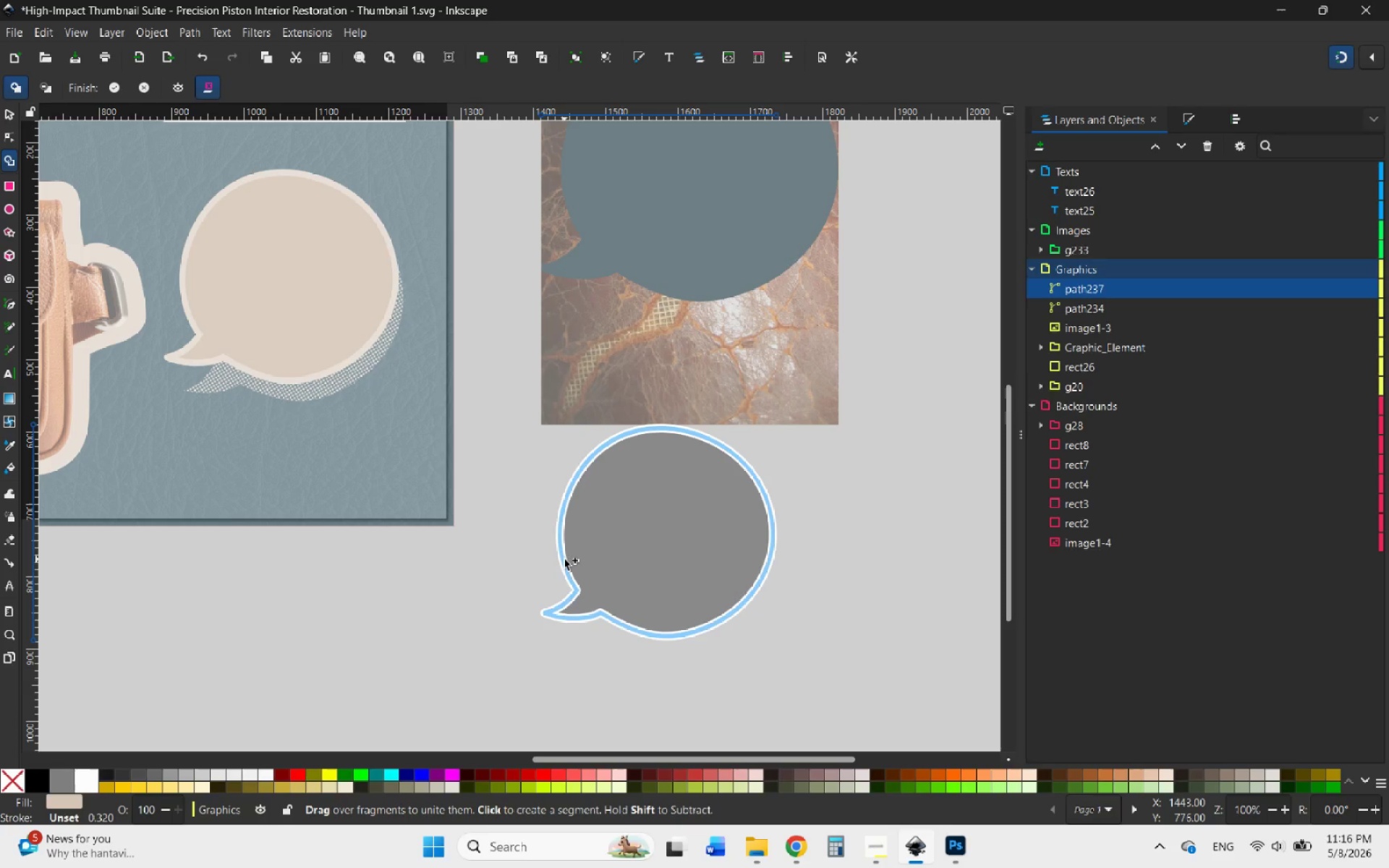 
left_click_drag(start_coordinate=[564, 559], to_coordinate=[621, 558])
 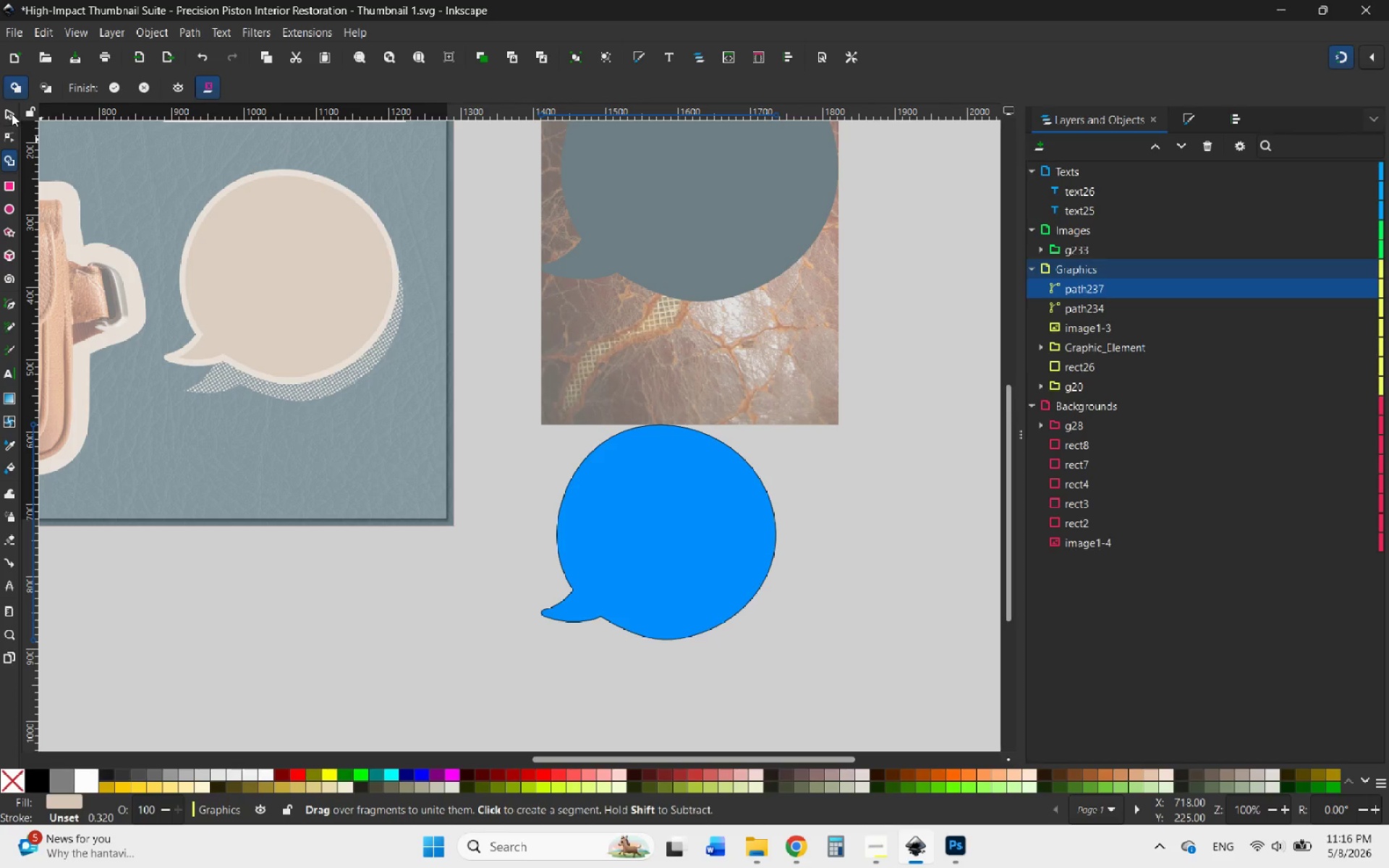 
left_click([9, 114])
 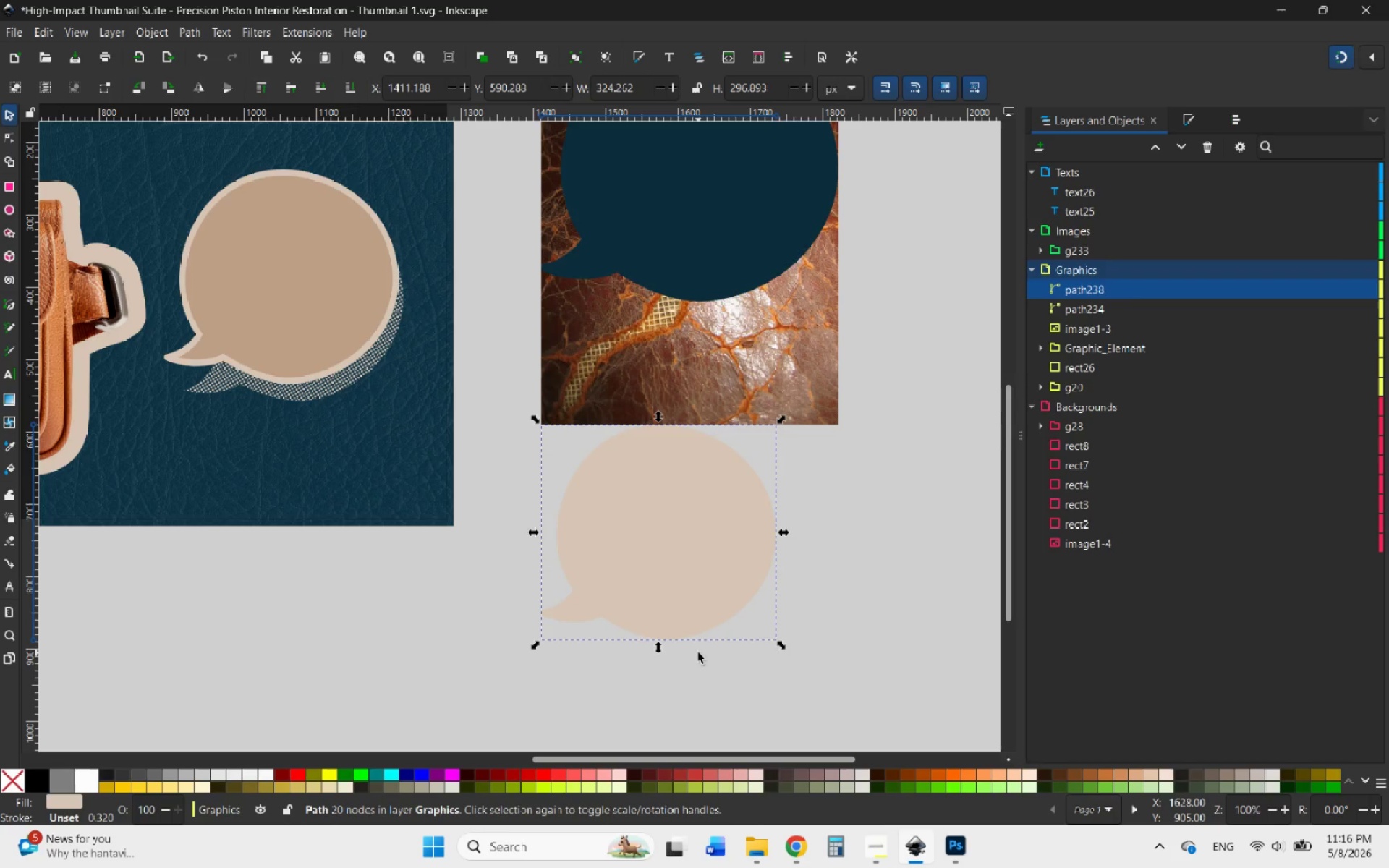 
hold_key(key=ControlLeft, duration=0.47)
scroll: coordinate [692, 663], scroll_direction: down, amount: 1.0
 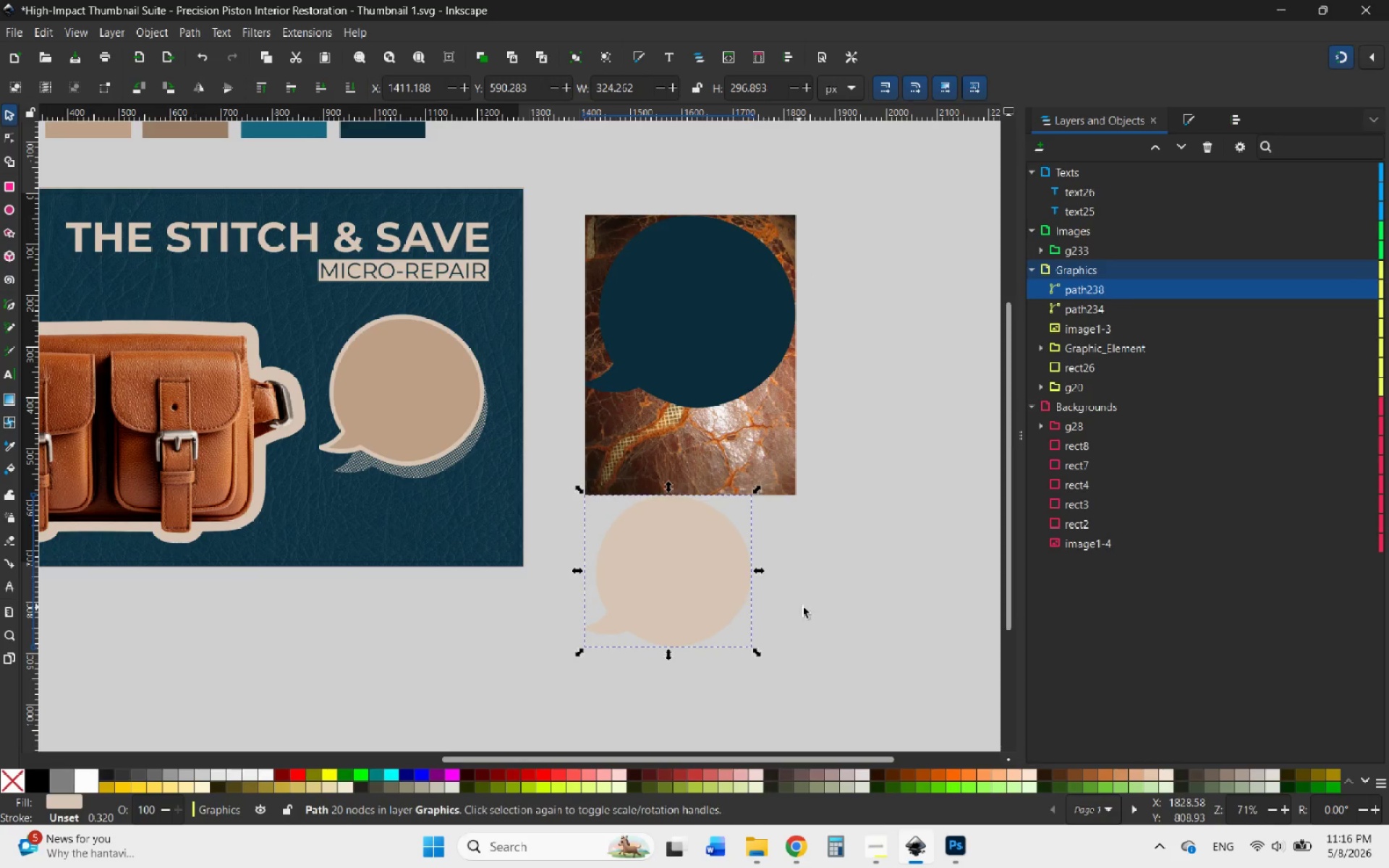 
left_click([806, 607])
 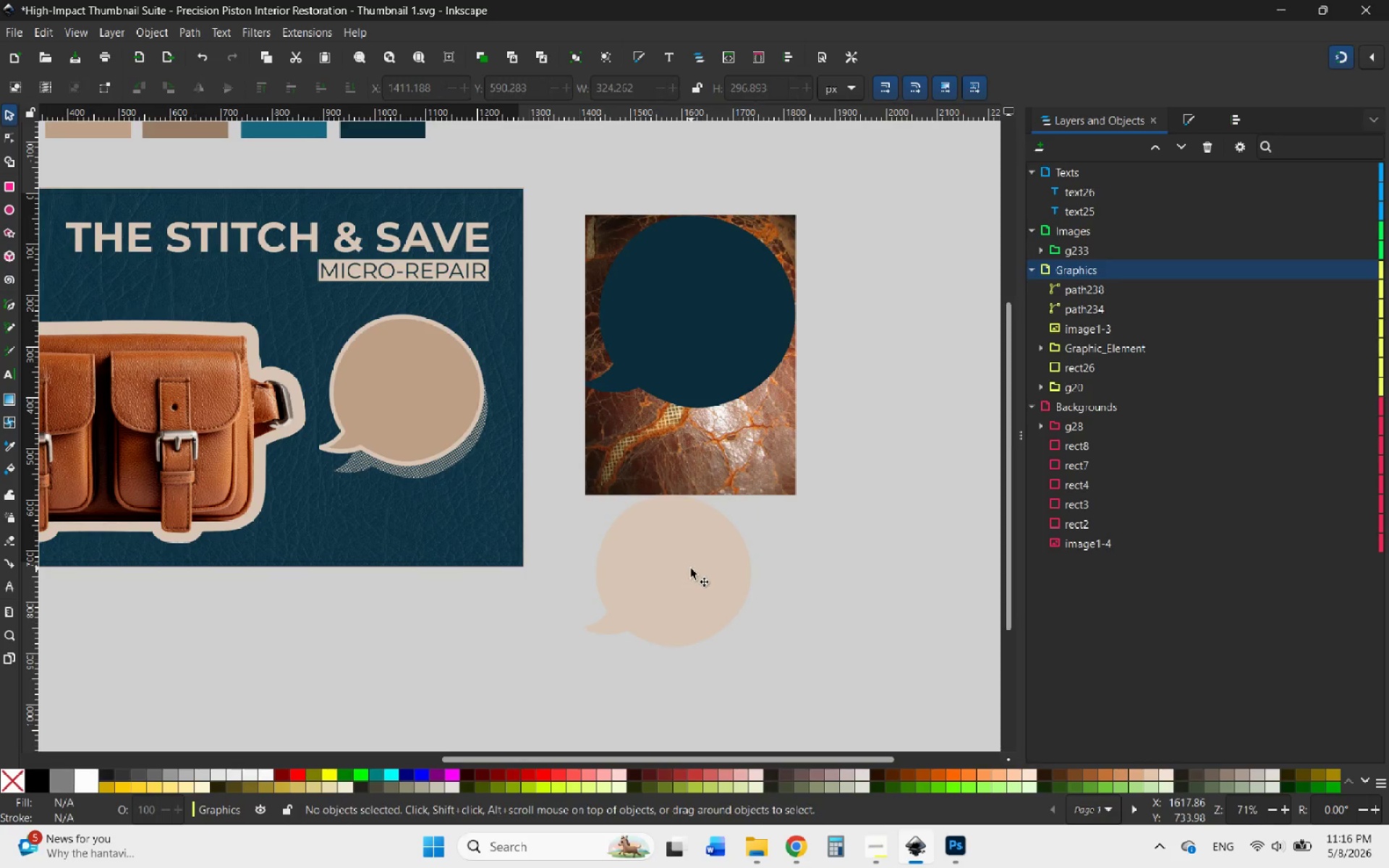 
left_click_drag(start_coordinate=[691, 569], to_coordinate=[705, 472])
 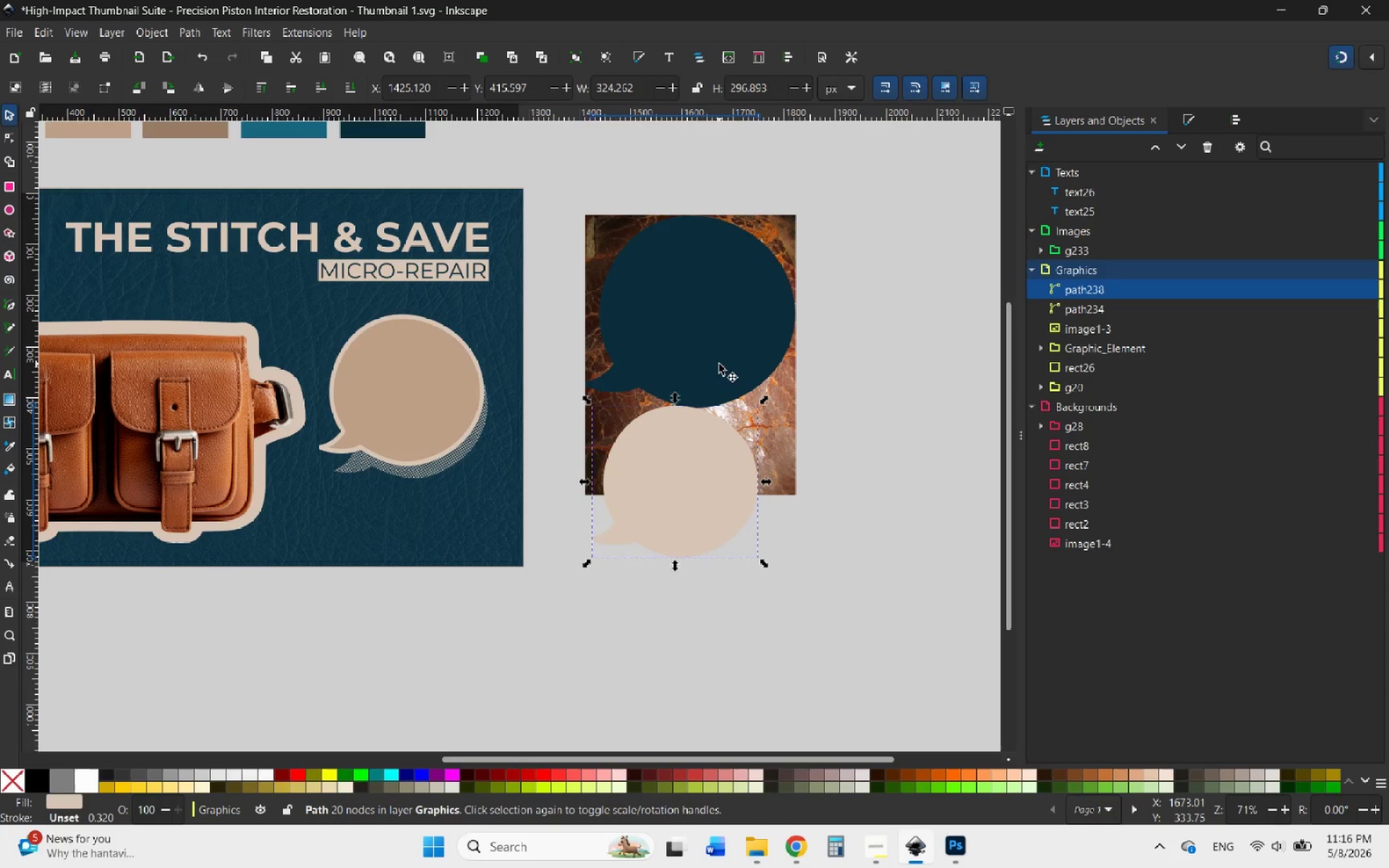 
left_click([718, 365])
 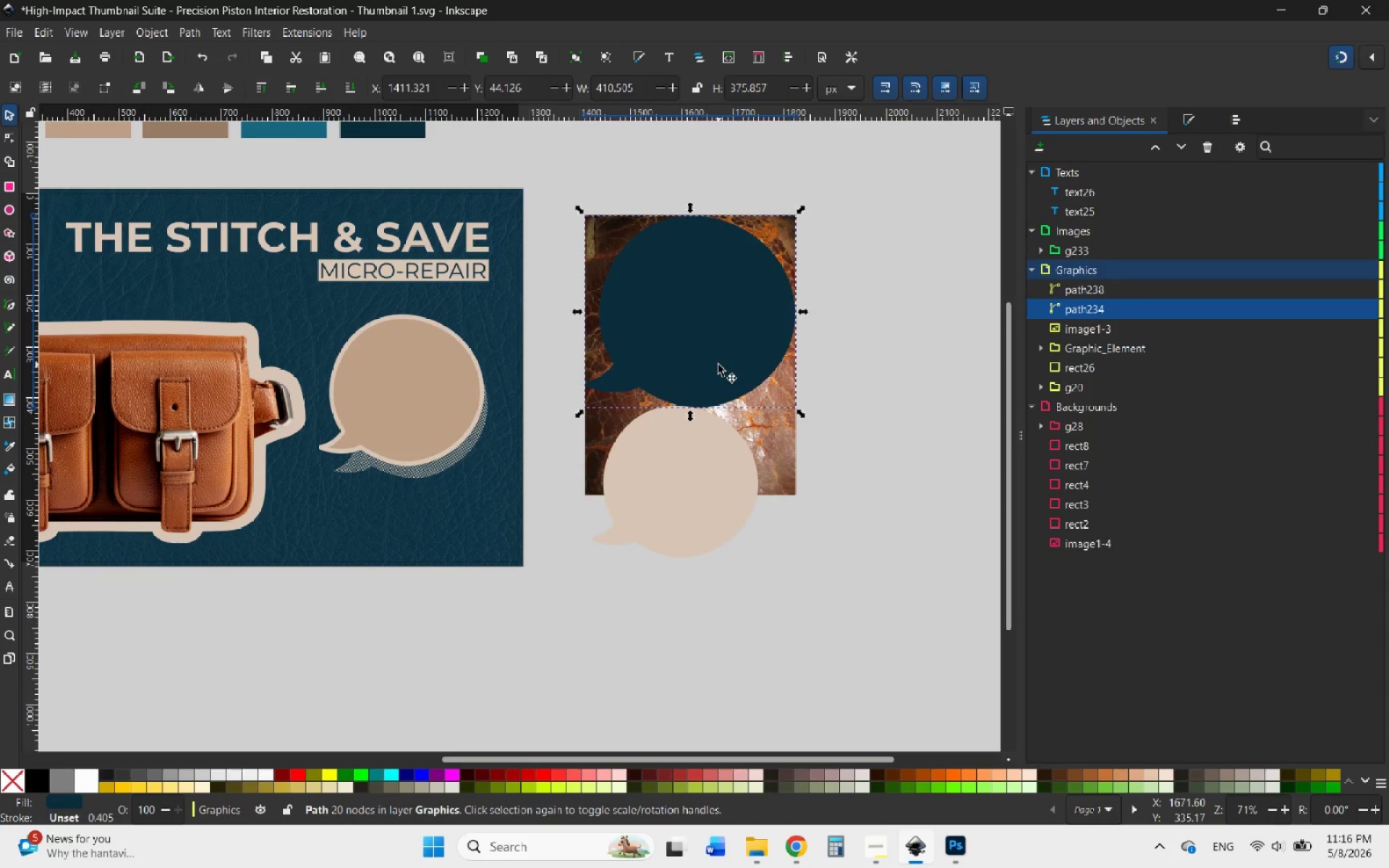 
key(Delete)
 